 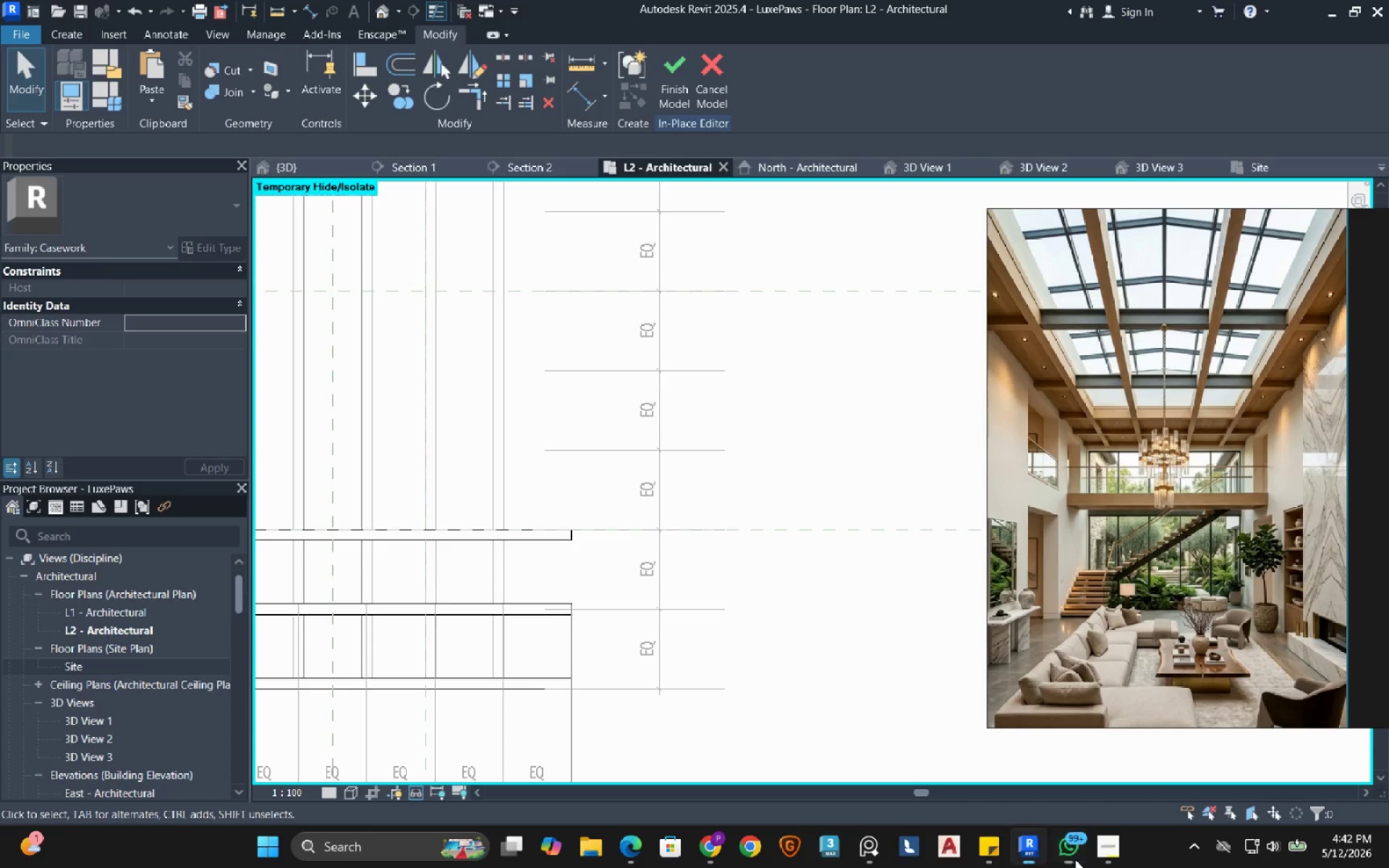 
left_click([1075, 859])
 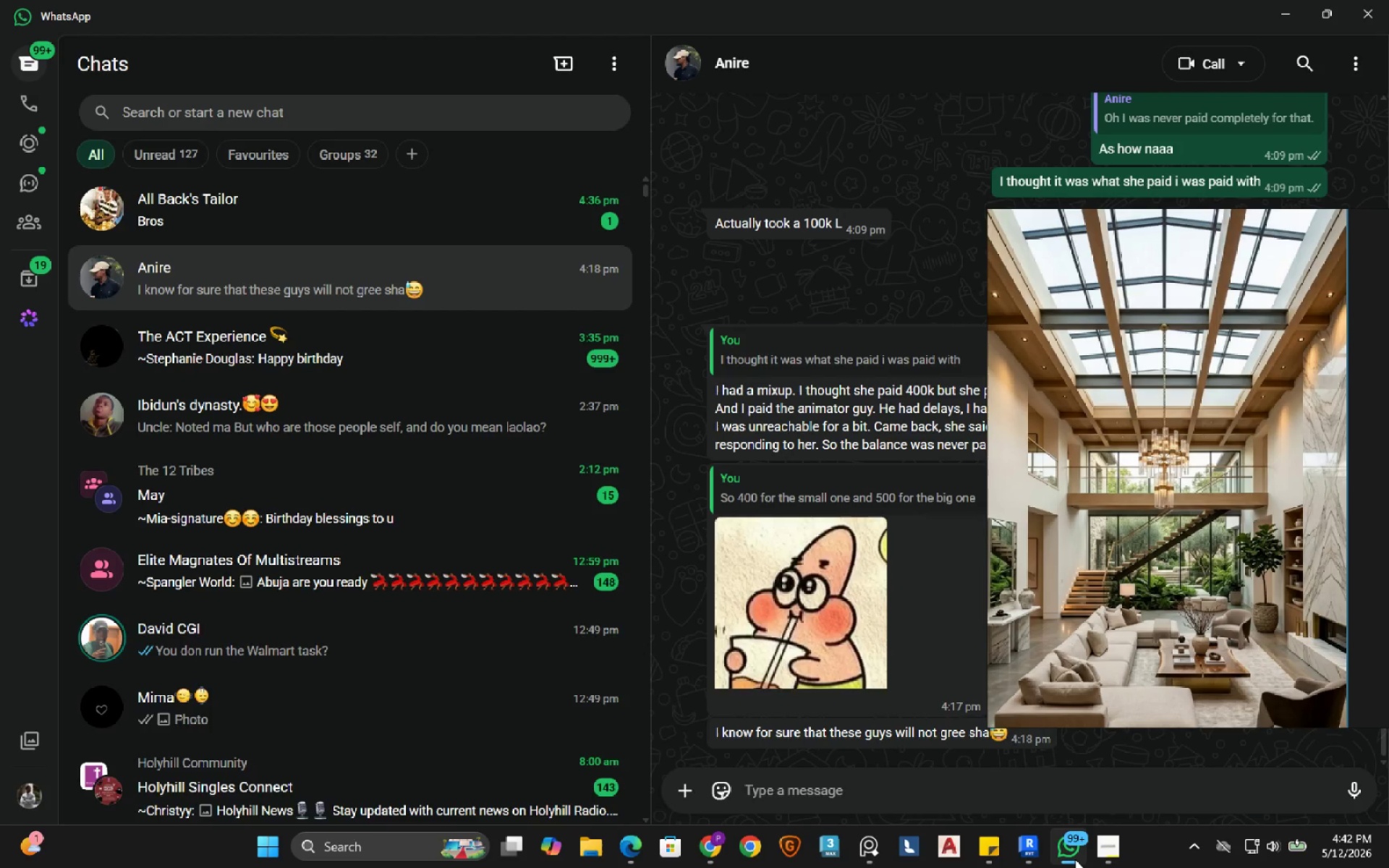 
left_click([1075, 859])
 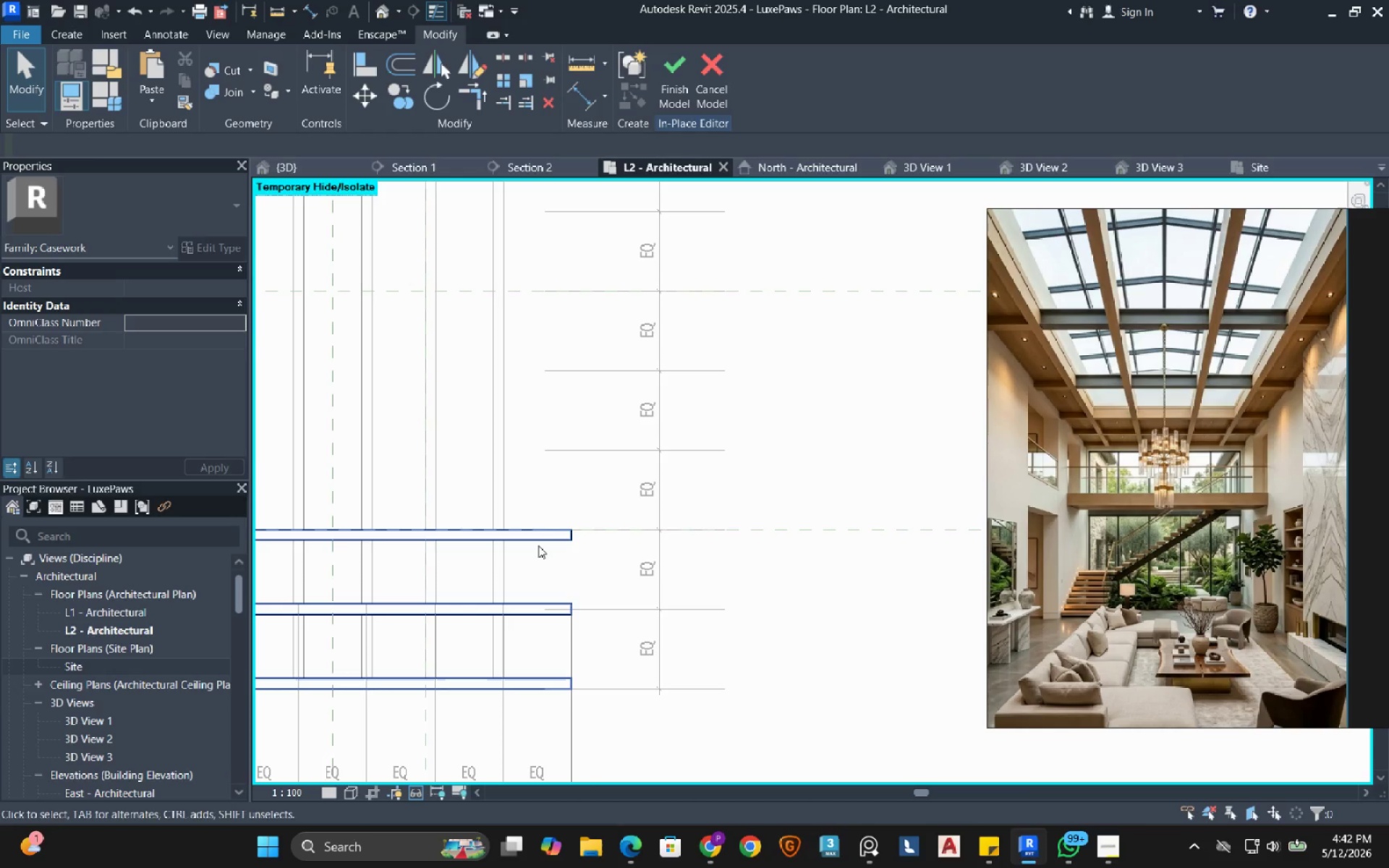 
left_click([538, 545])
 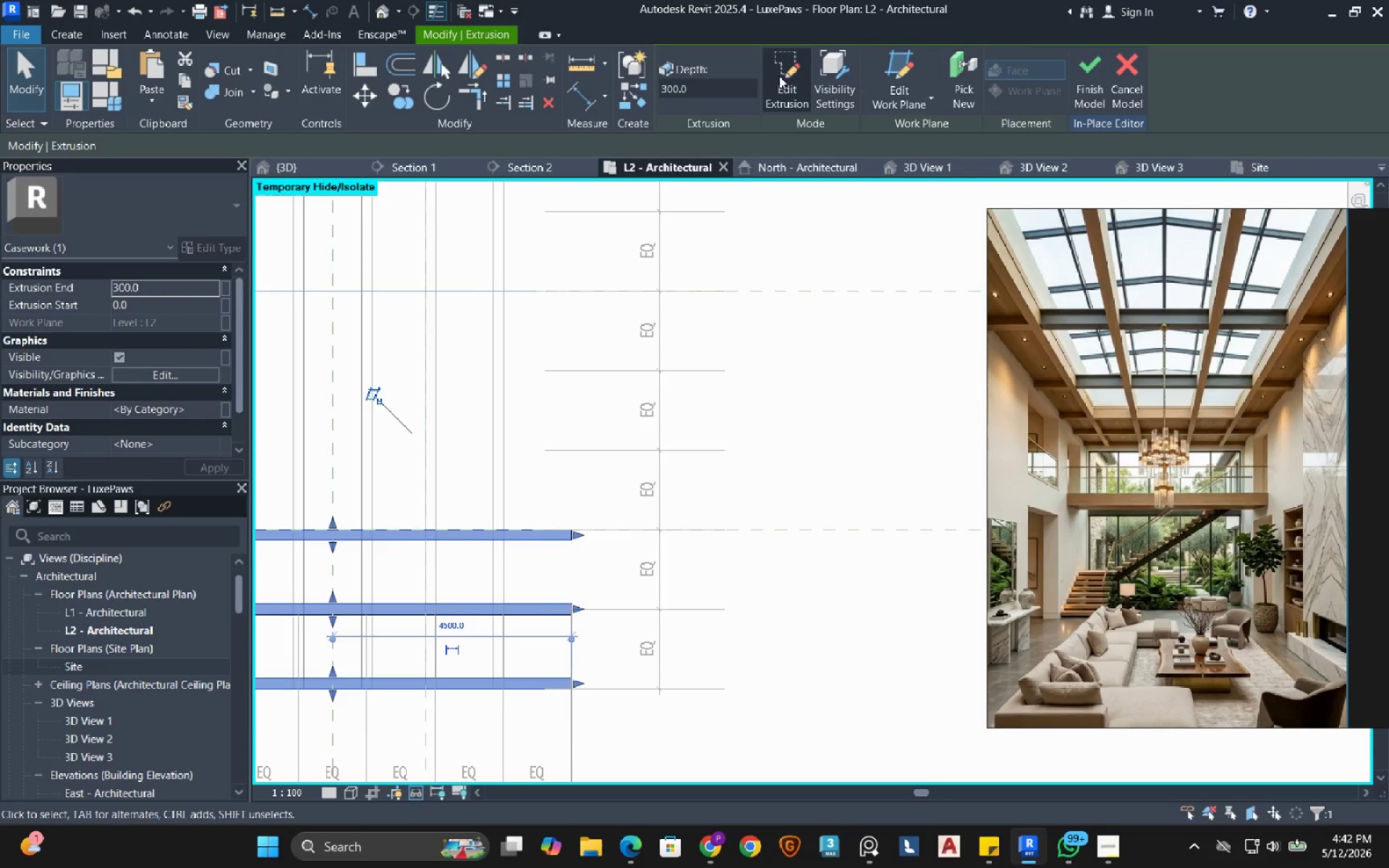 
left_click([779, 76])
 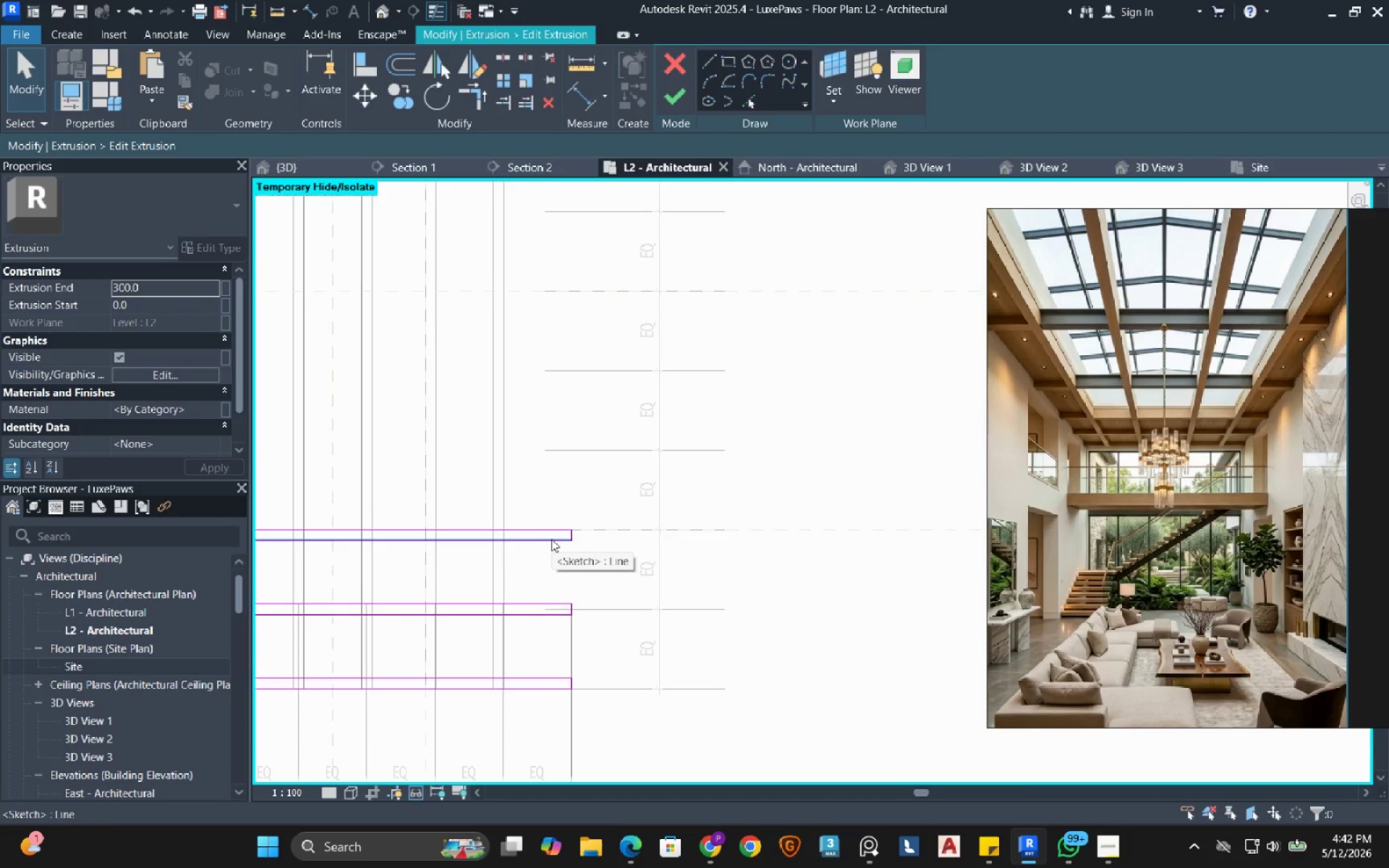 
key(Tab)
 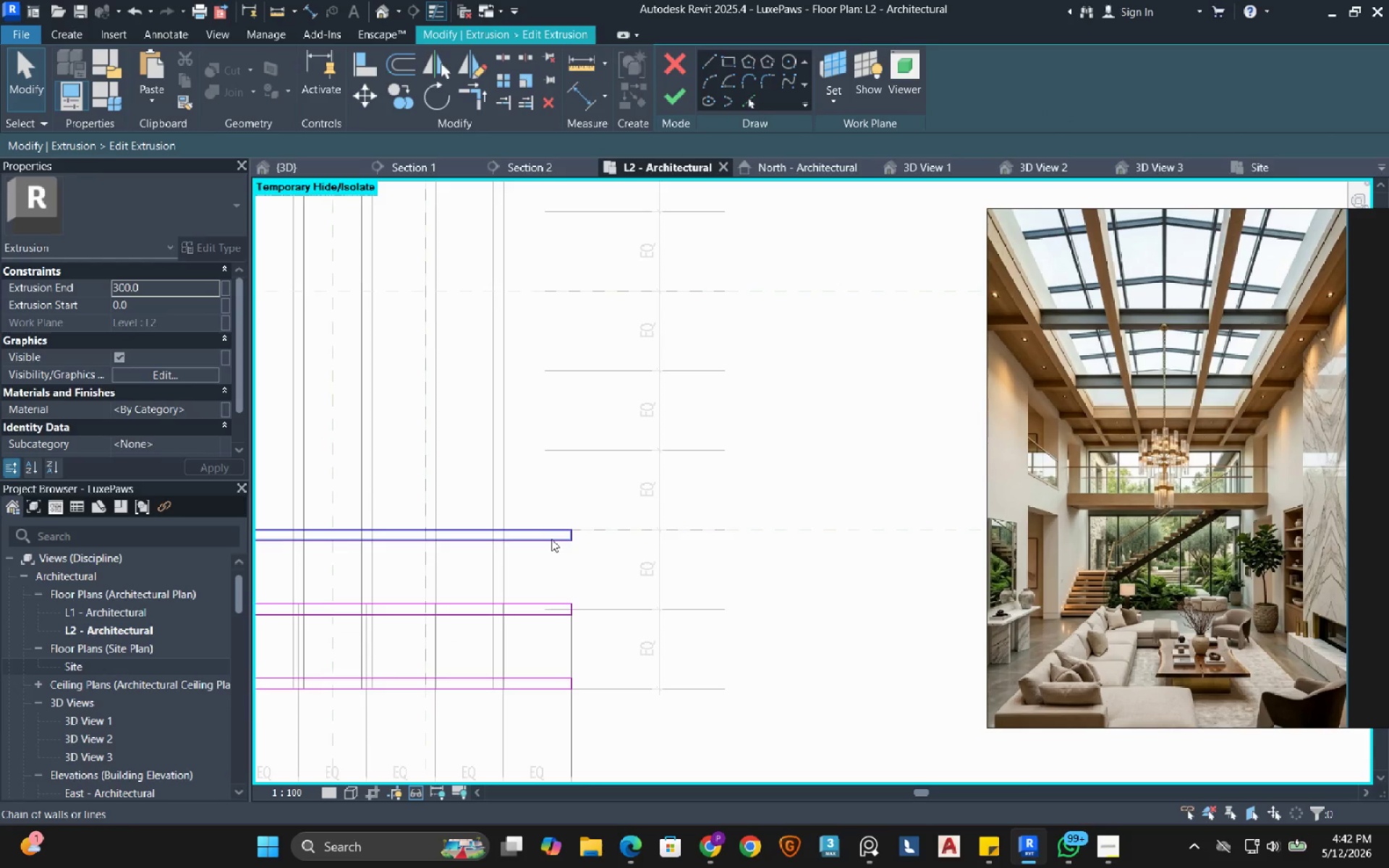 
left_click([551, 539])
 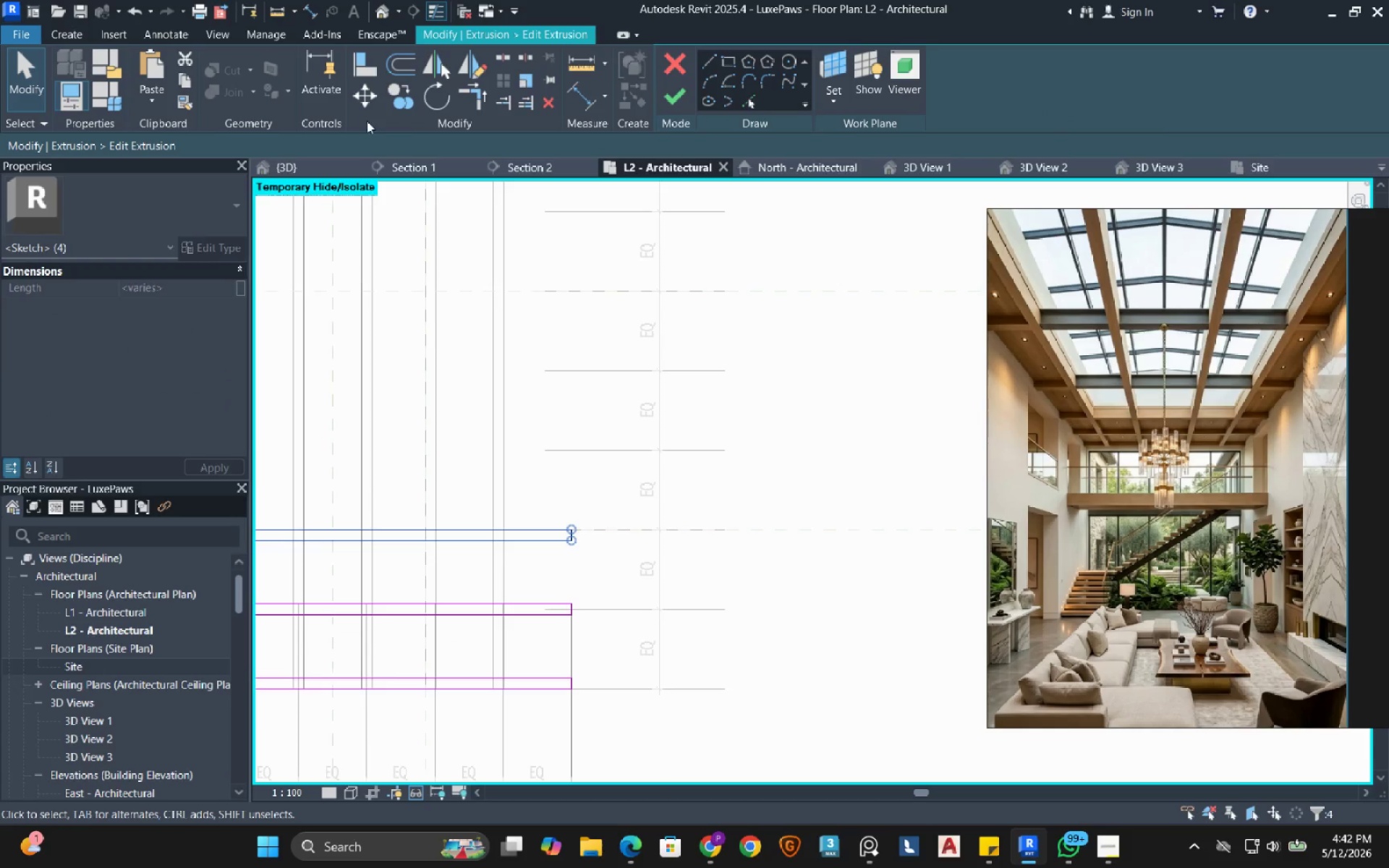 
left_click([401, 97])
 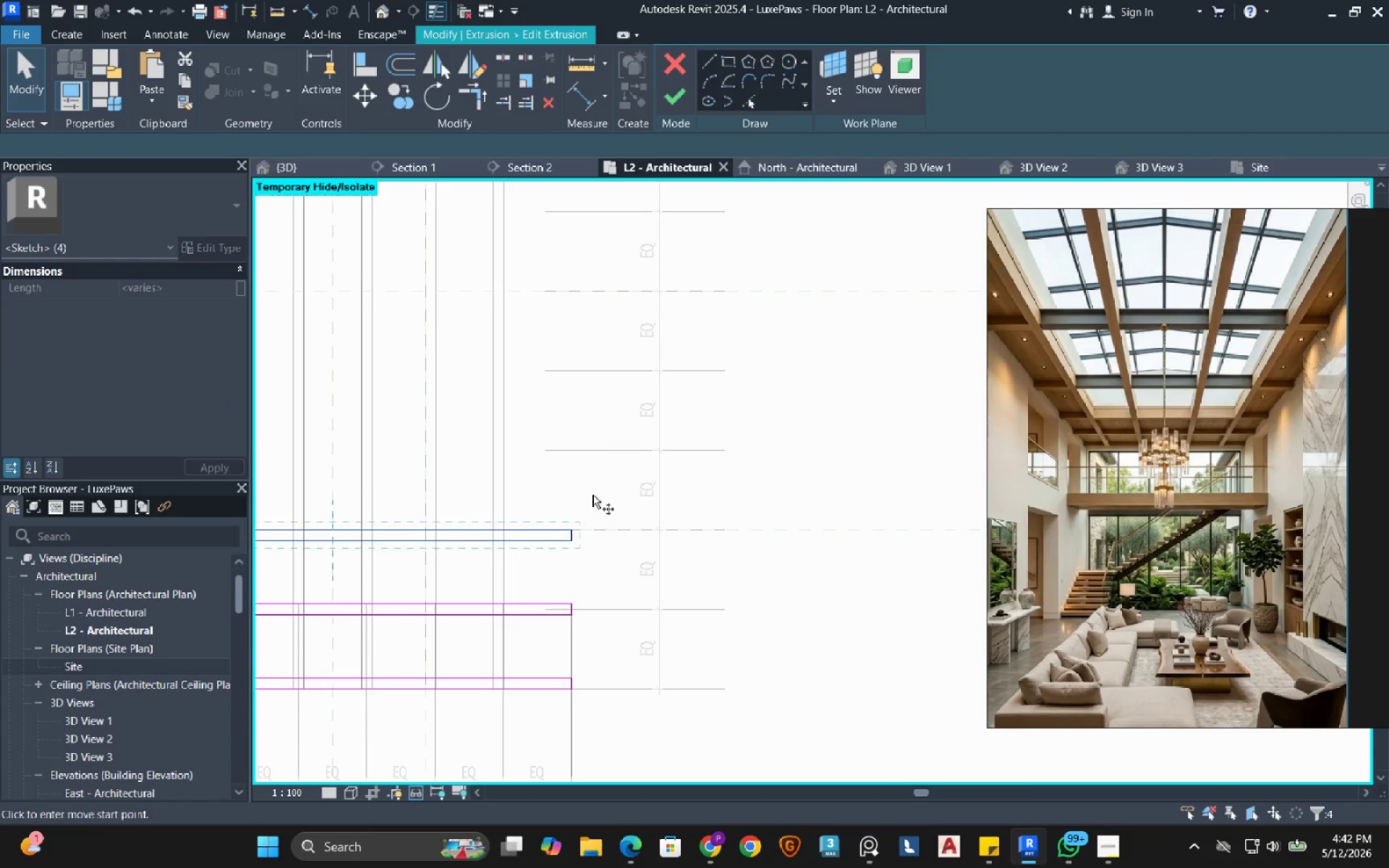 
scroll: coordinate [584, 514], scroll_direction: up, amount: 5.0
 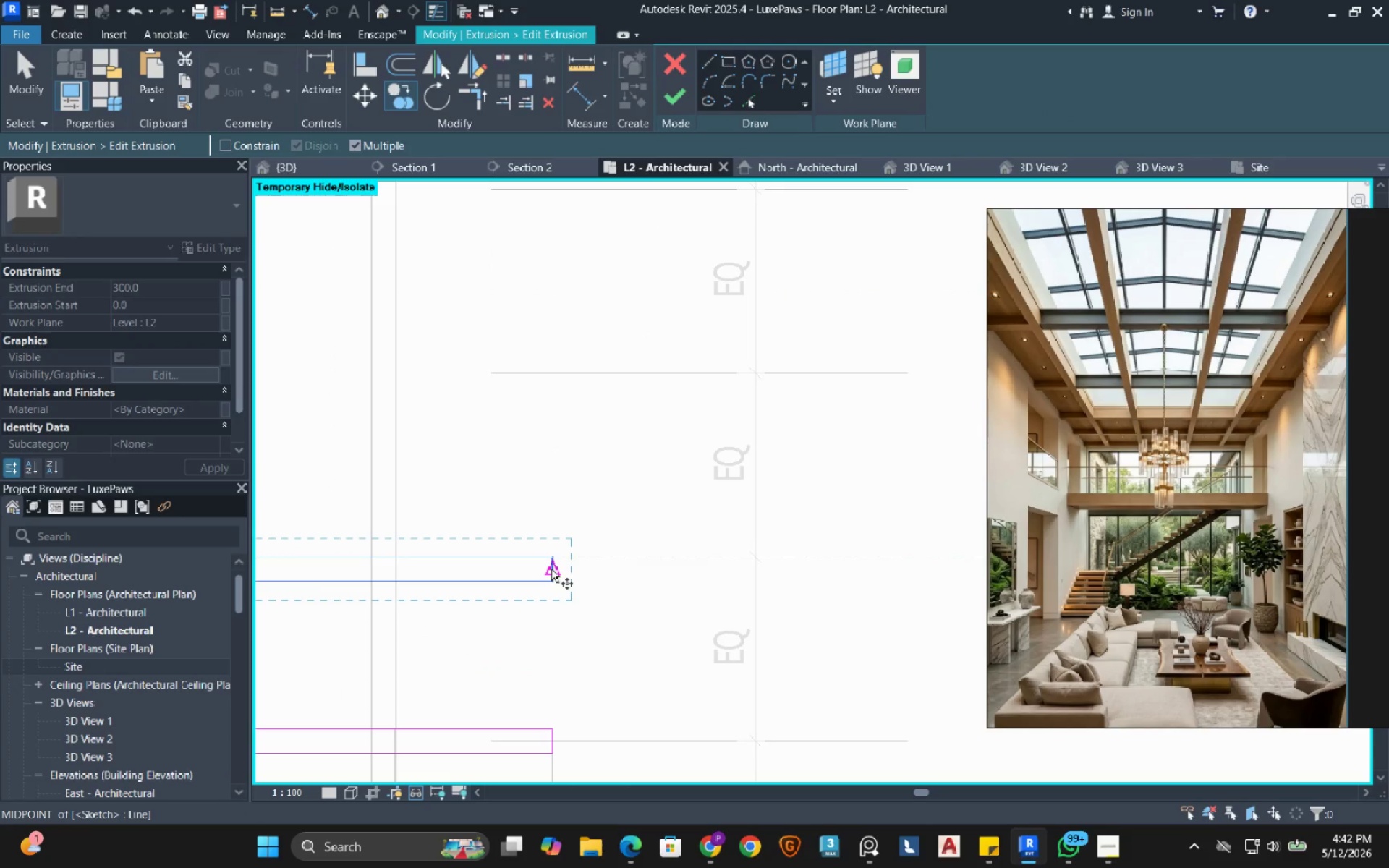 
left_click([551, 569])
 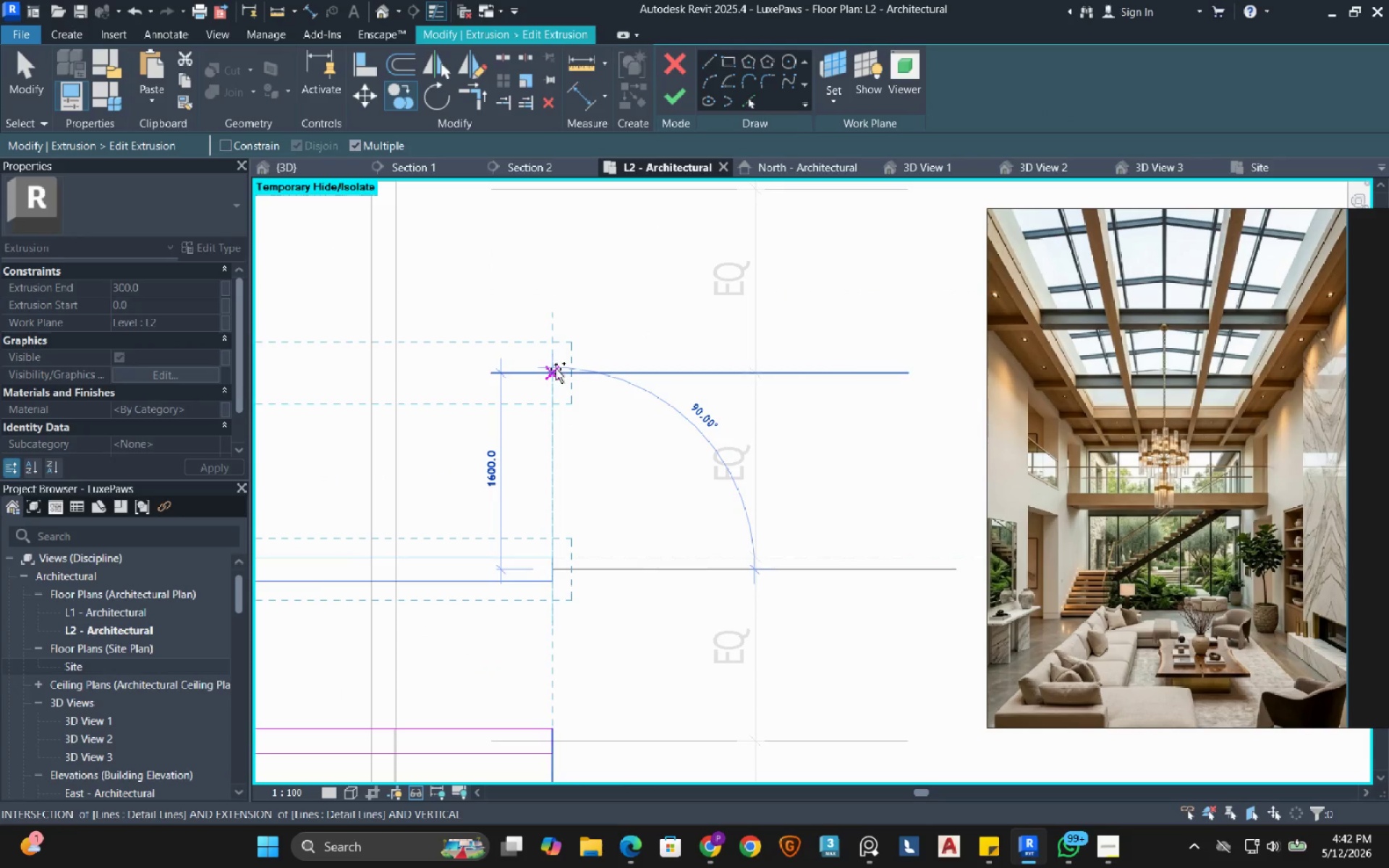 
left_click([556, 369])
 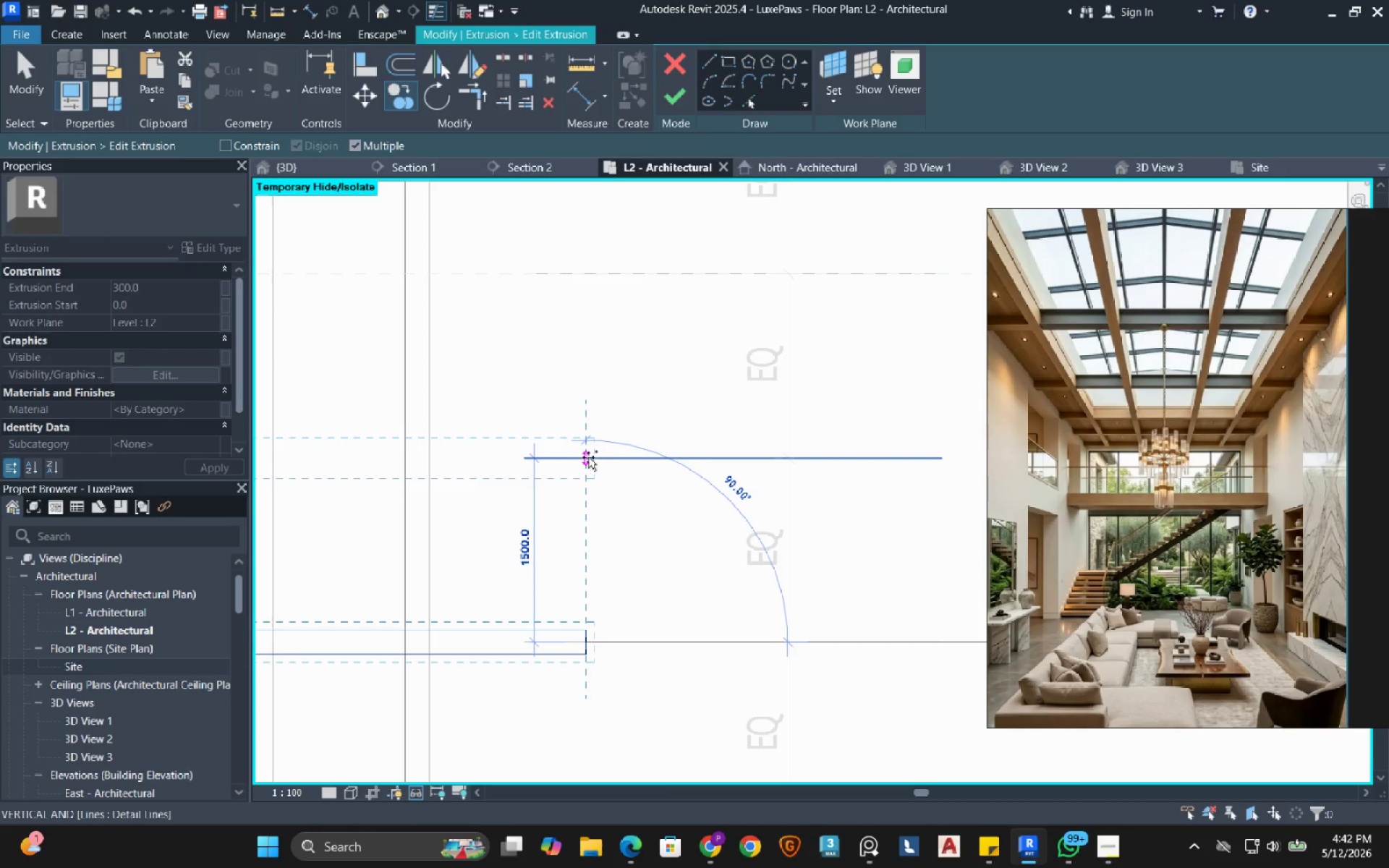 
left_click_drag(start_coordinate=[585, 460], to_coordinate=[589, 487])
 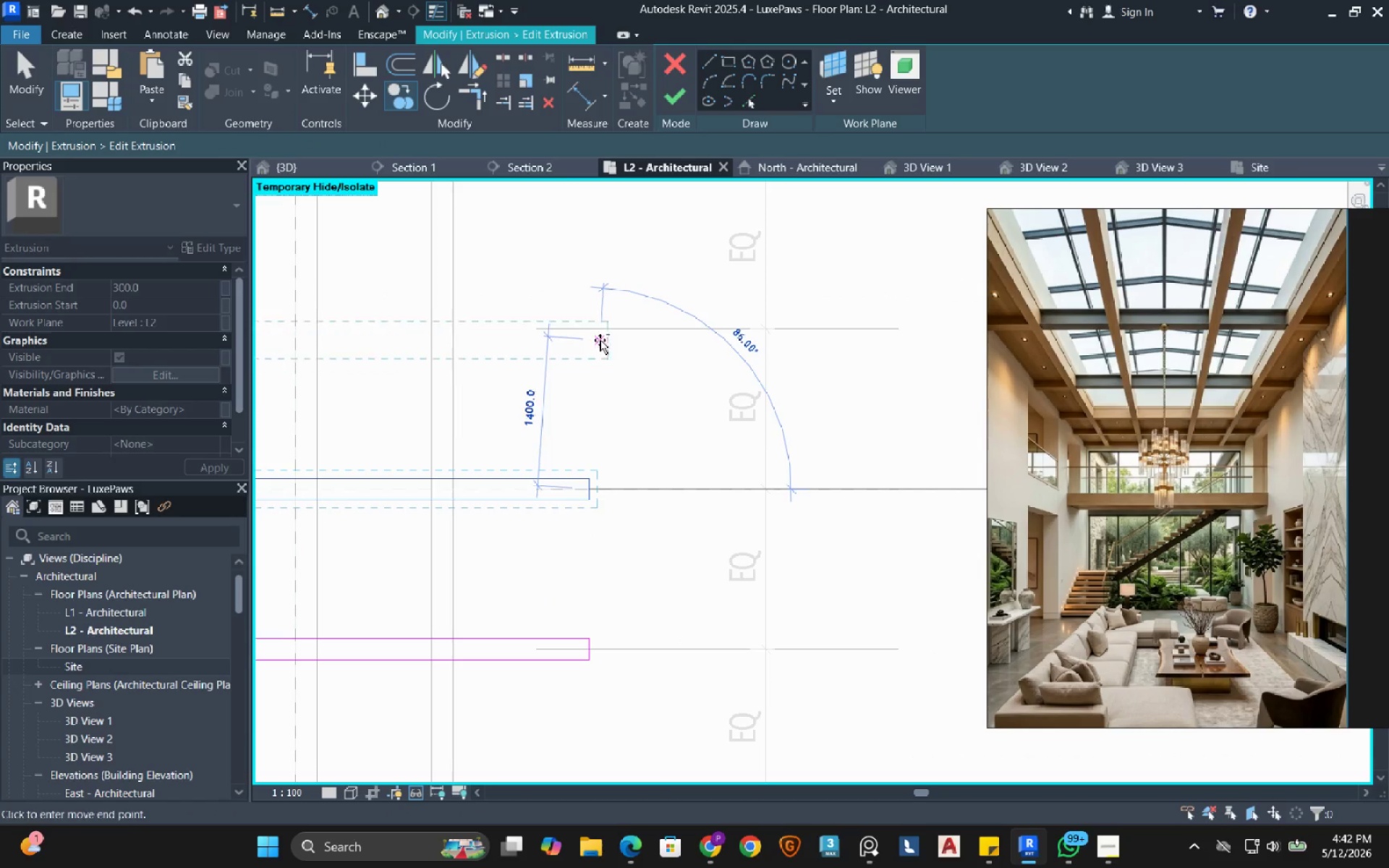 
scroll: coordinate [612, 292], scroll_direction: none, amount: 0.0
 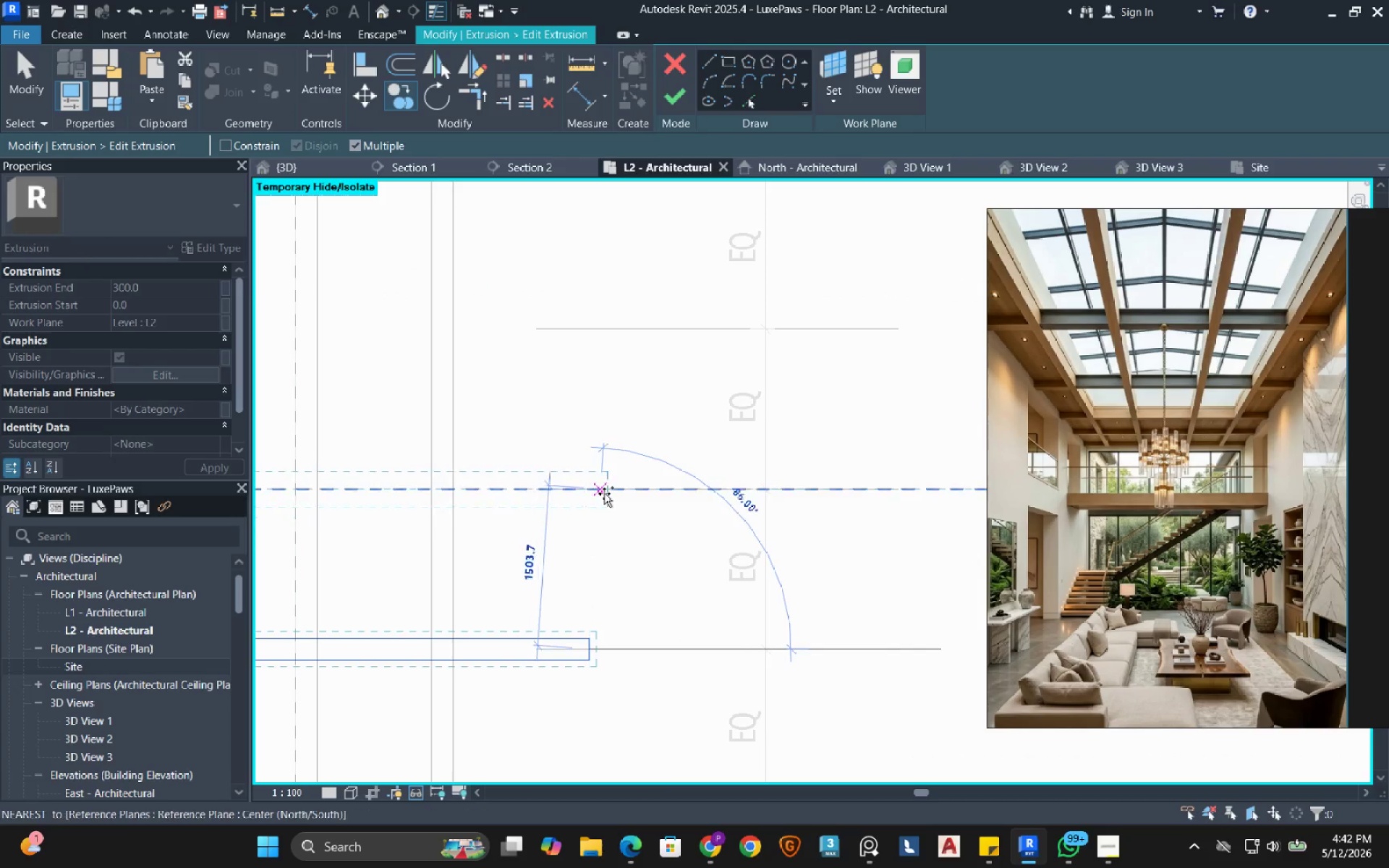 
left_click([589, 487])
 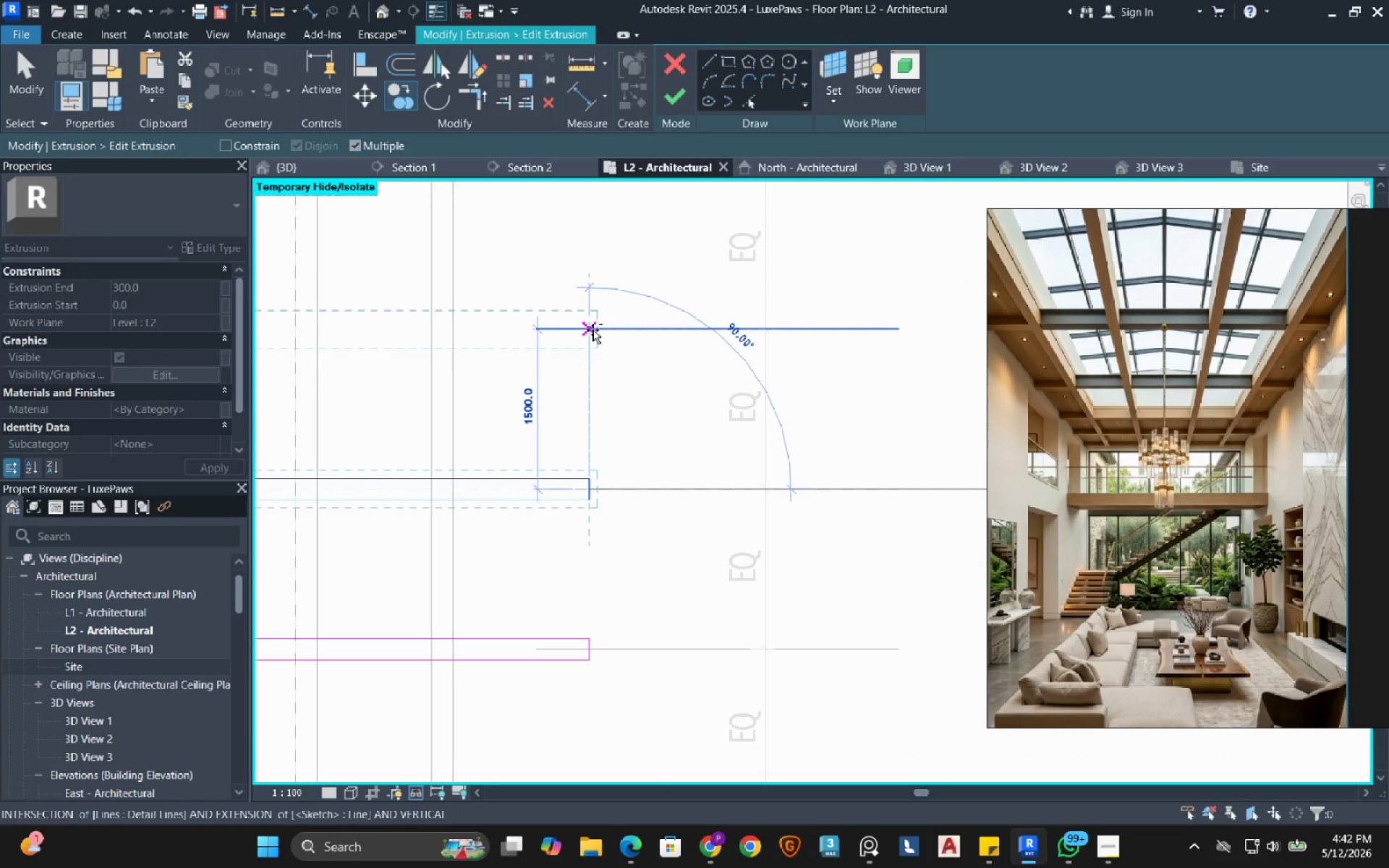 
left_click([592, 330])
 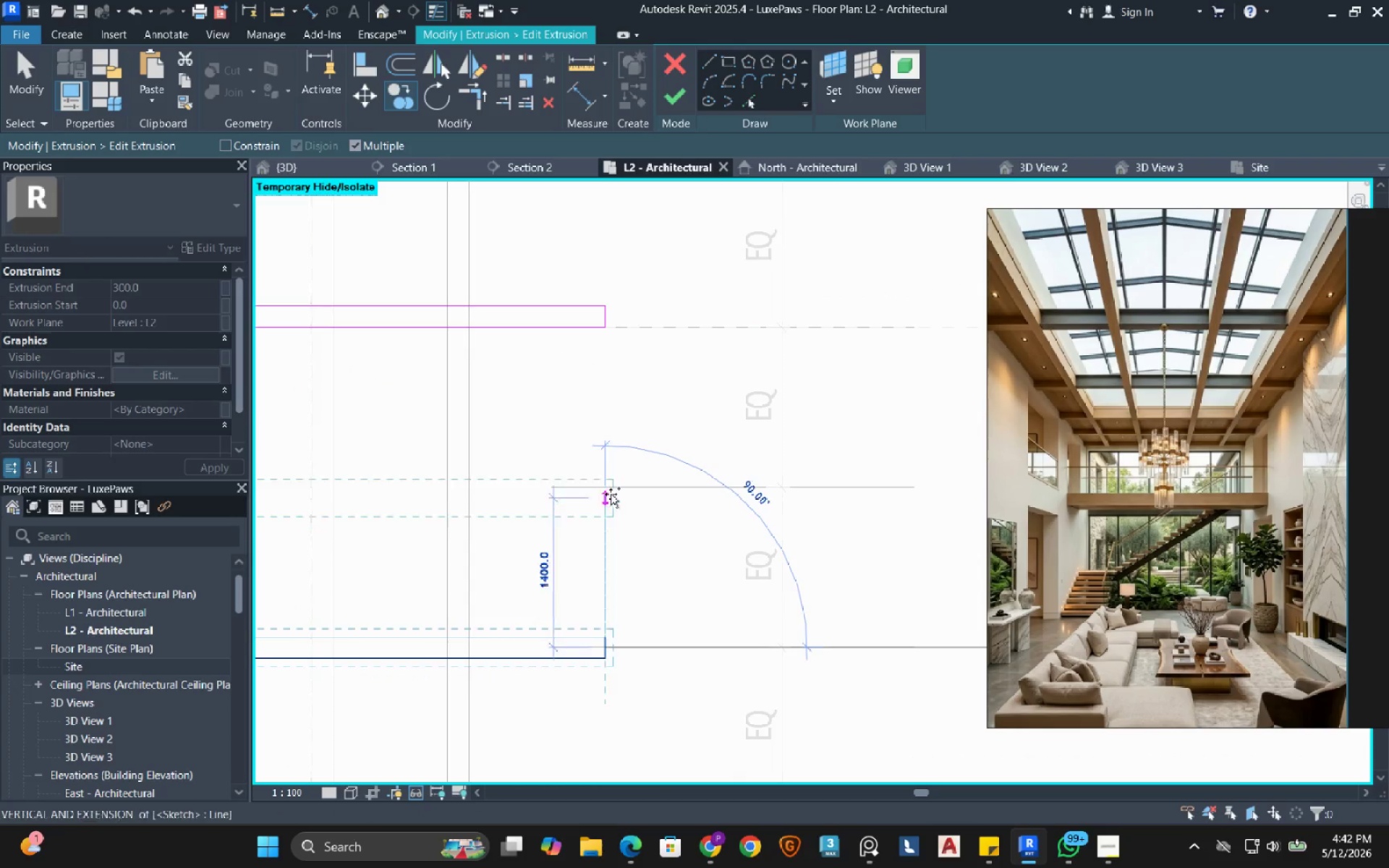 
left_click([610, 485])
 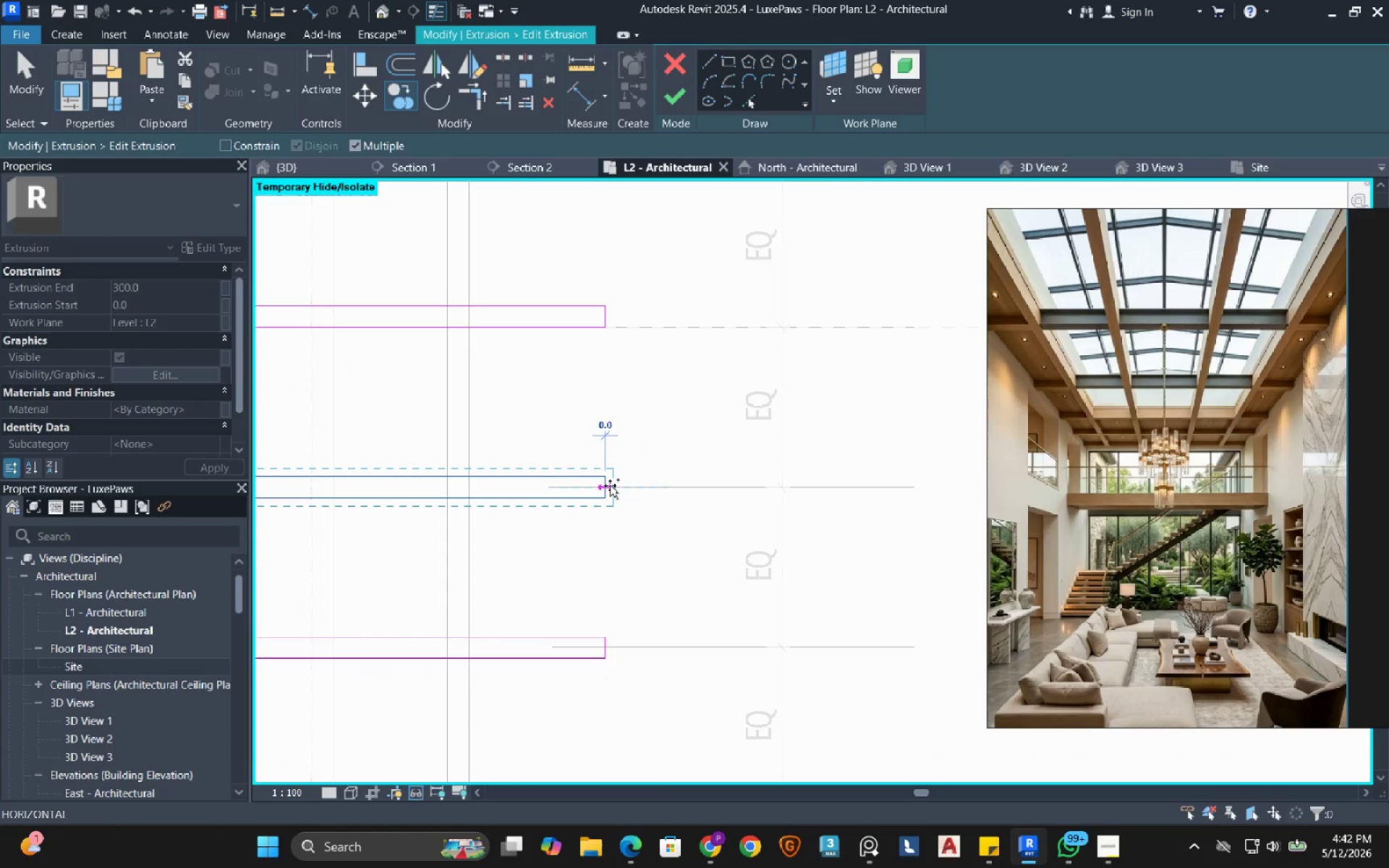 
scroll: coordinate [610, 485], scroll_direction: down, amount: 5.0
 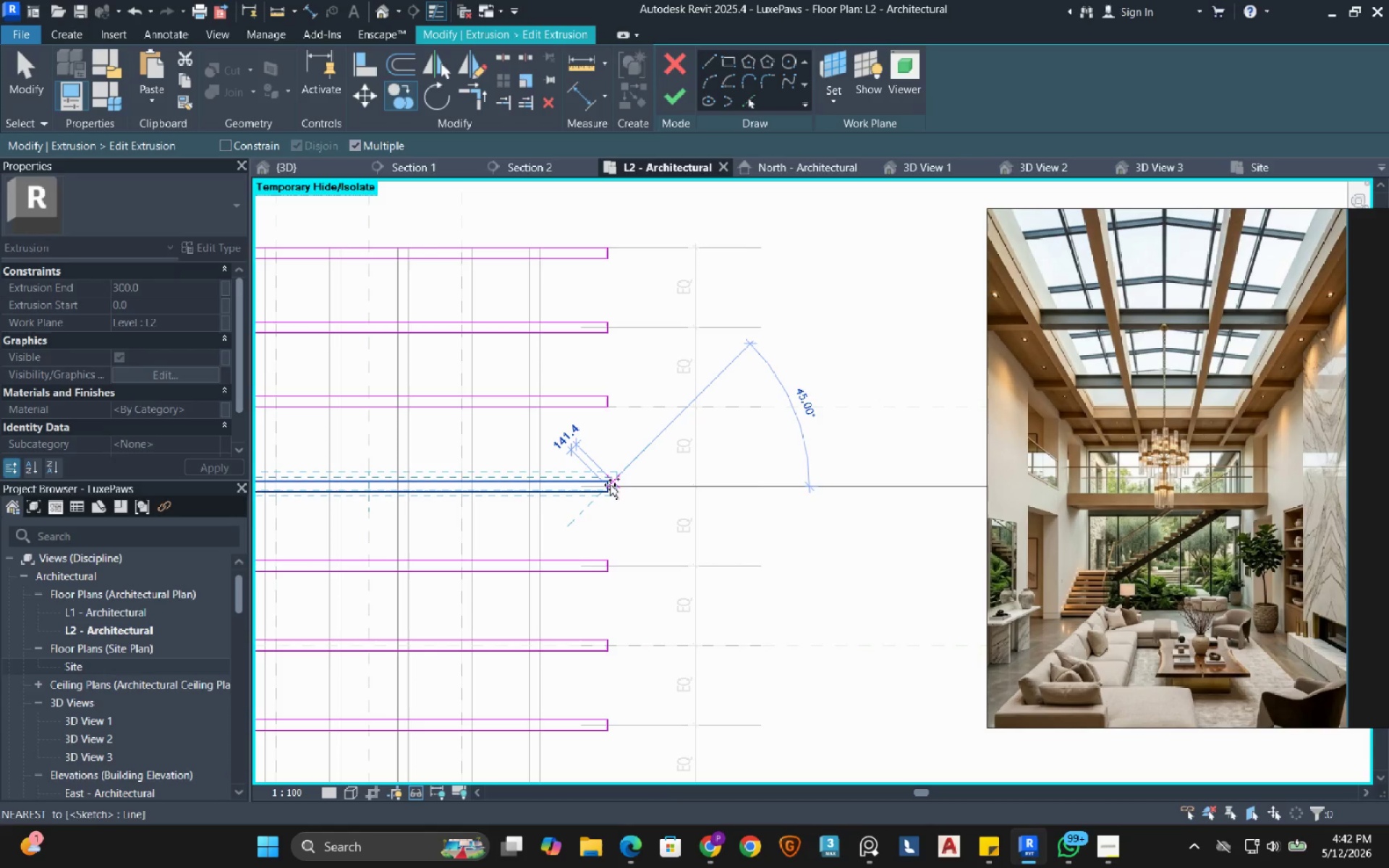 
key(Escape)
 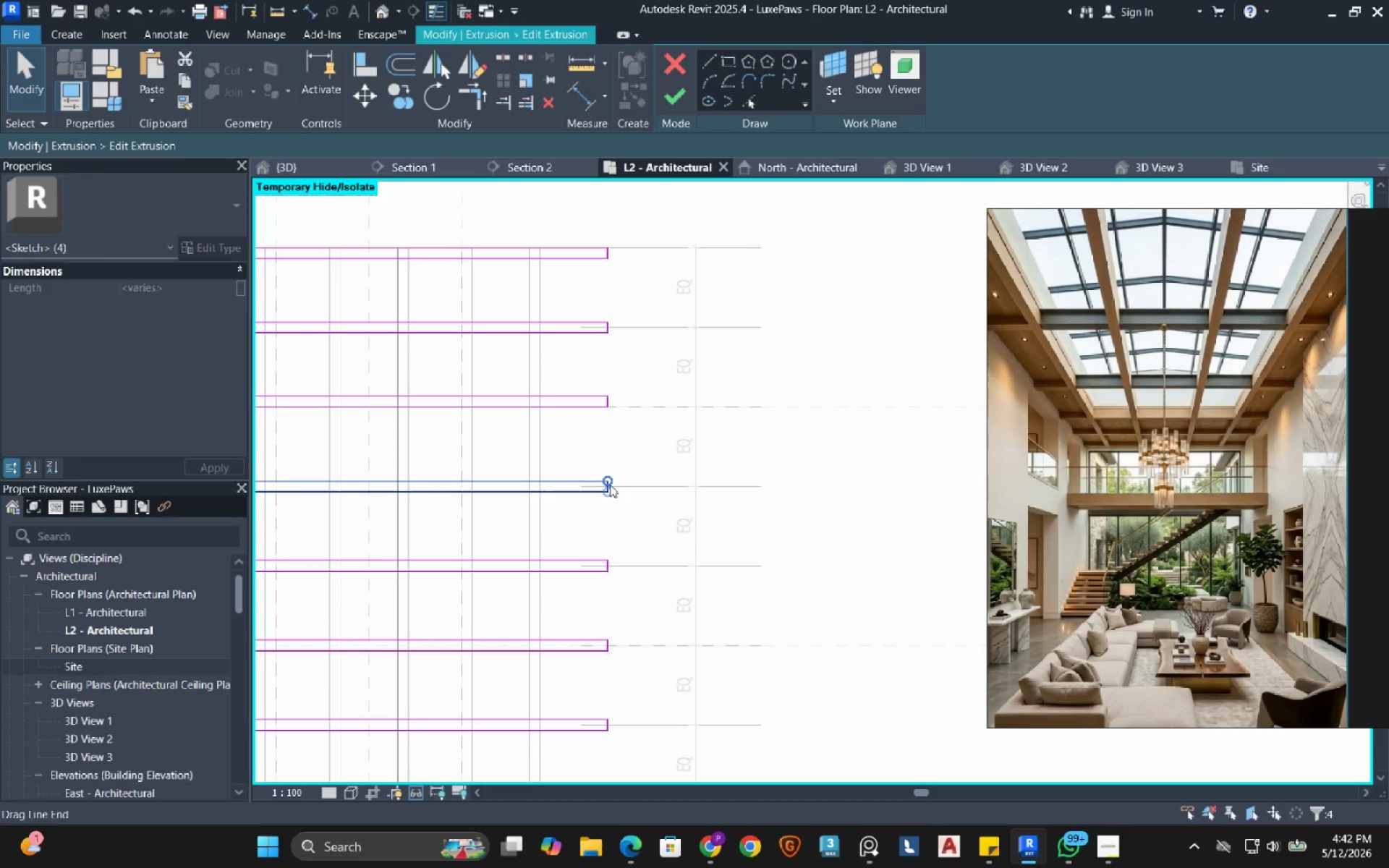 
key(Escape)
 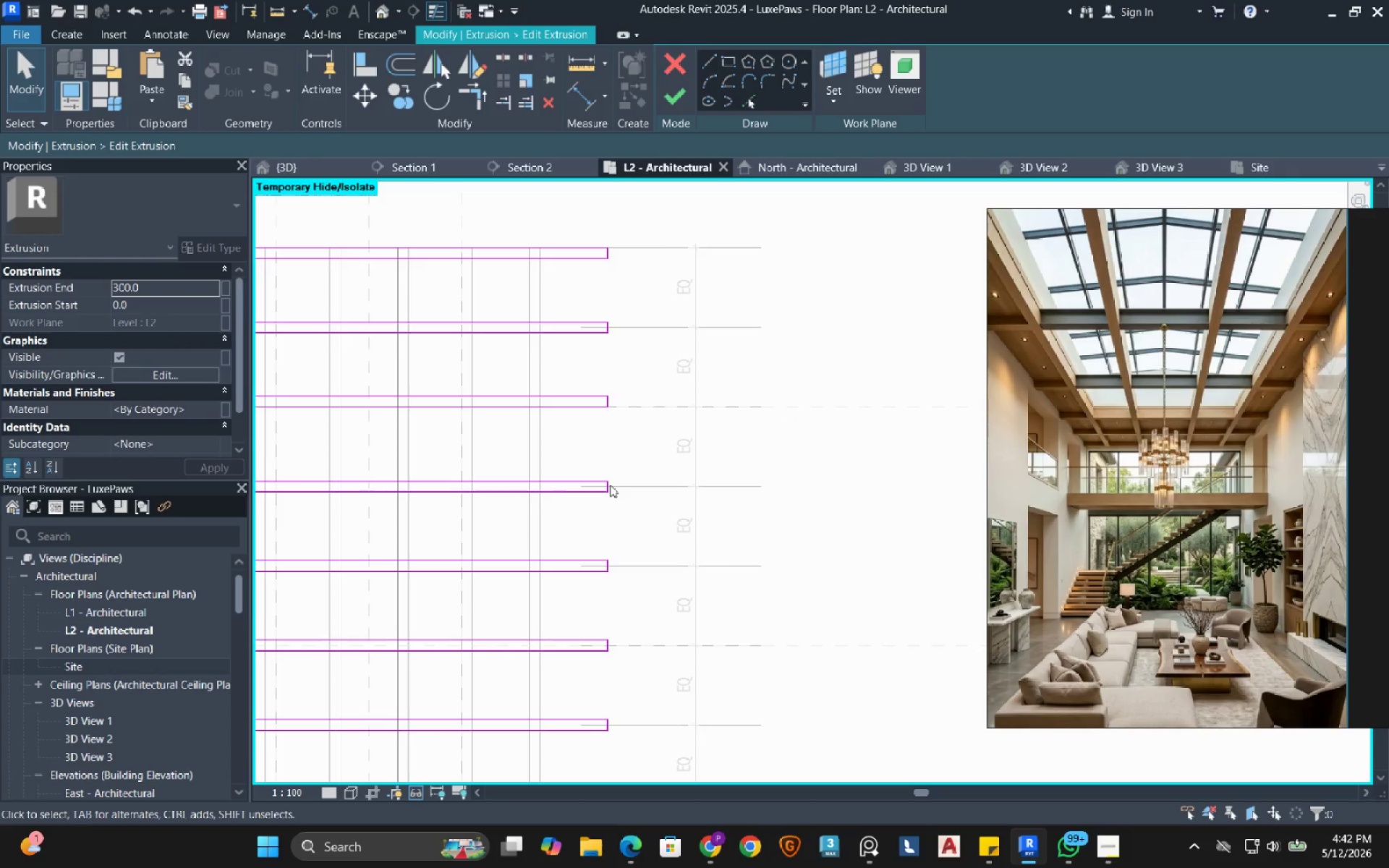 
scroll: coordinate [579, 501], scroll_direction: down, amount: 6.0
 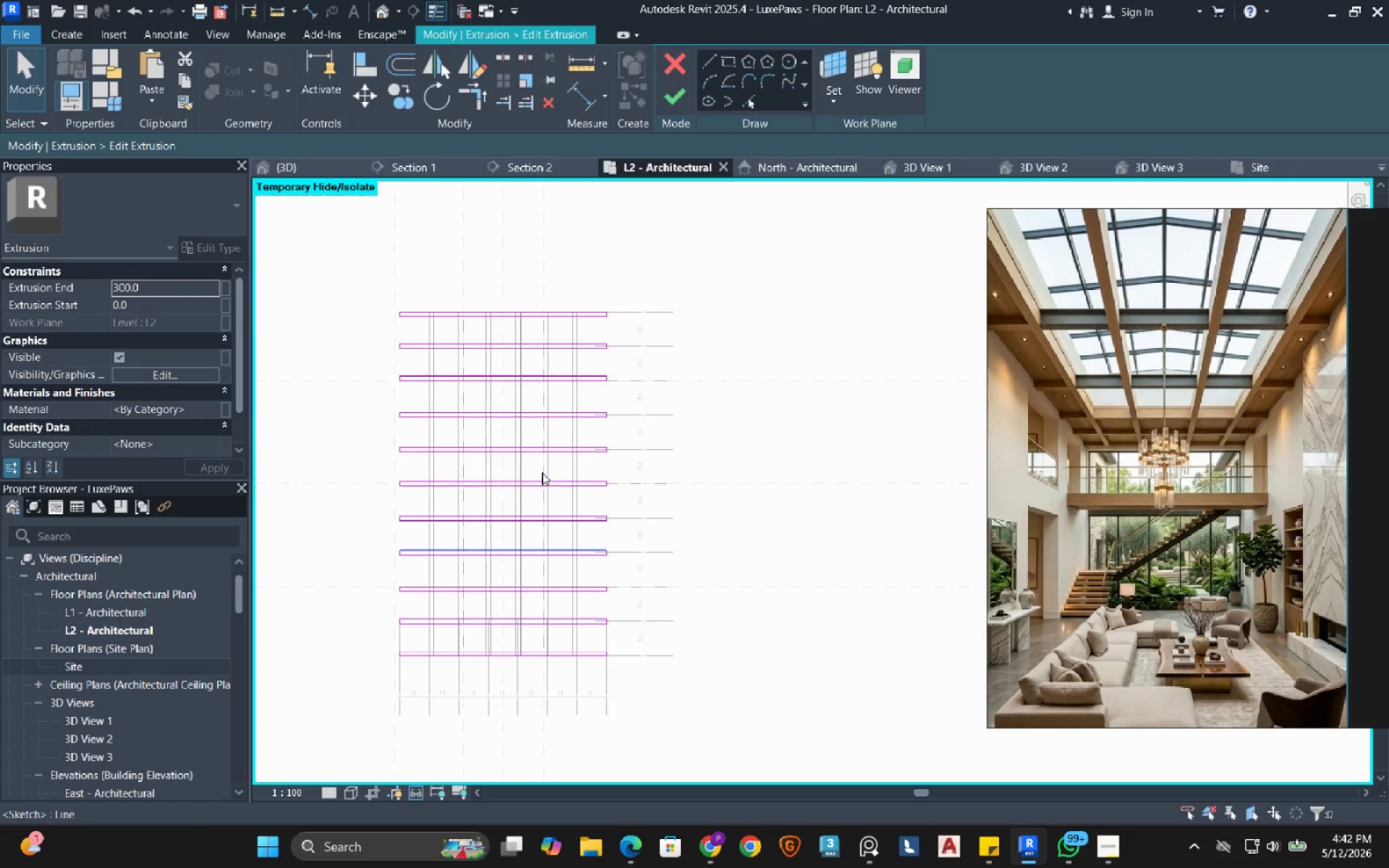 
left_click([687, 95])
 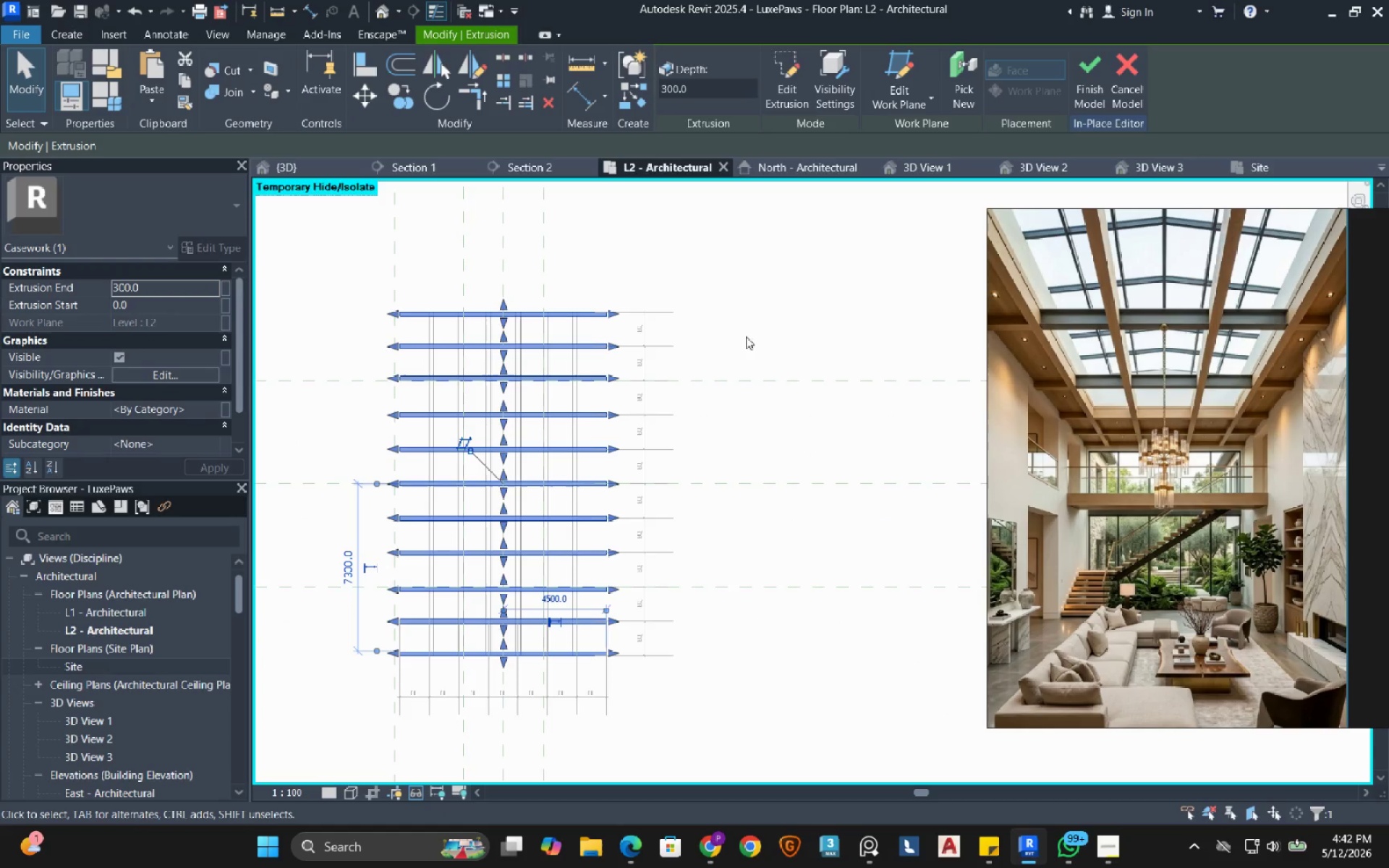 
left_click([766, 312])
 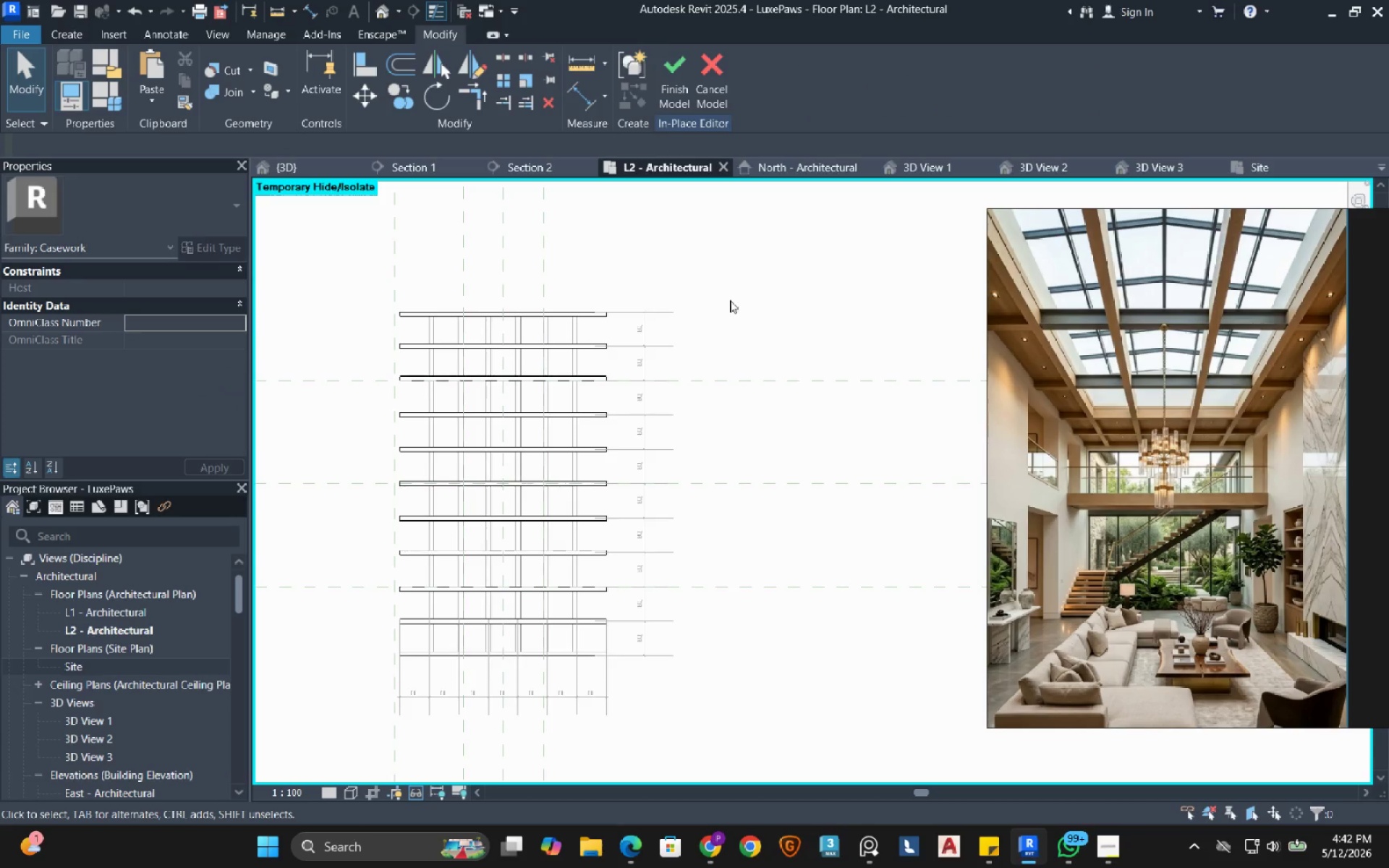 
wait(8.61)
 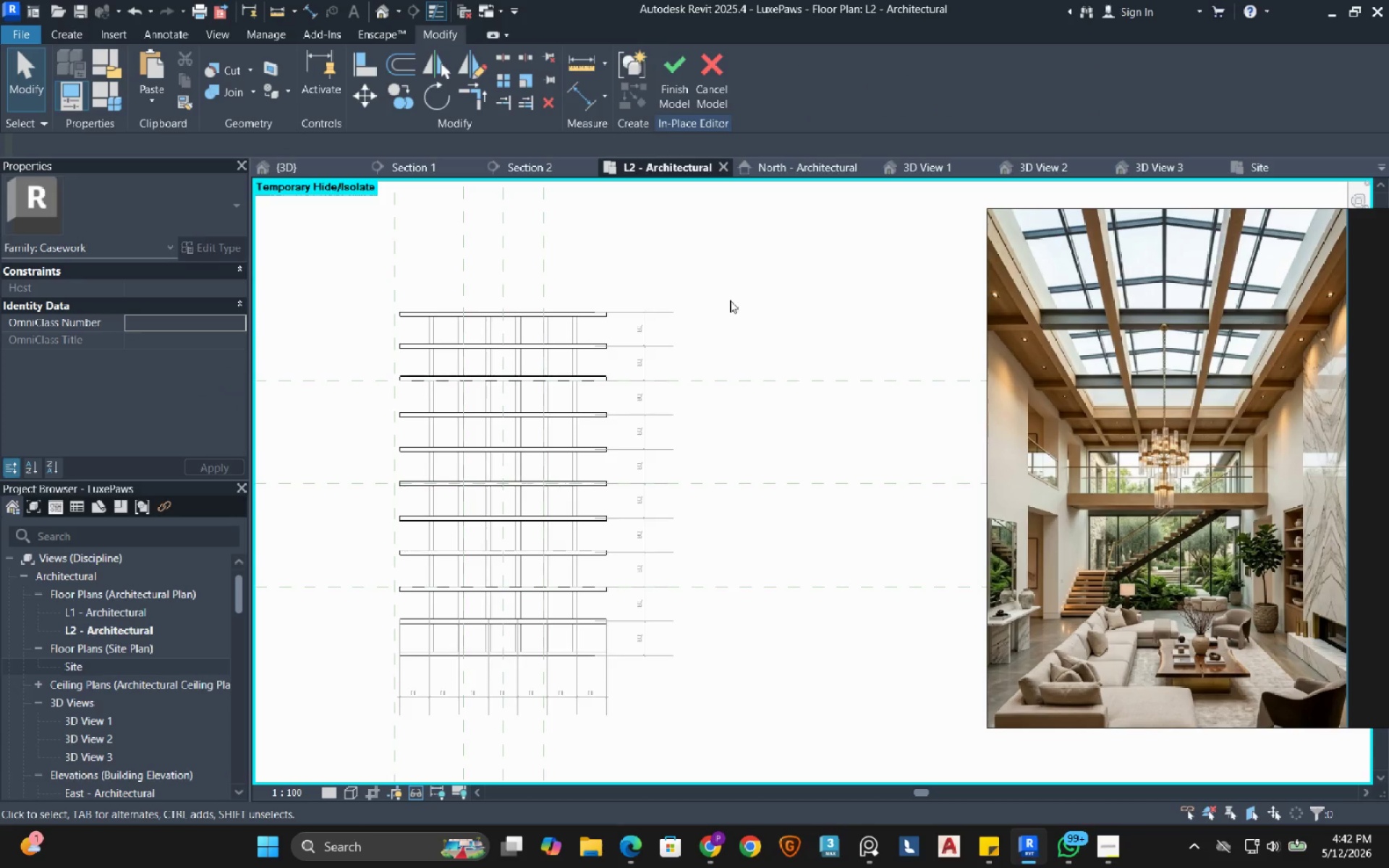 
left_click([1165, 163])
 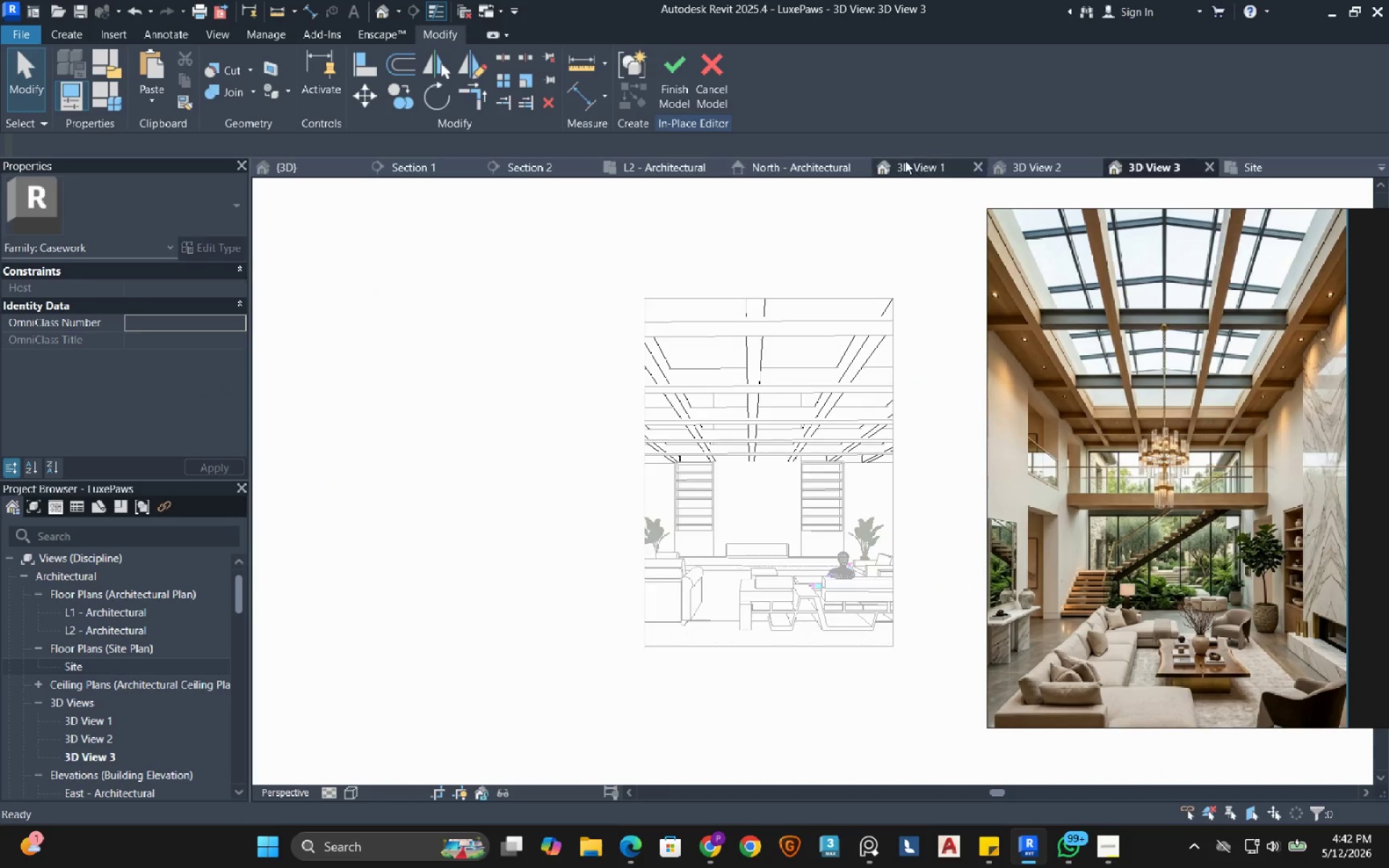 
left_click([905, 161])
 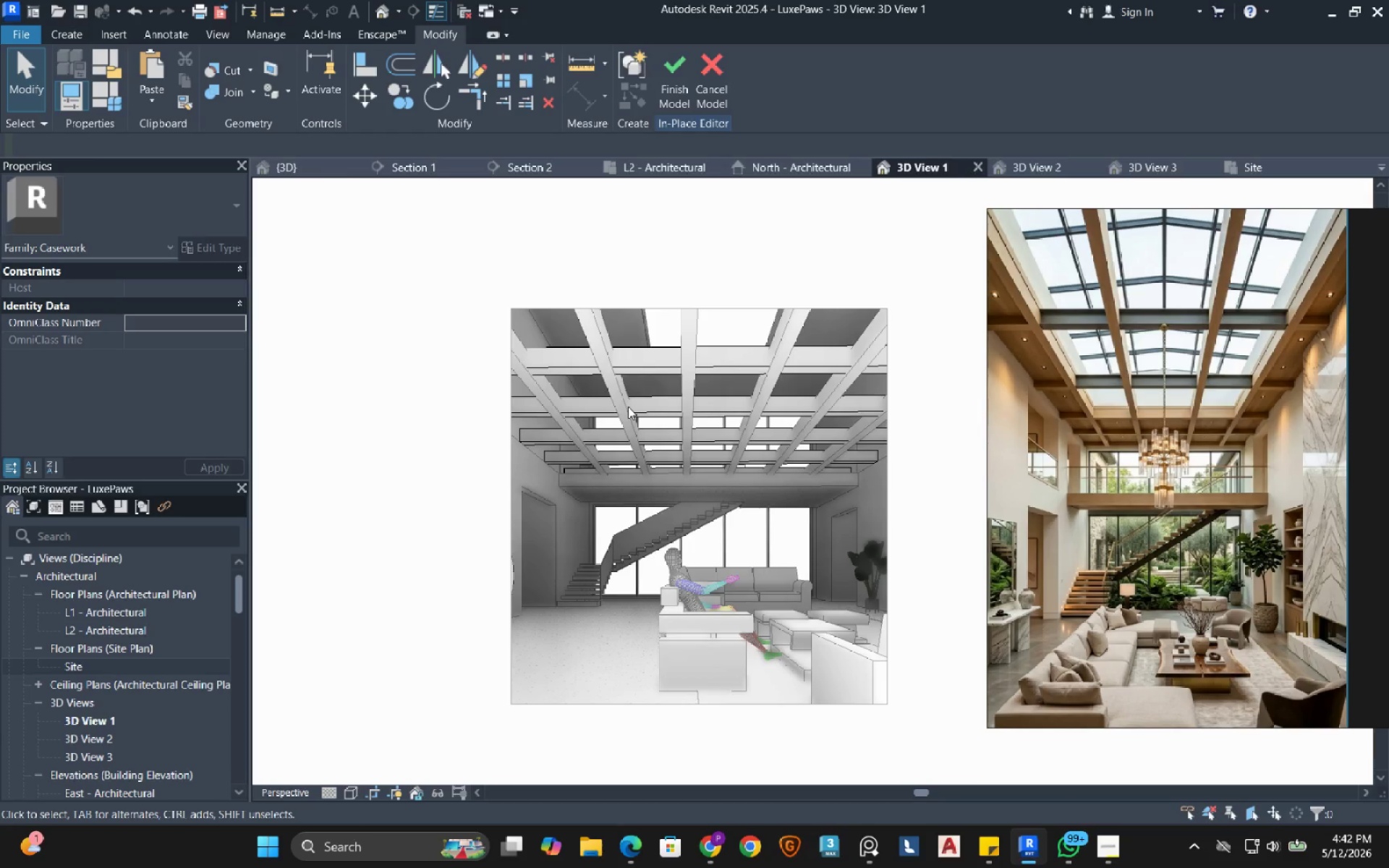 
wait(12.81)
 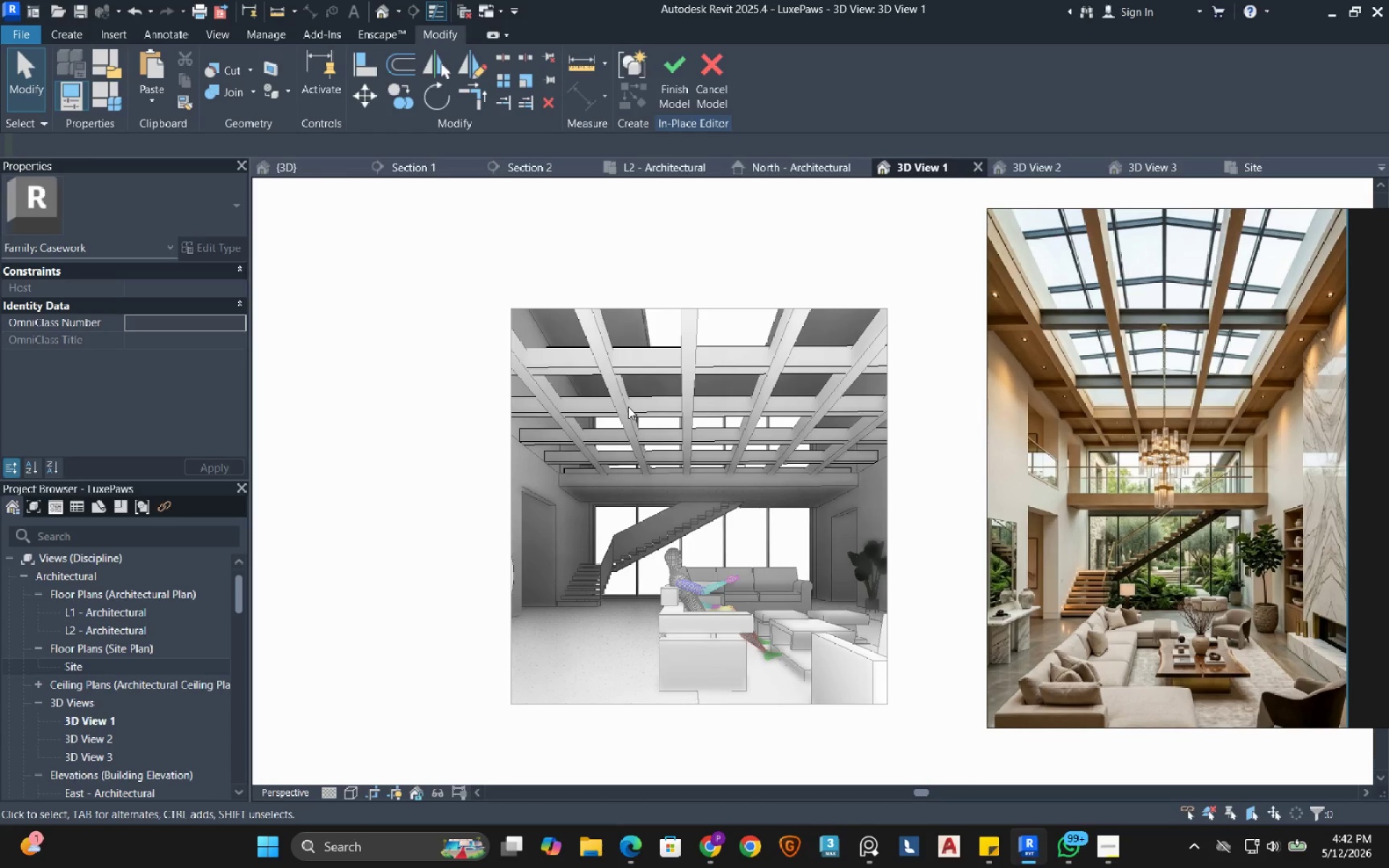 
left_click([666, 69])
 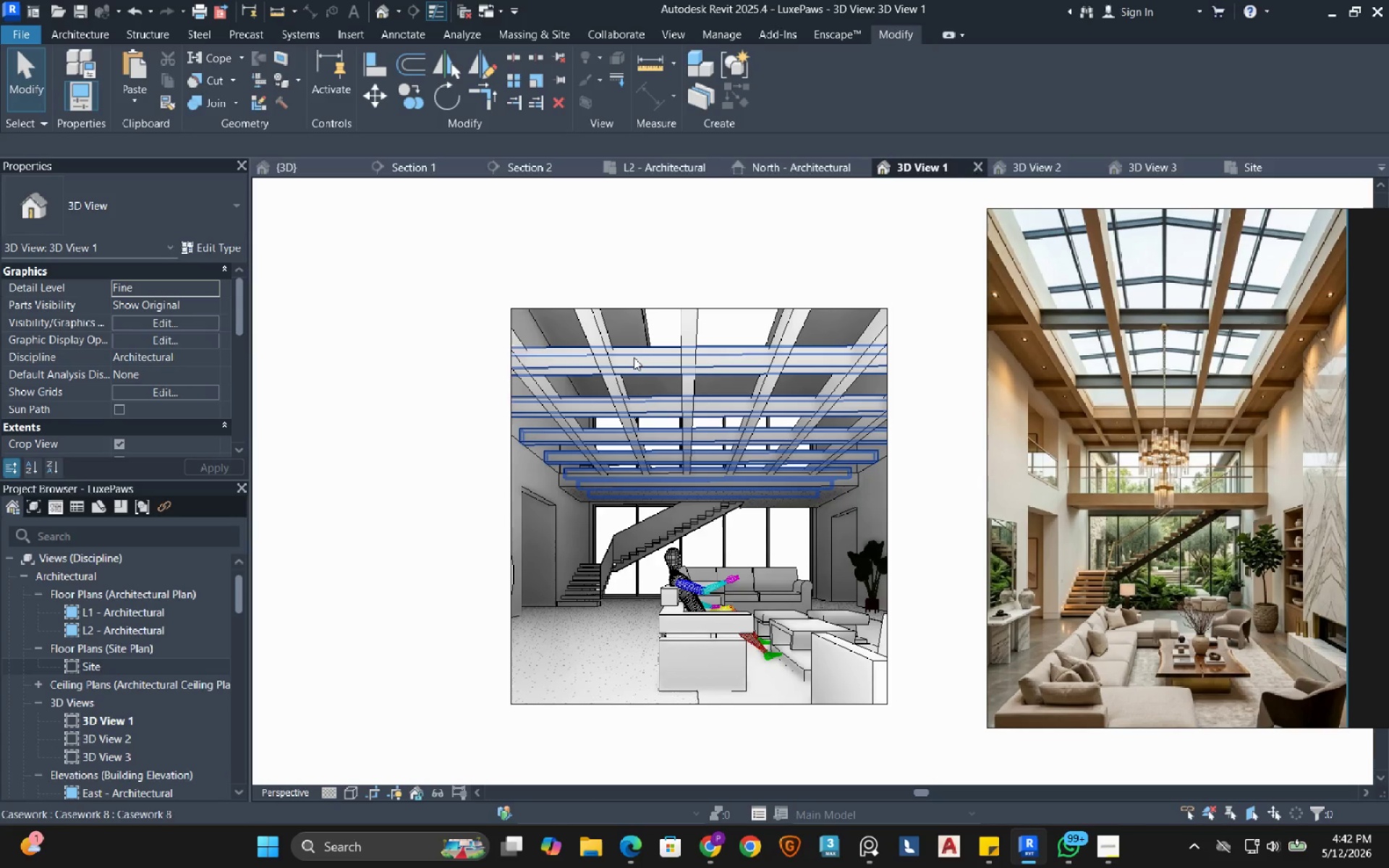 
left_click([639, 348])
 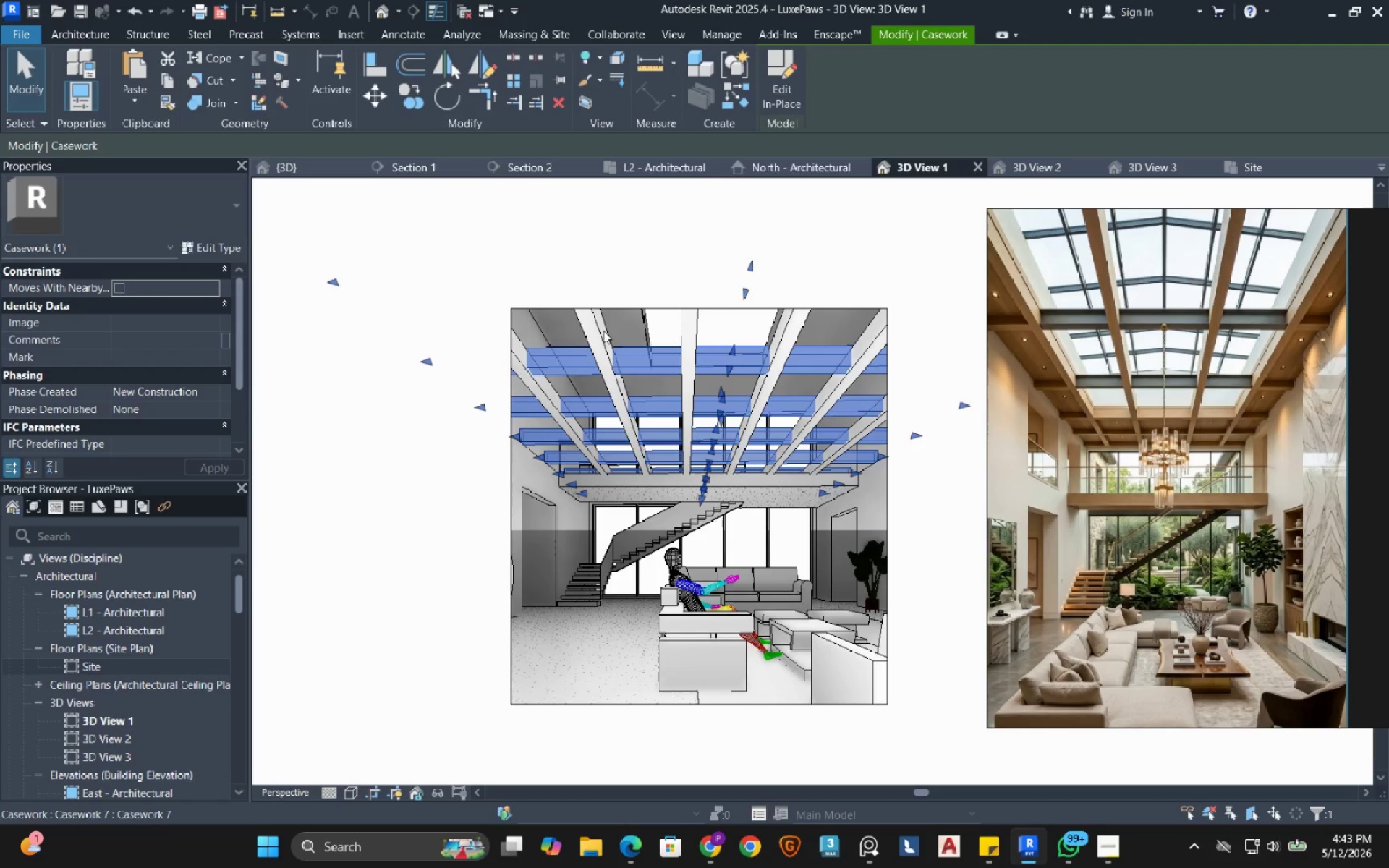 
hold_key(key=ControlLeft, duration=1.45)
left_click([582, 338])
 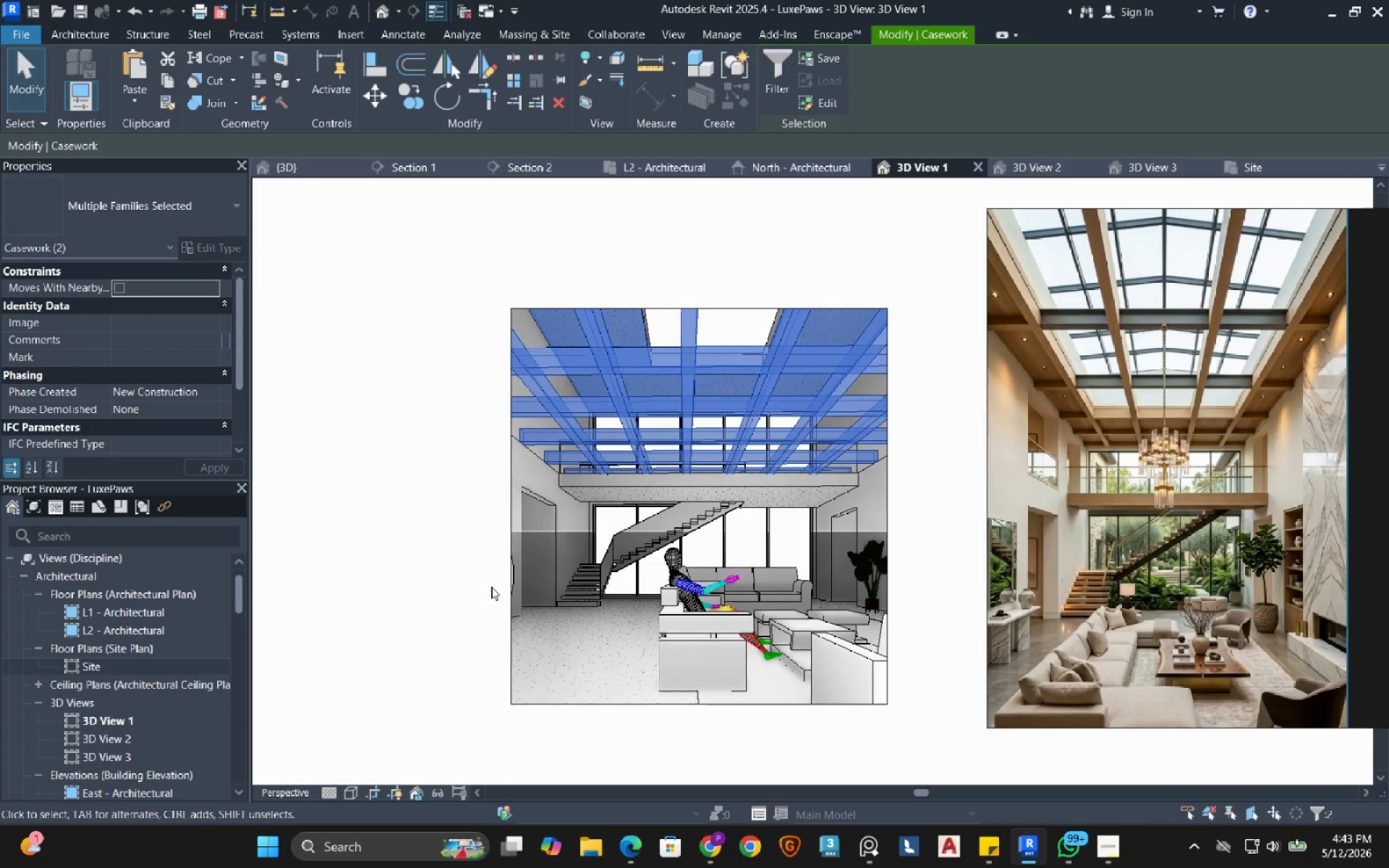 
left_click([441, 590])
 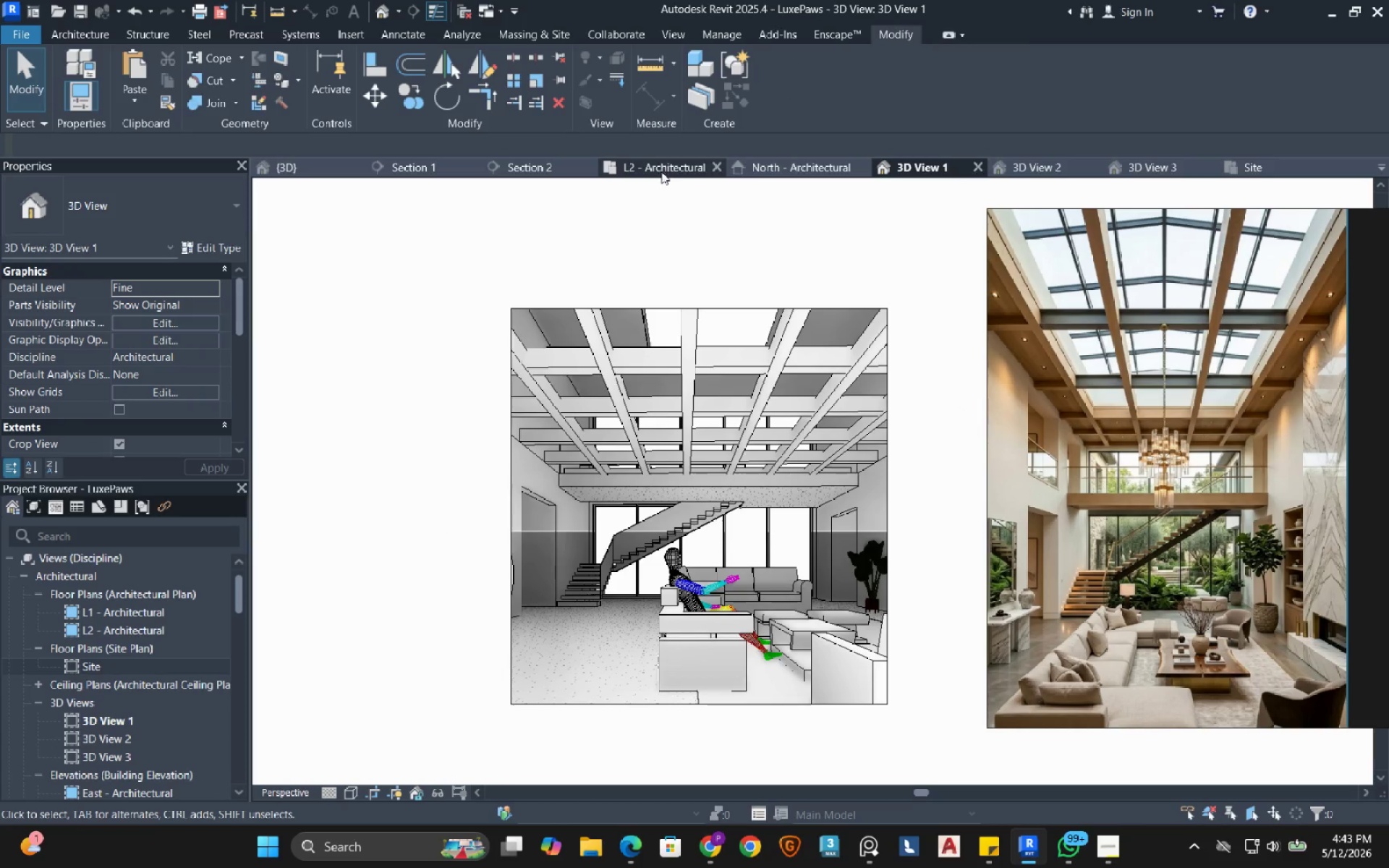 
left_click([638, 173])
 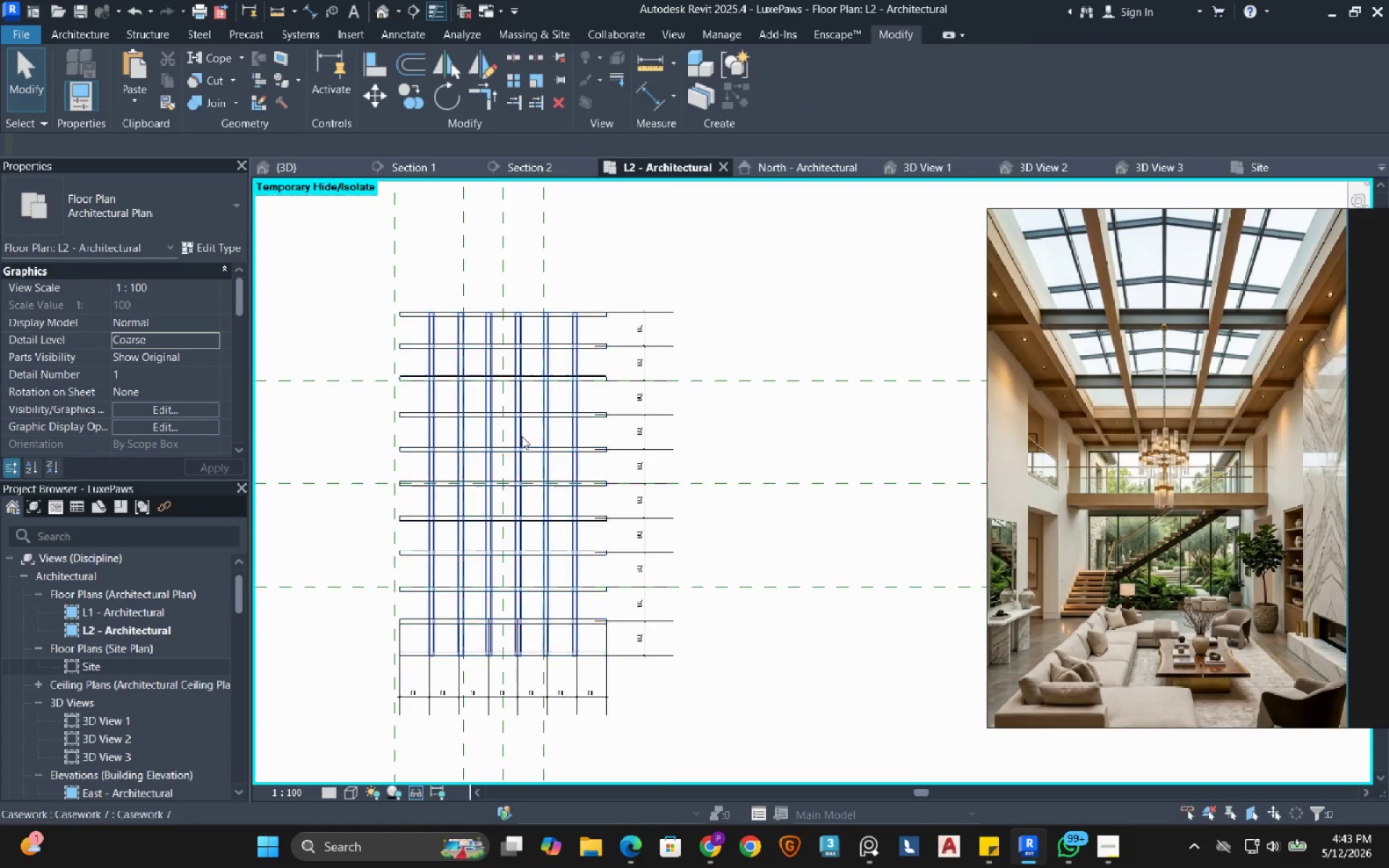 
scroll: coordinate [472, 436], scroll_direction: up, amount: 2.0
 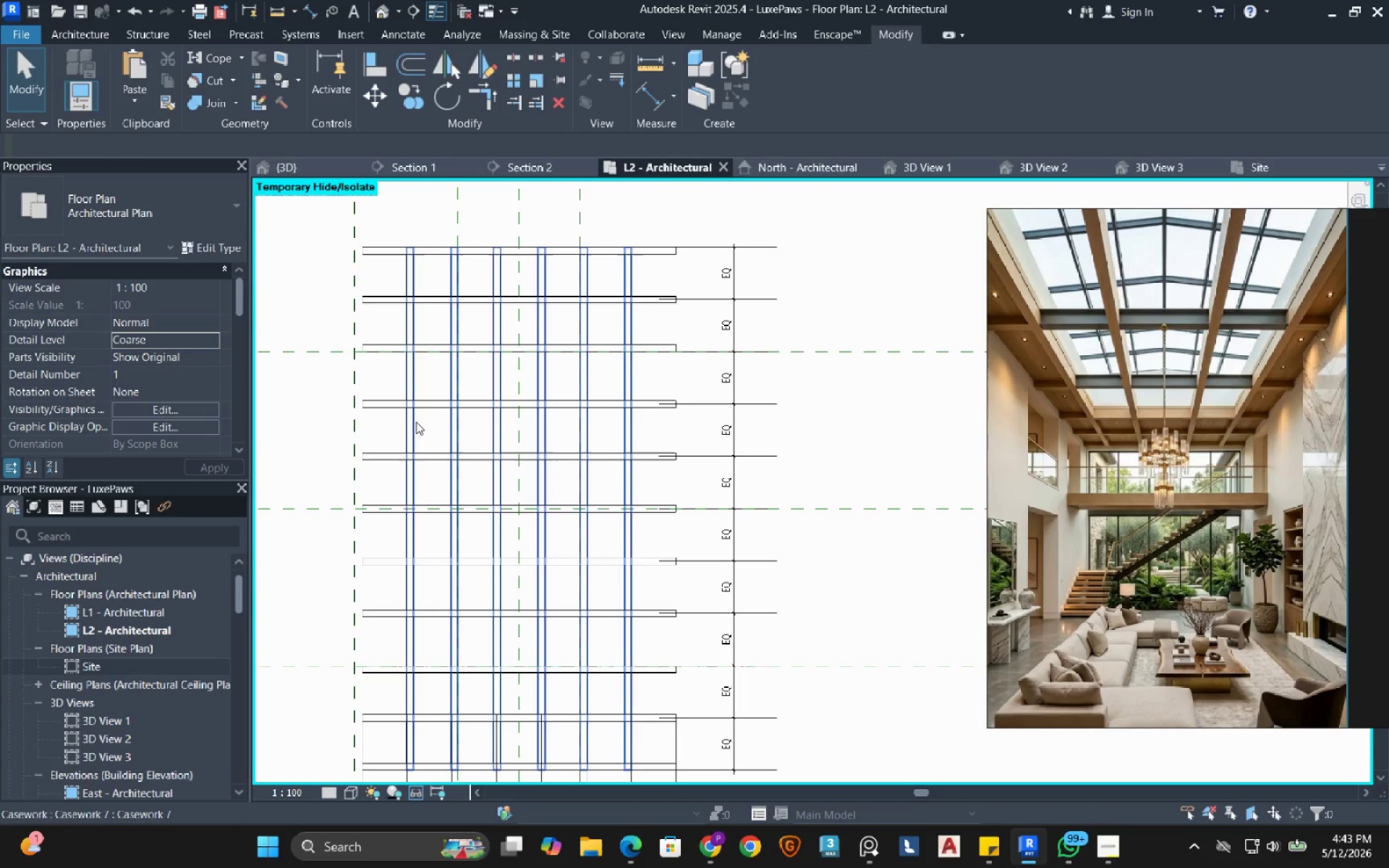 
left_click([416, 422])
 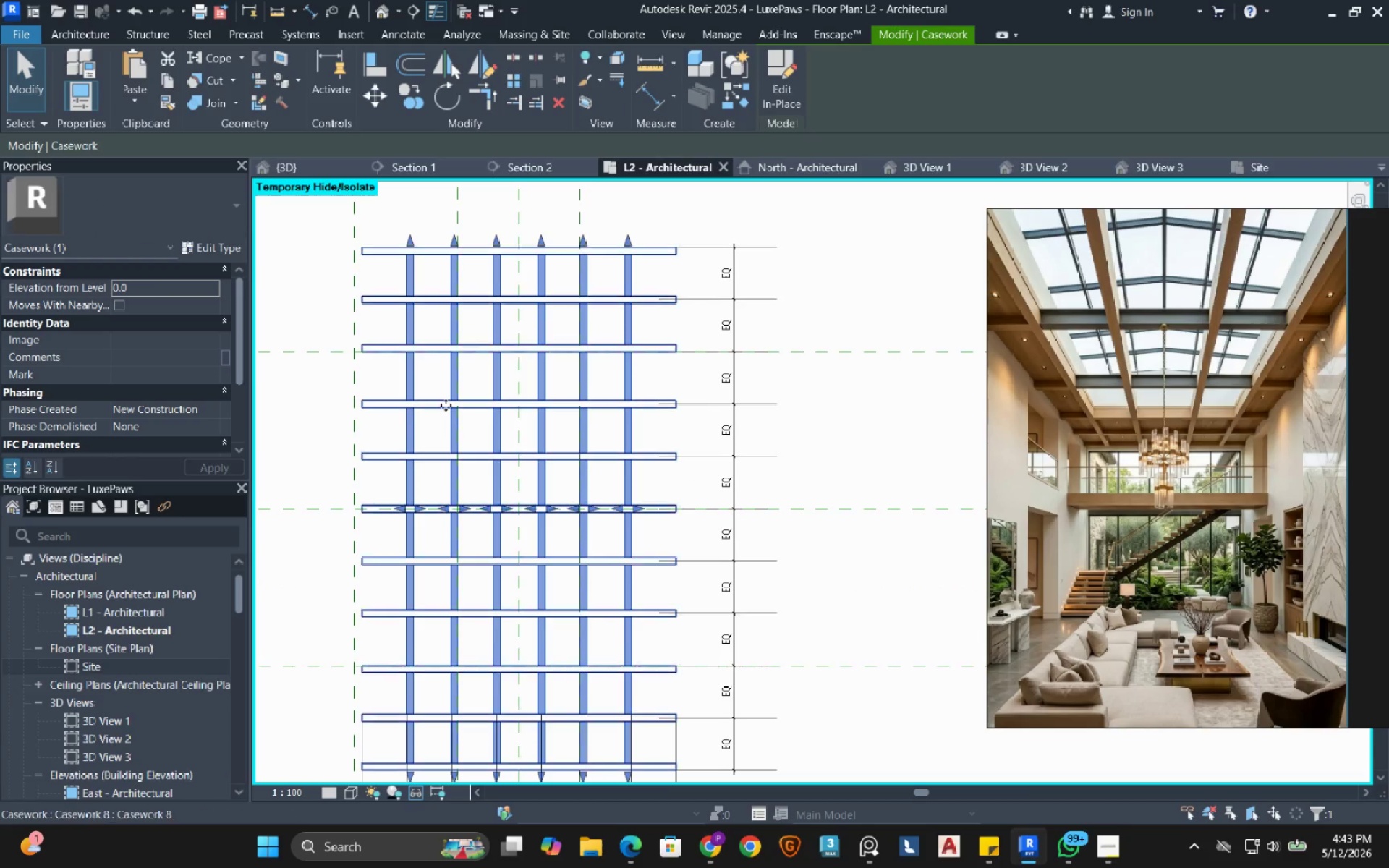 
hold_key(key=ControlLeft, duration=1.44)
left_click([425, 412])
 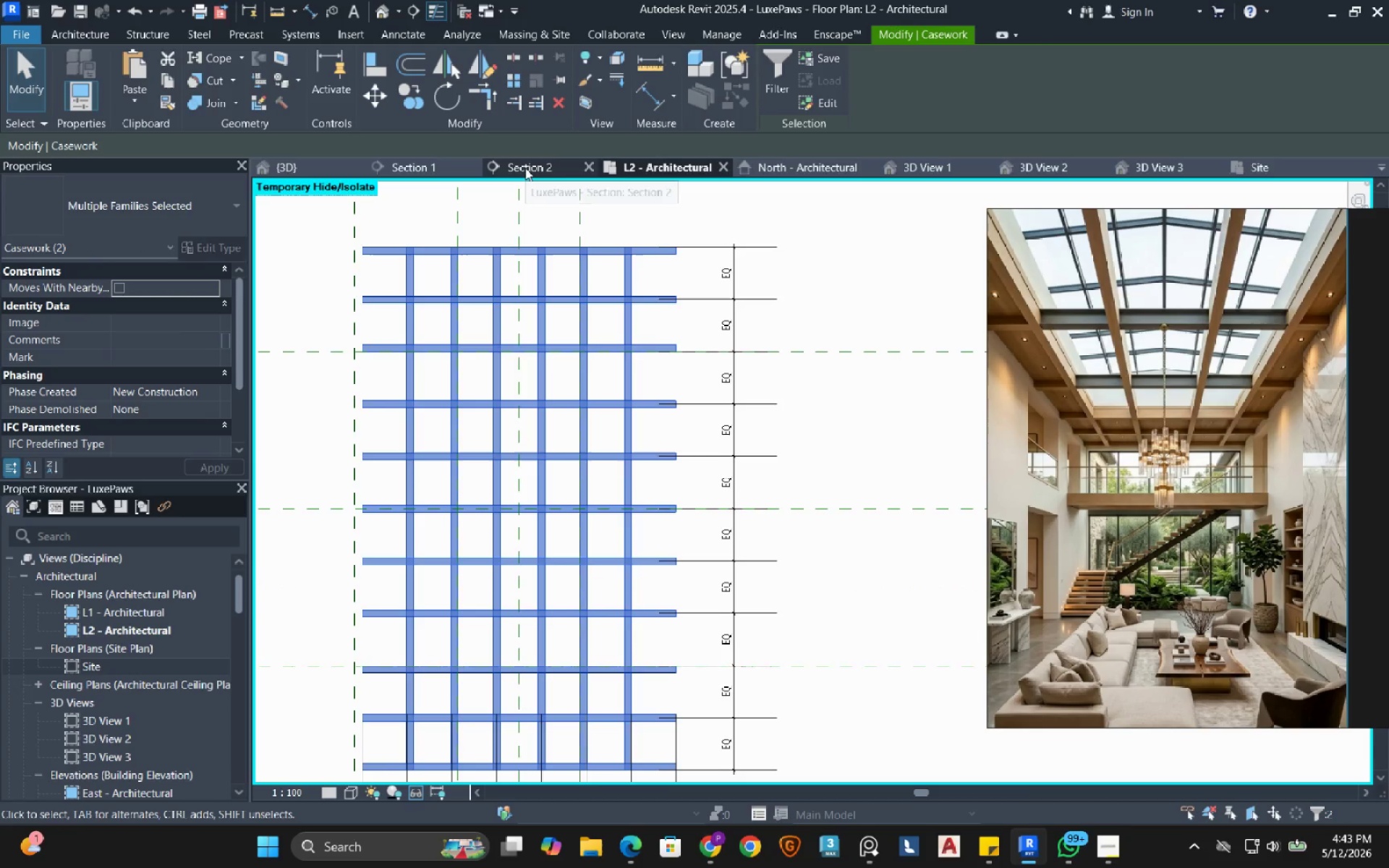 
left_click([525, 168])
 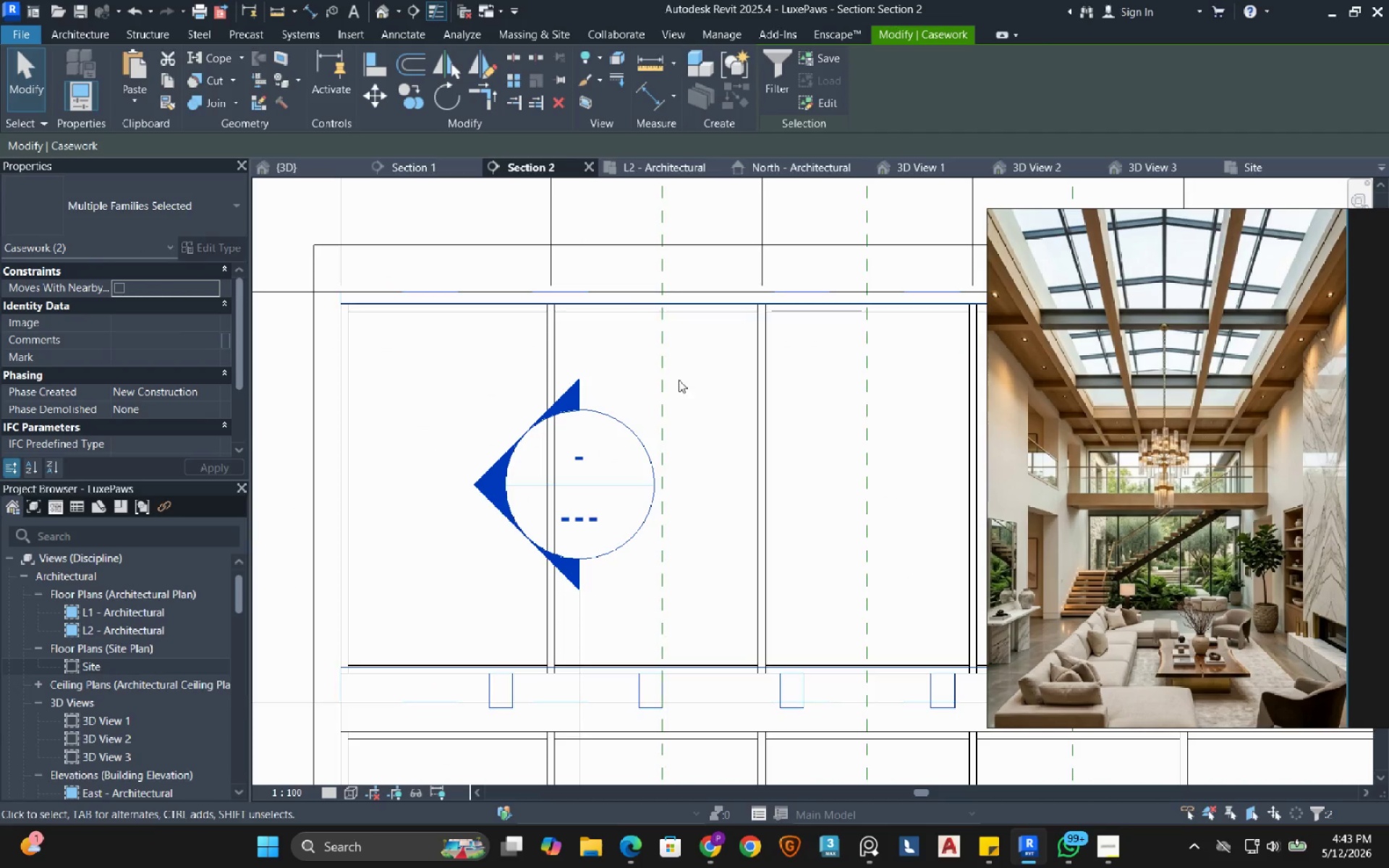 
scroll: coordinate [666, 402], scroll_direction: down, amount: 1.0
 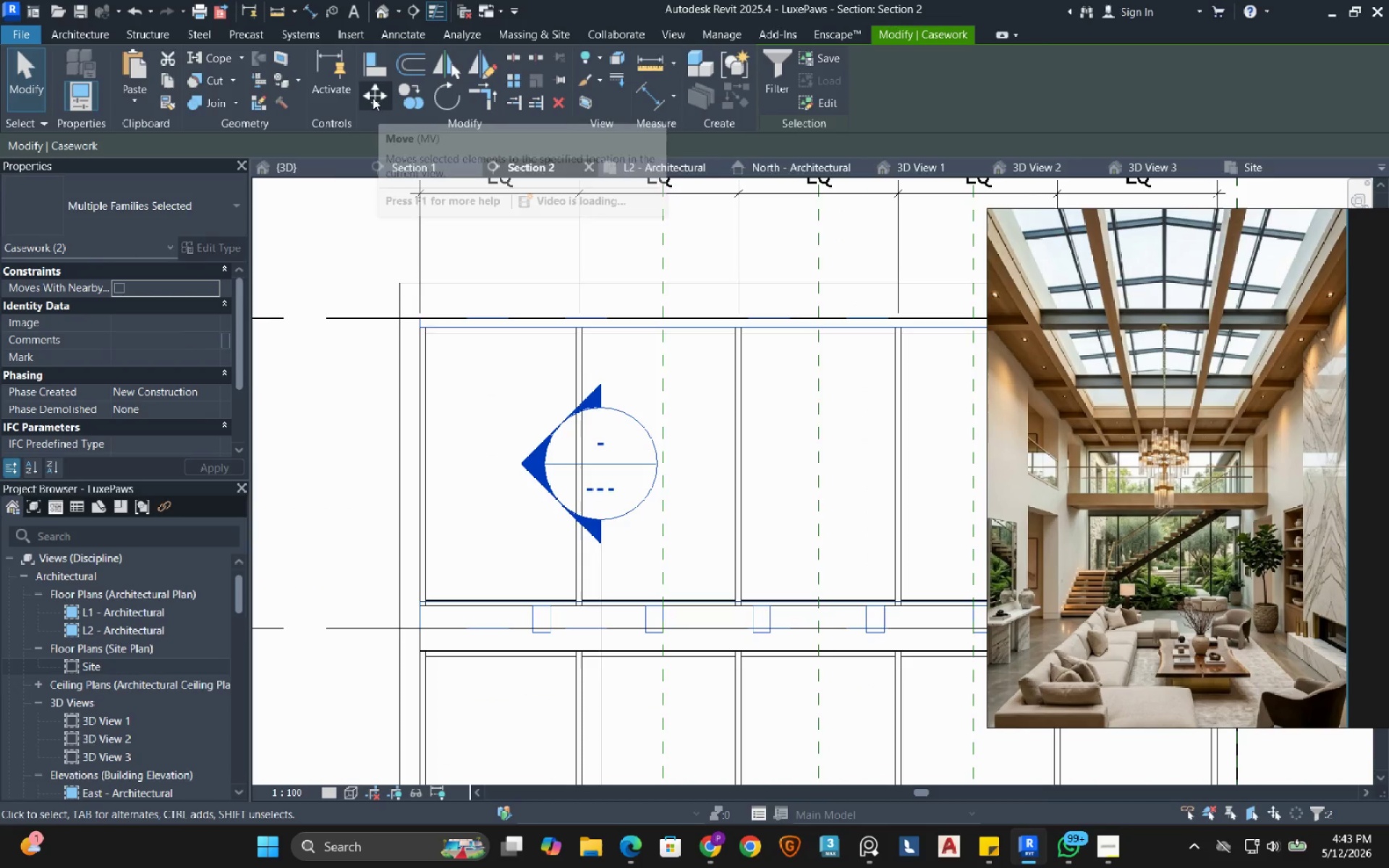 
left_click([373, 98])
 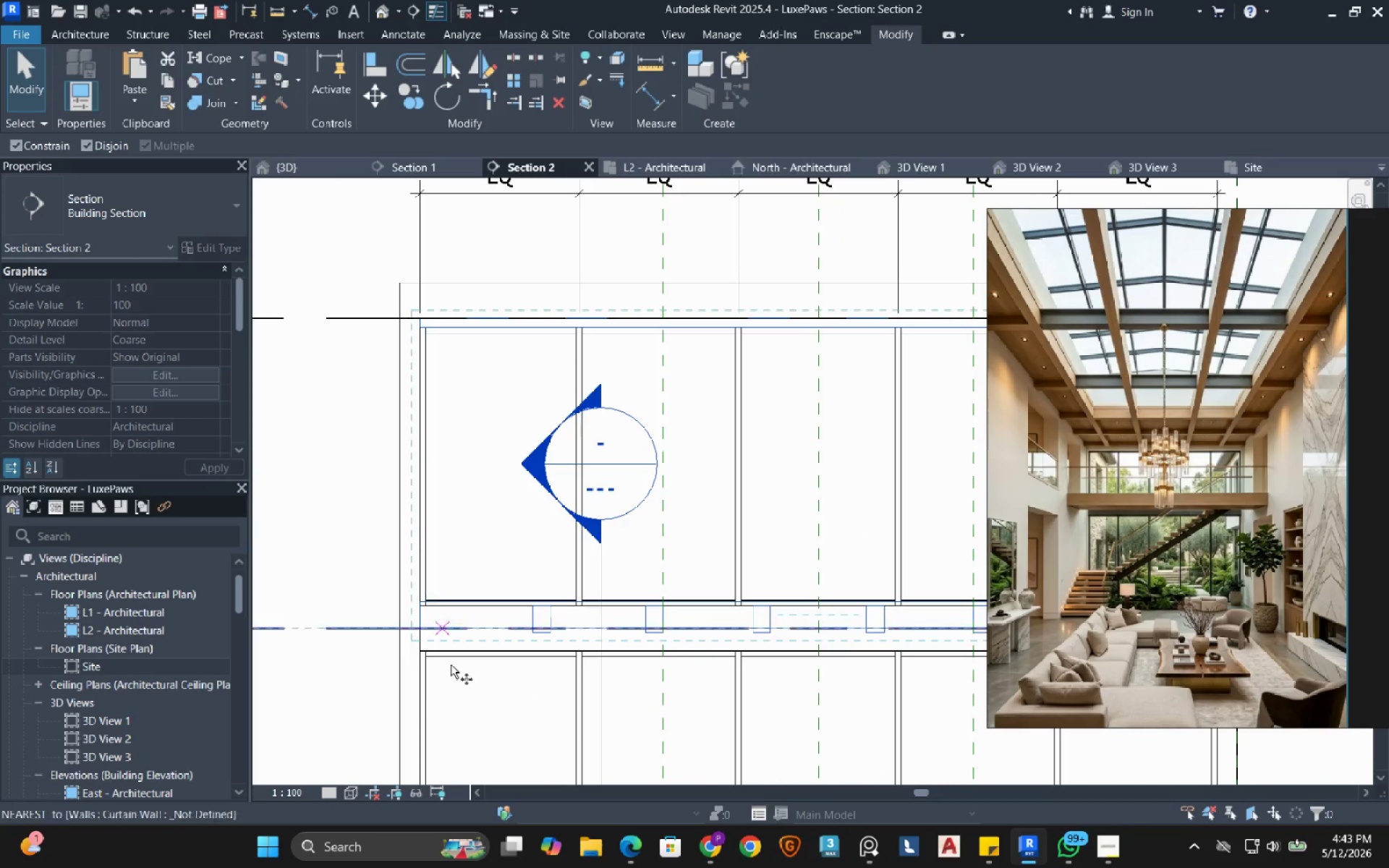 
scroll: coordinate [542, 606], scroll_direction: up, amount: 5.0
 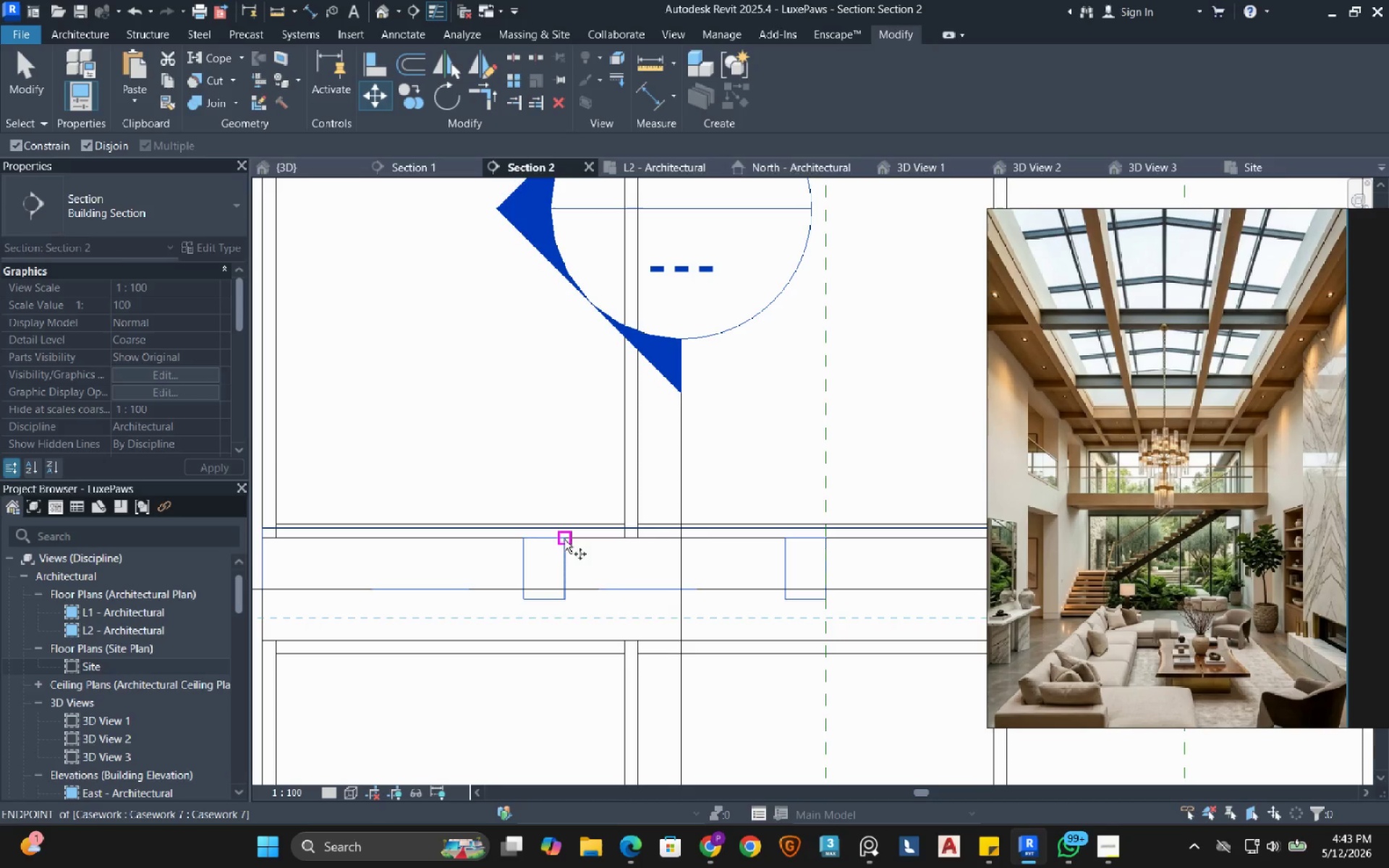 
left_click([564, 540])
 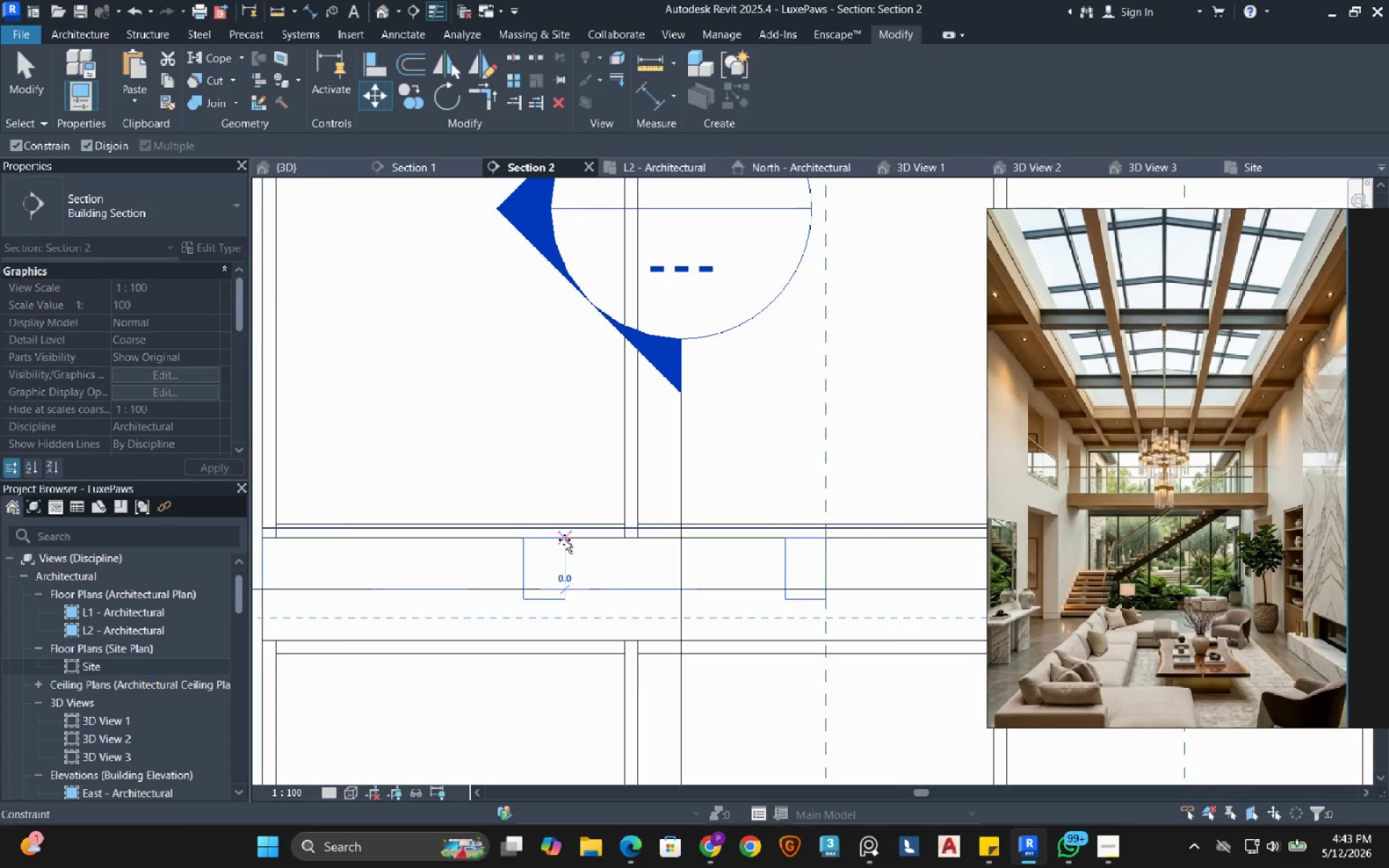 
scroll: coordinate [564, 540], scroll_direction: down, amount: 5.0
 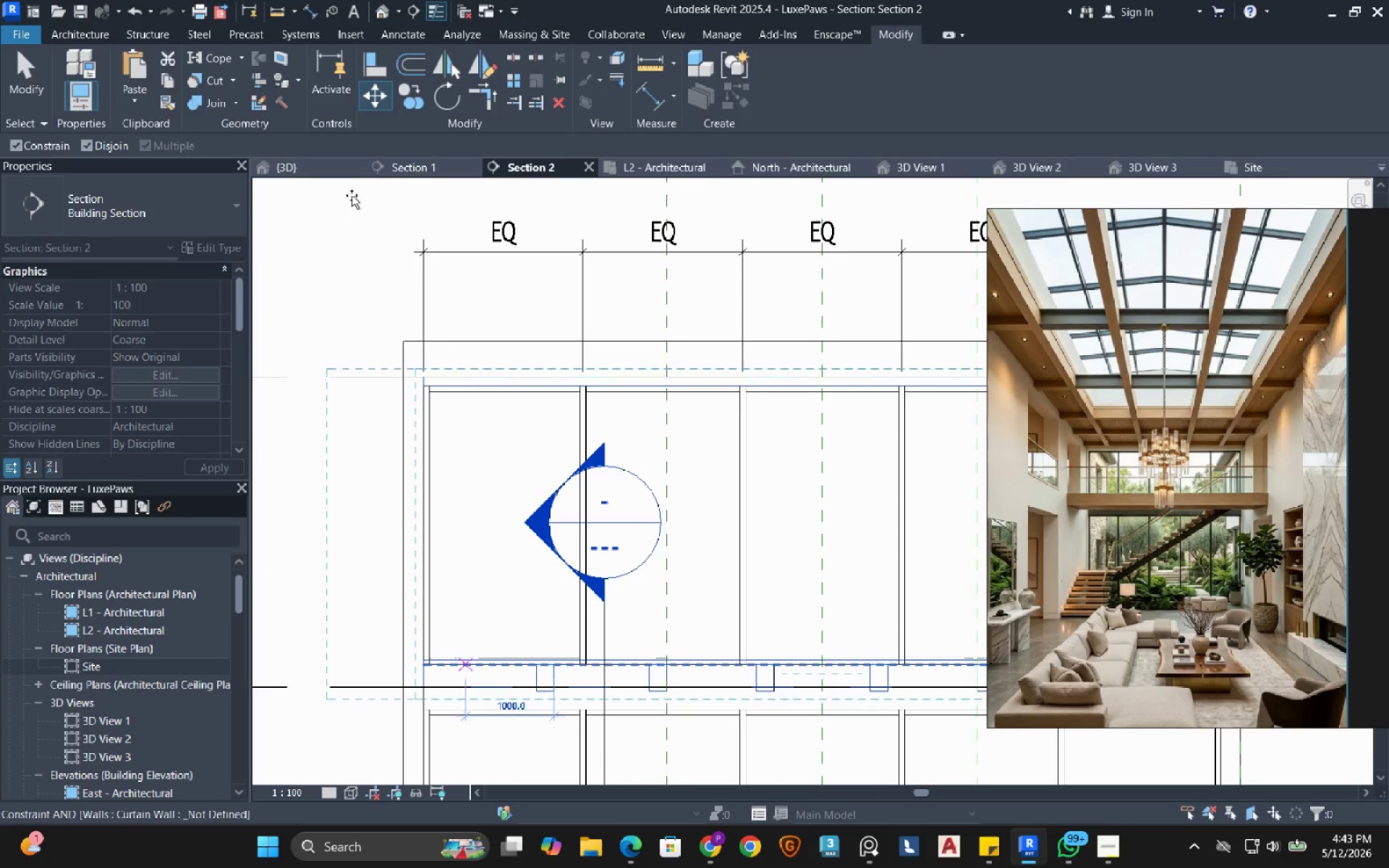 
left_click([53, 148])
 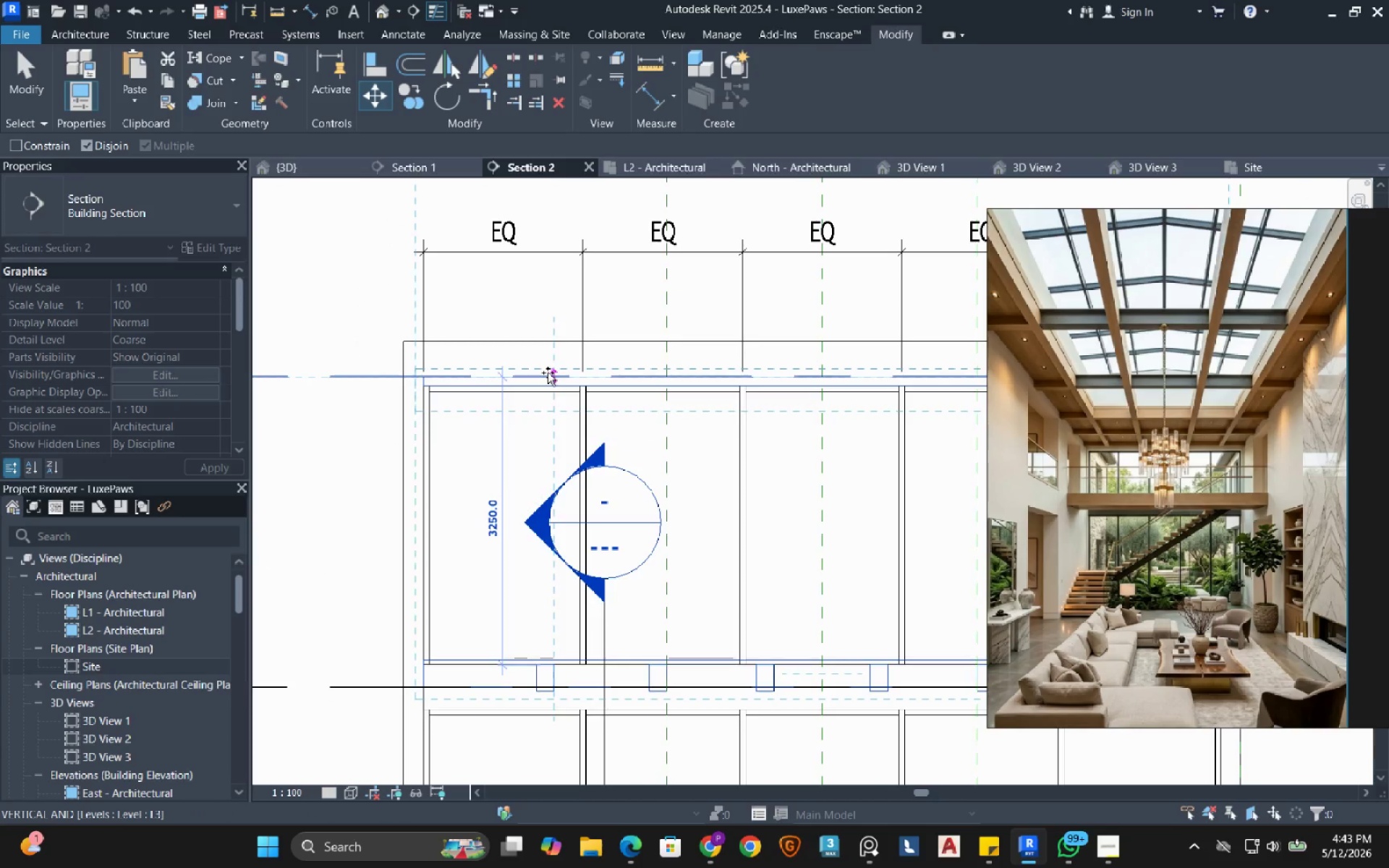 
left_click([548, 380])
 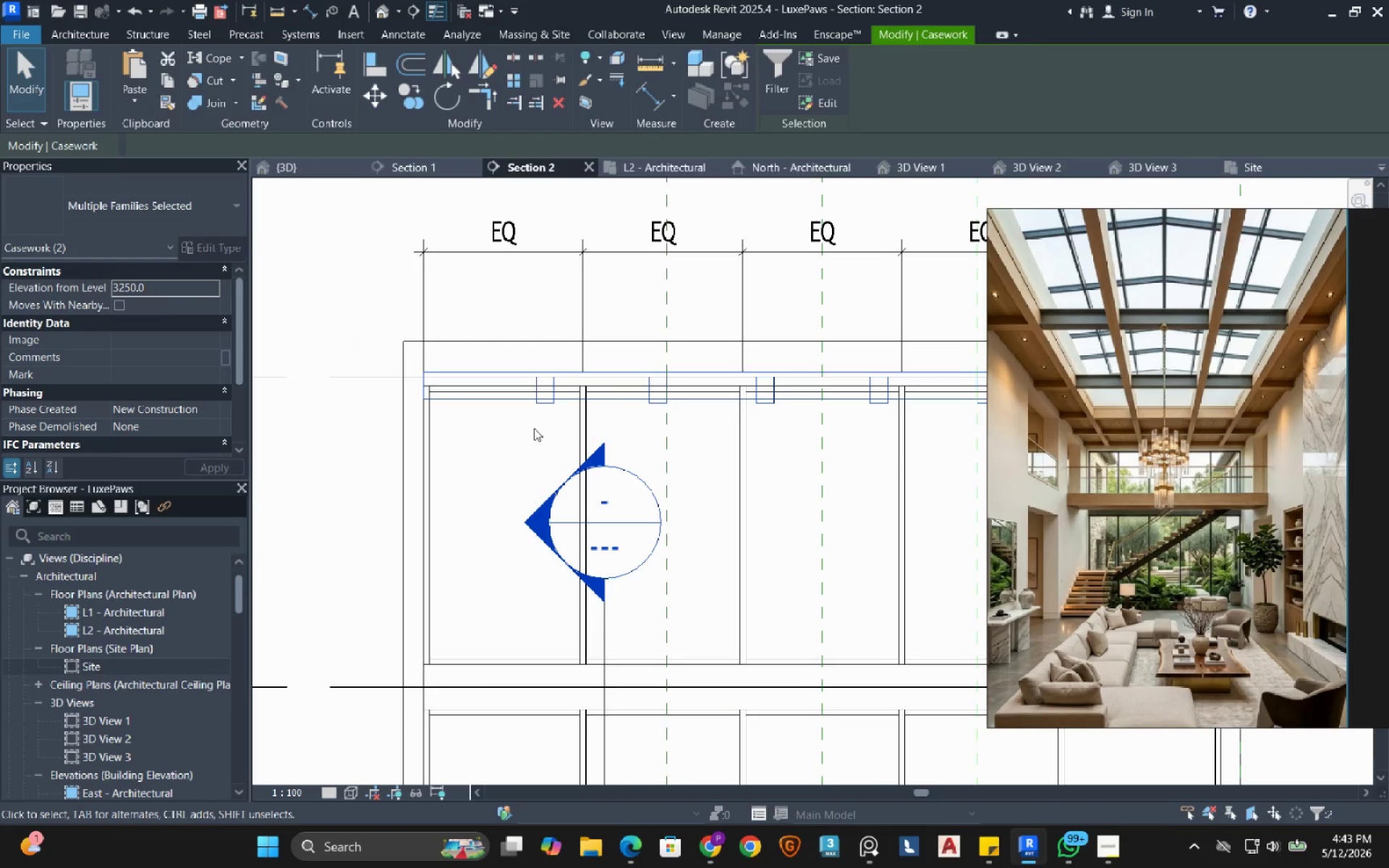 
wait(5.22)
 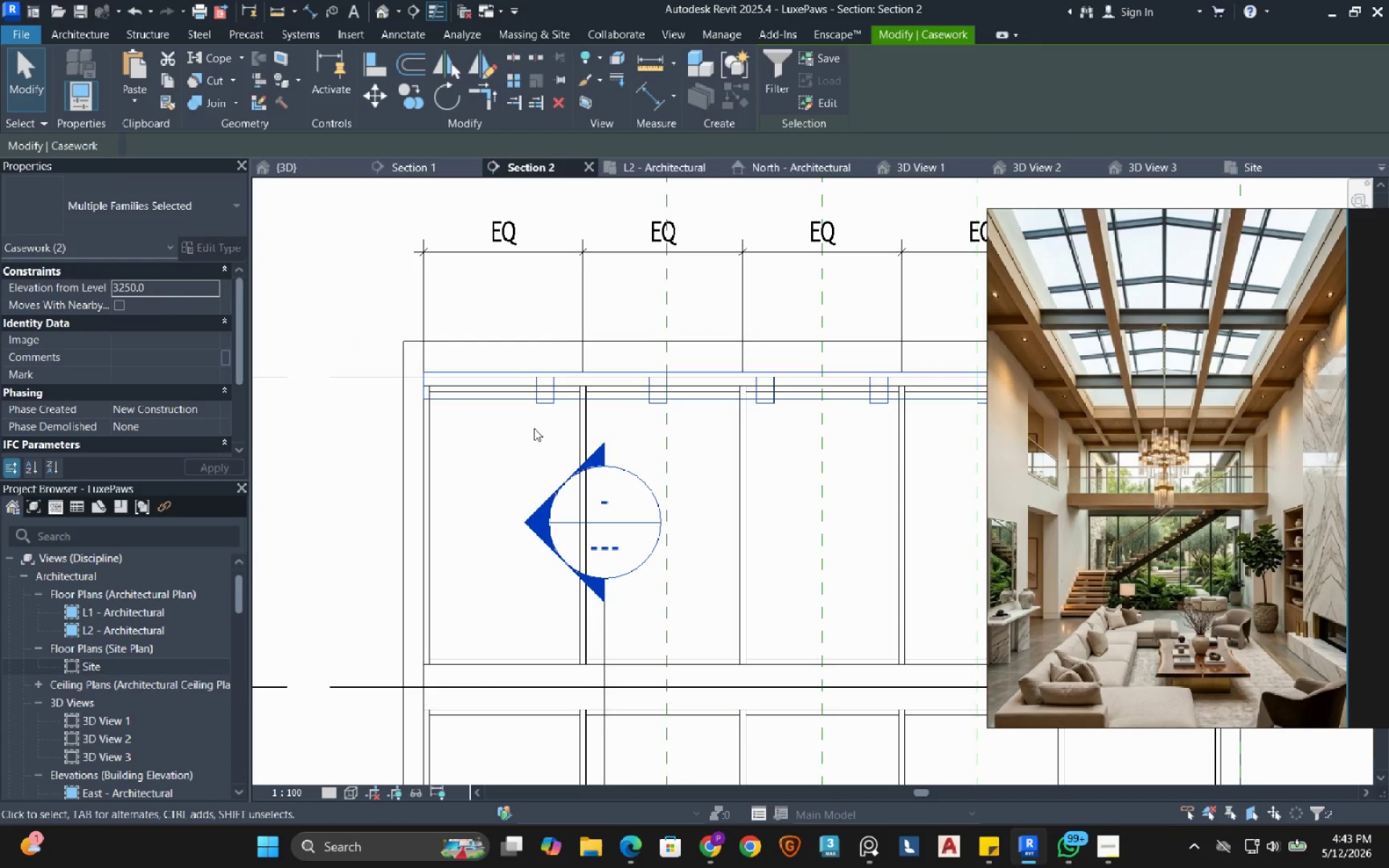 
left_click_drag(start_coordinate=[320, 480], to_coordinate=[527, 398])
 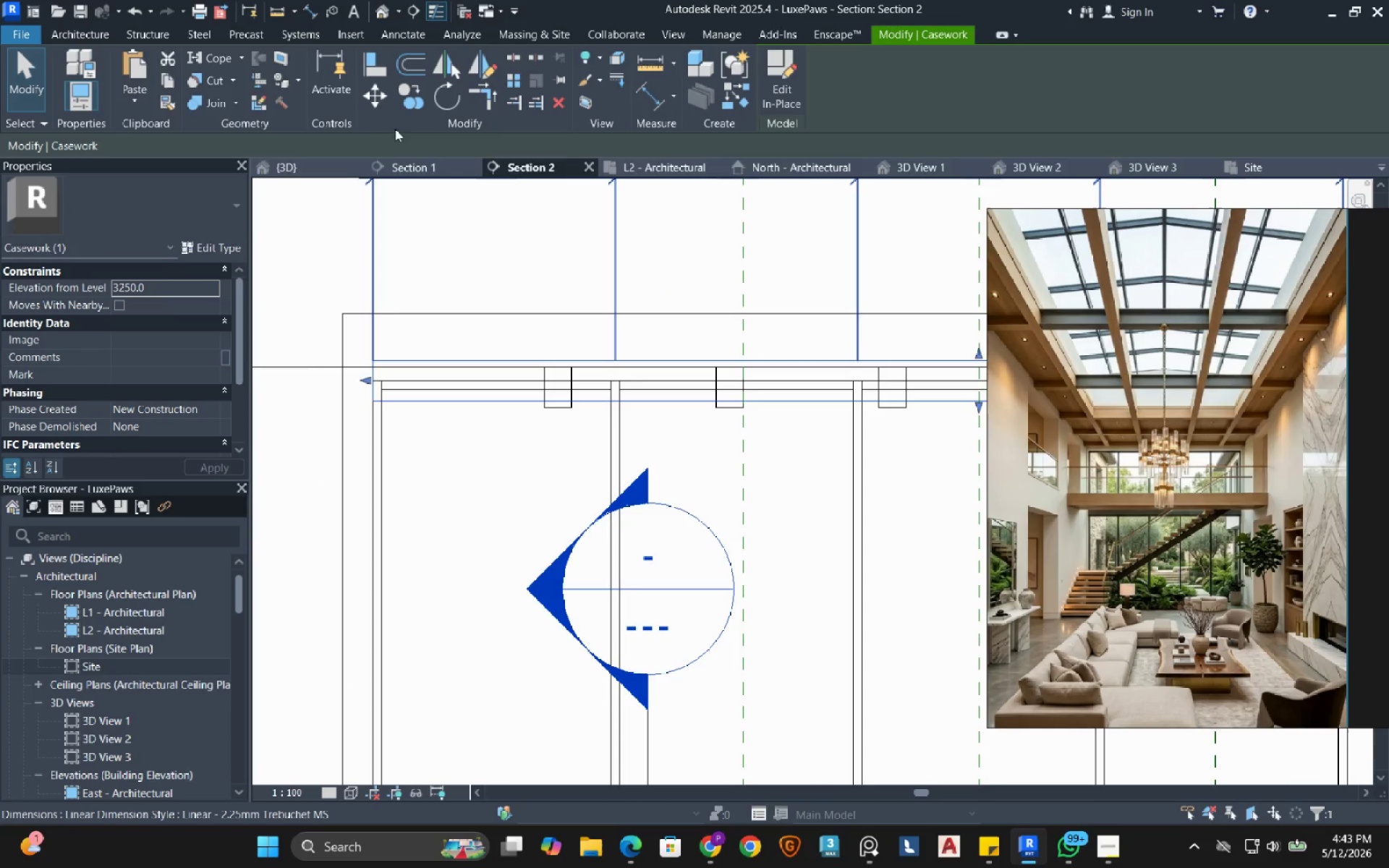 
scroll: coordinate [521, 395], scroll_direction: up, amount: 2.0
 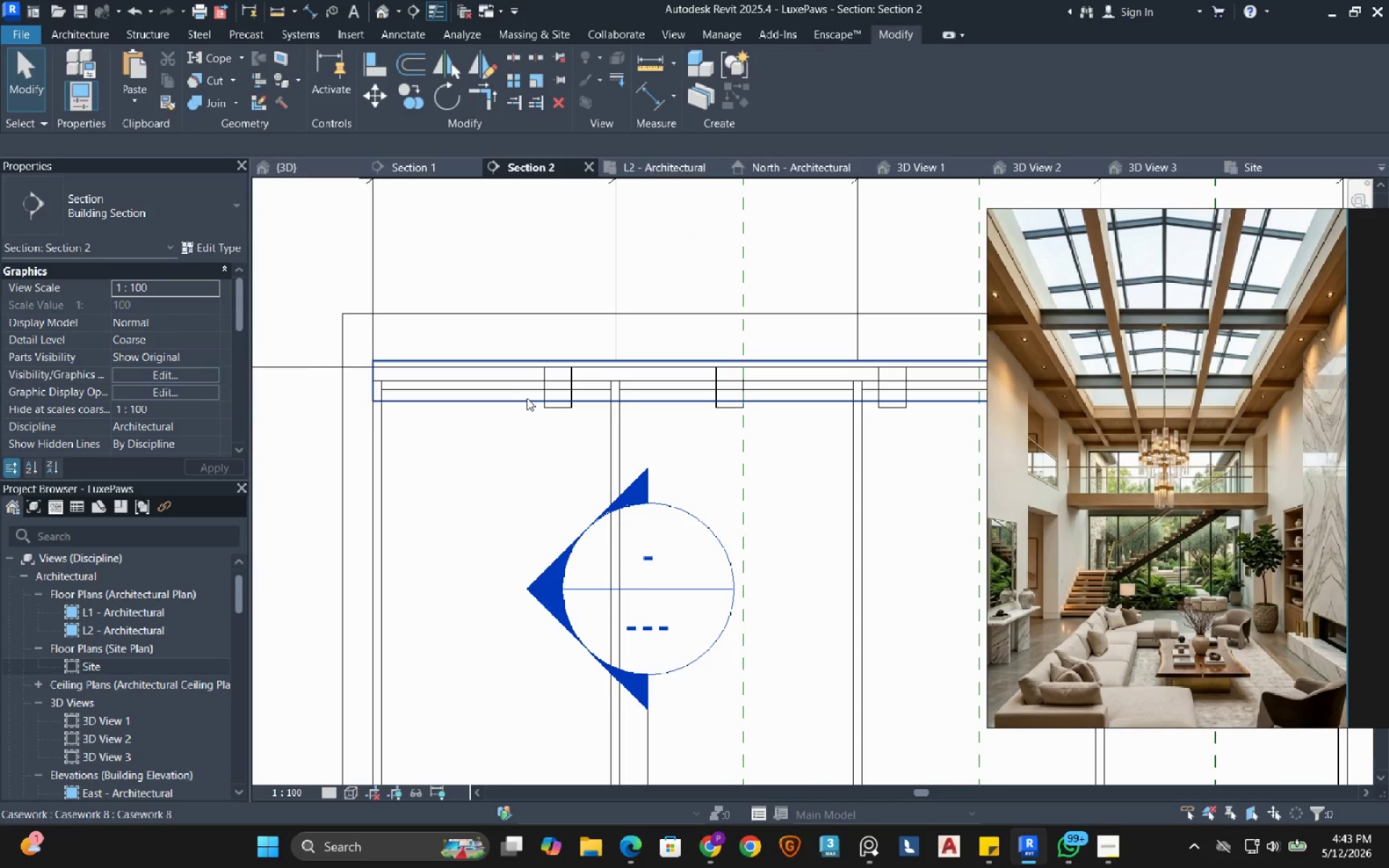 
left_click([527, 398])
 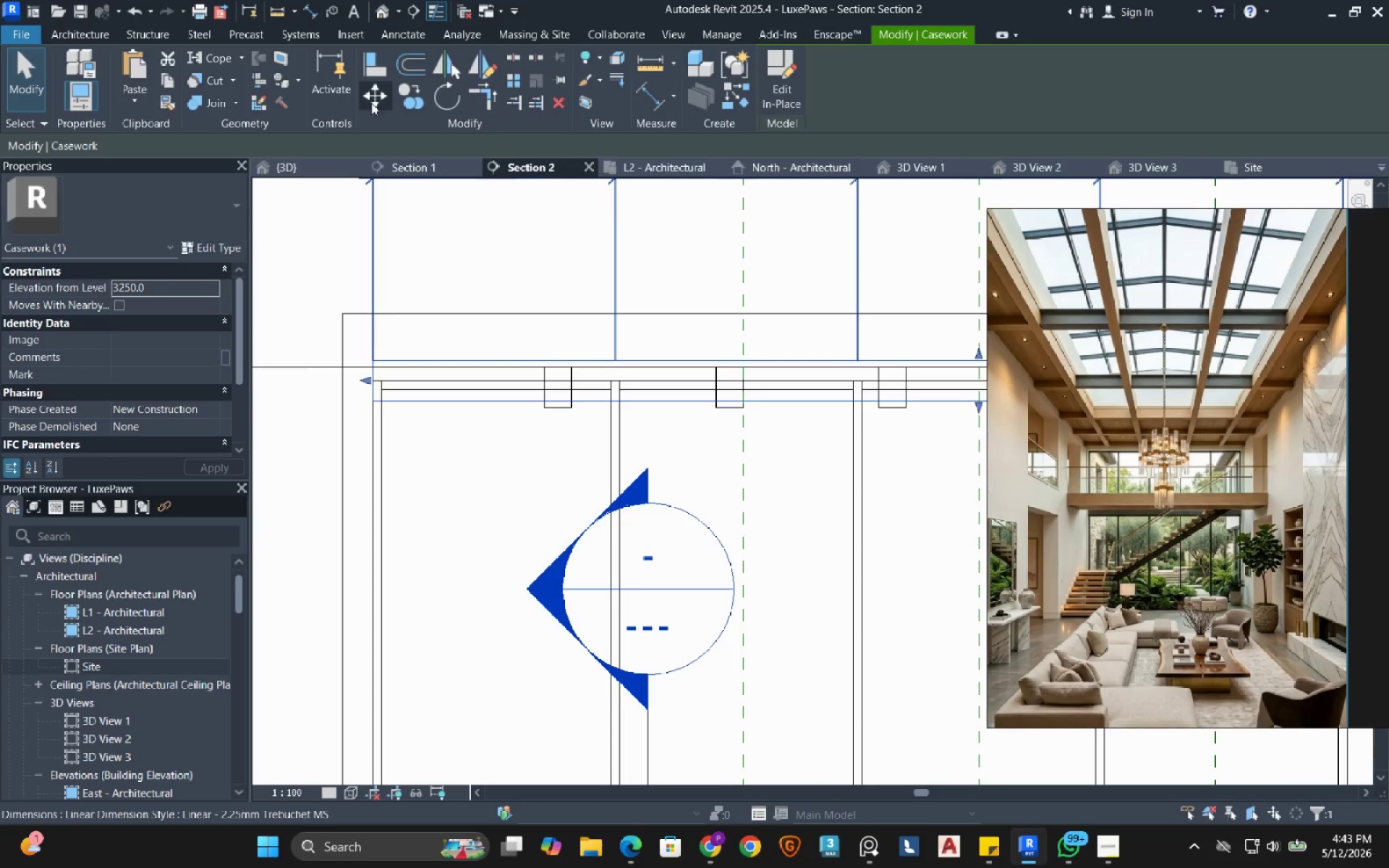 
left_click([388, 99])
 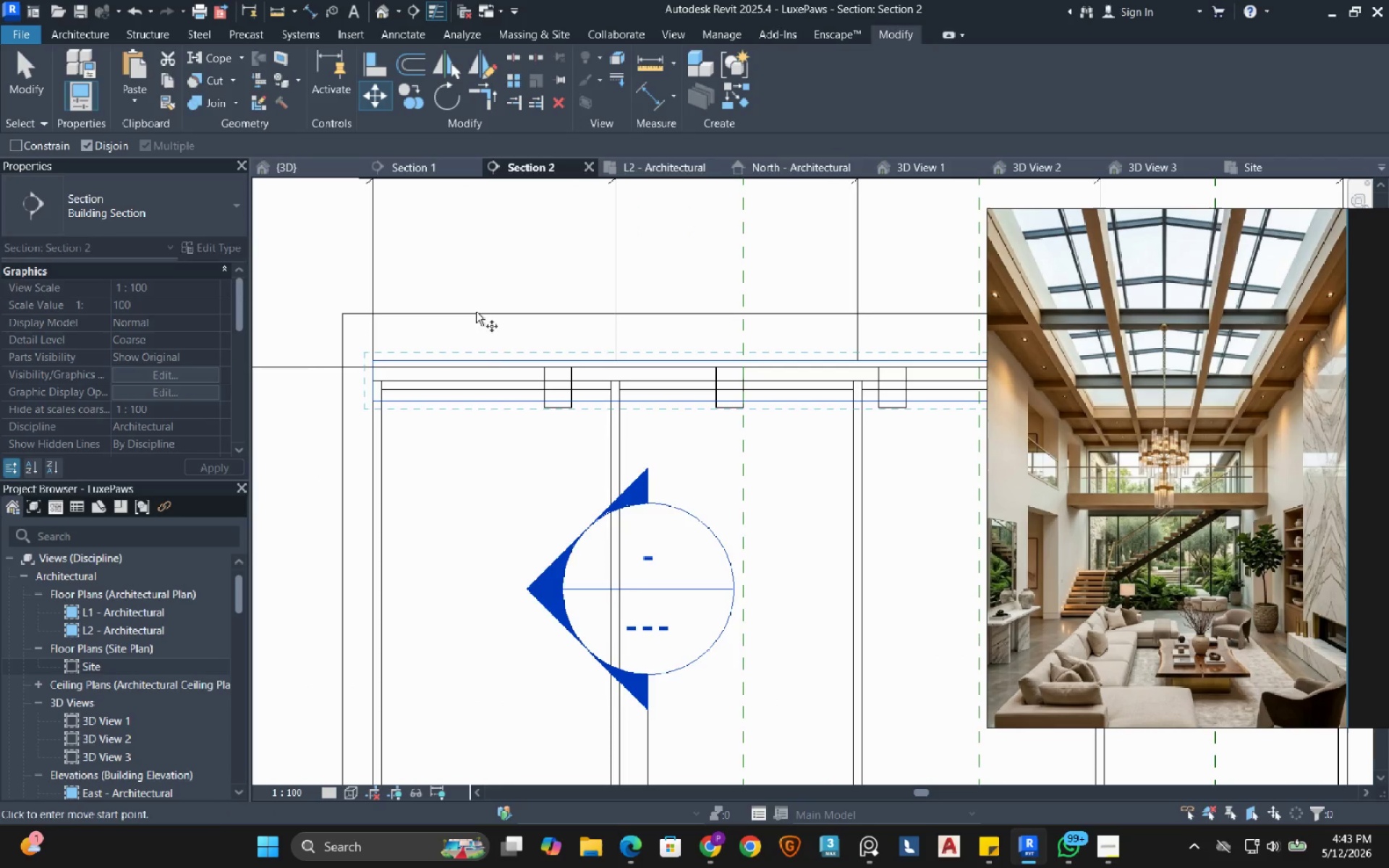 
scroll: coordinate [592, 369], scroll_direction: up, amount: 6.0
 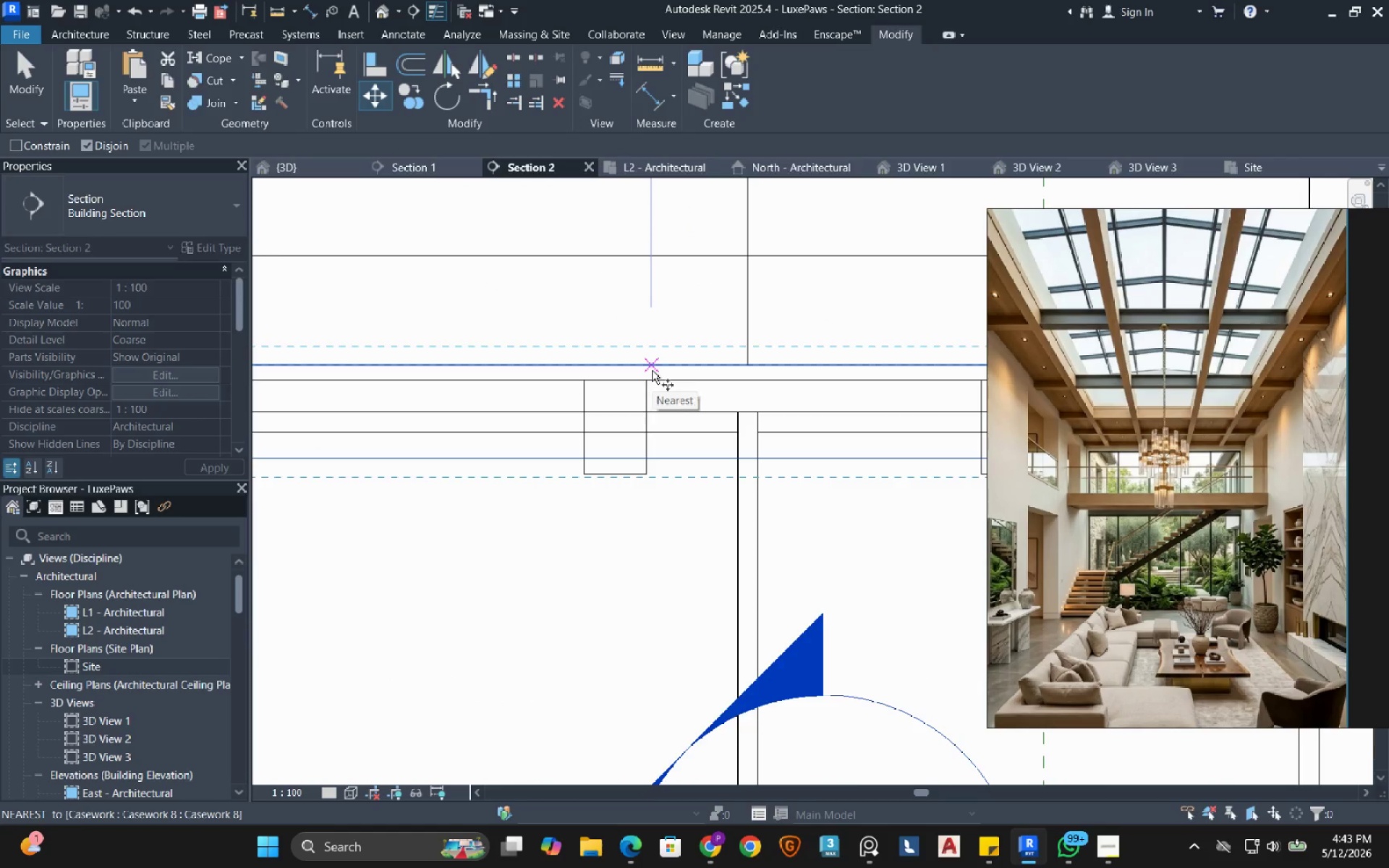 
left_click([652, 369])
 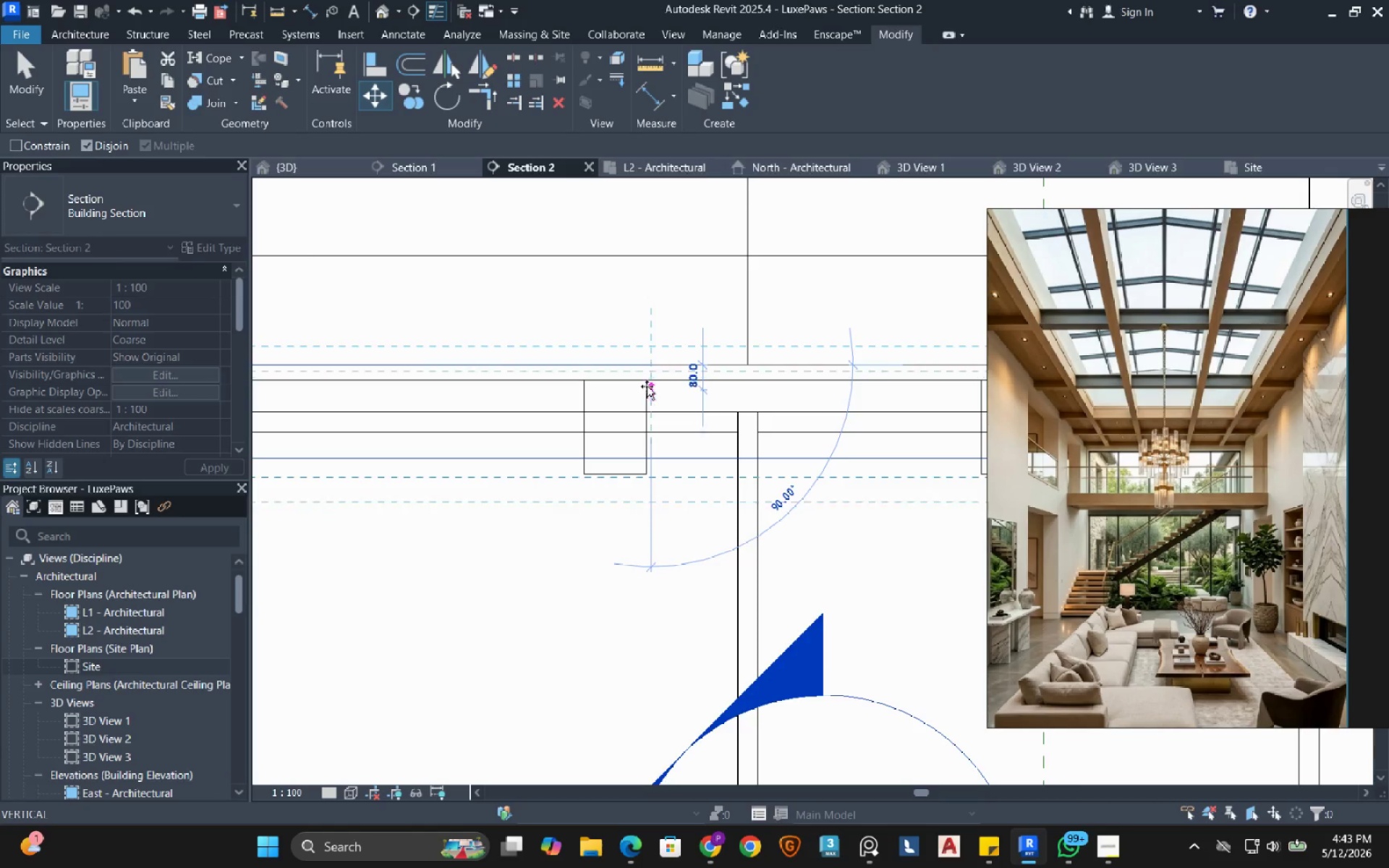 
key(Escape)
 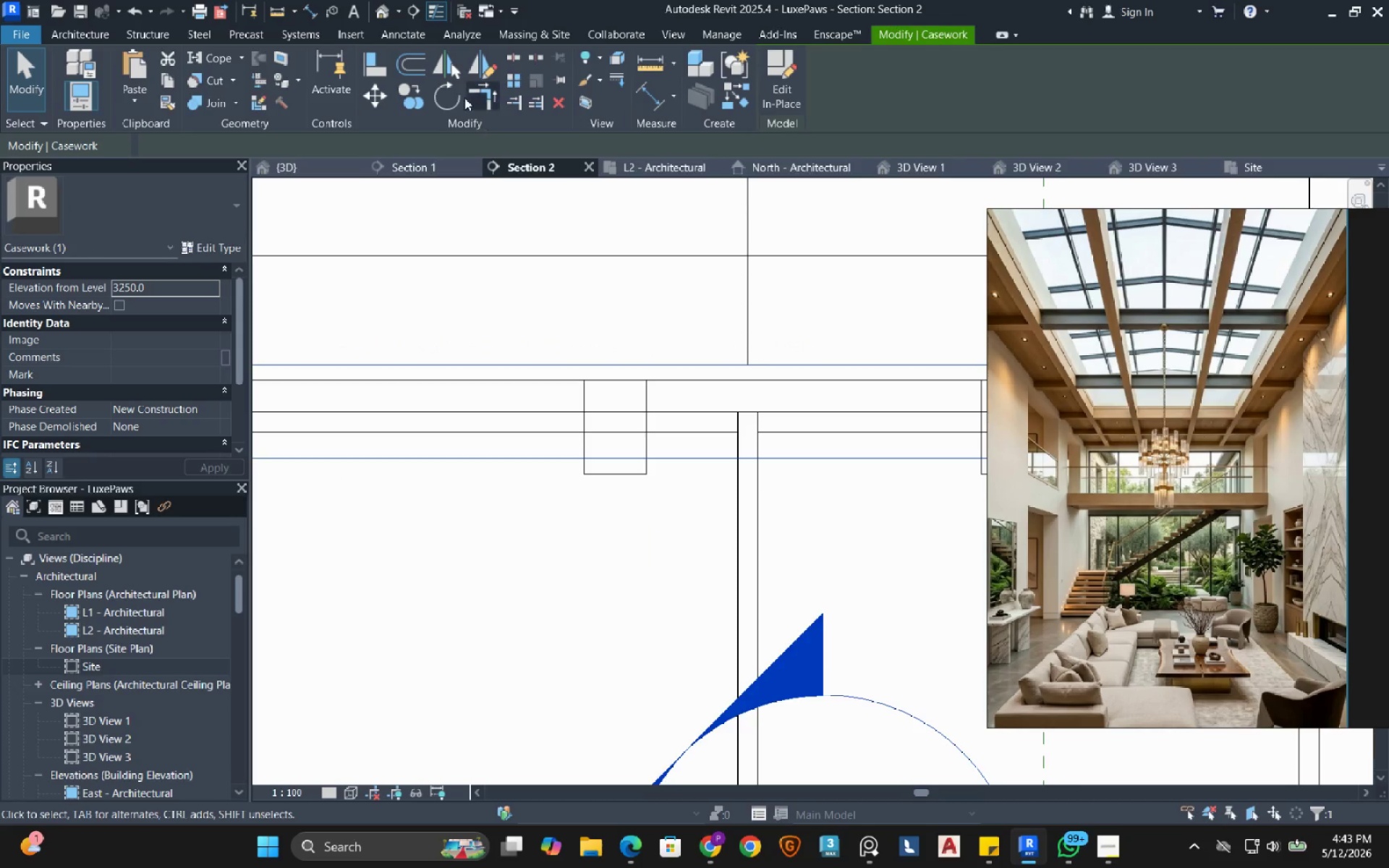 
left_click([371, 104])
 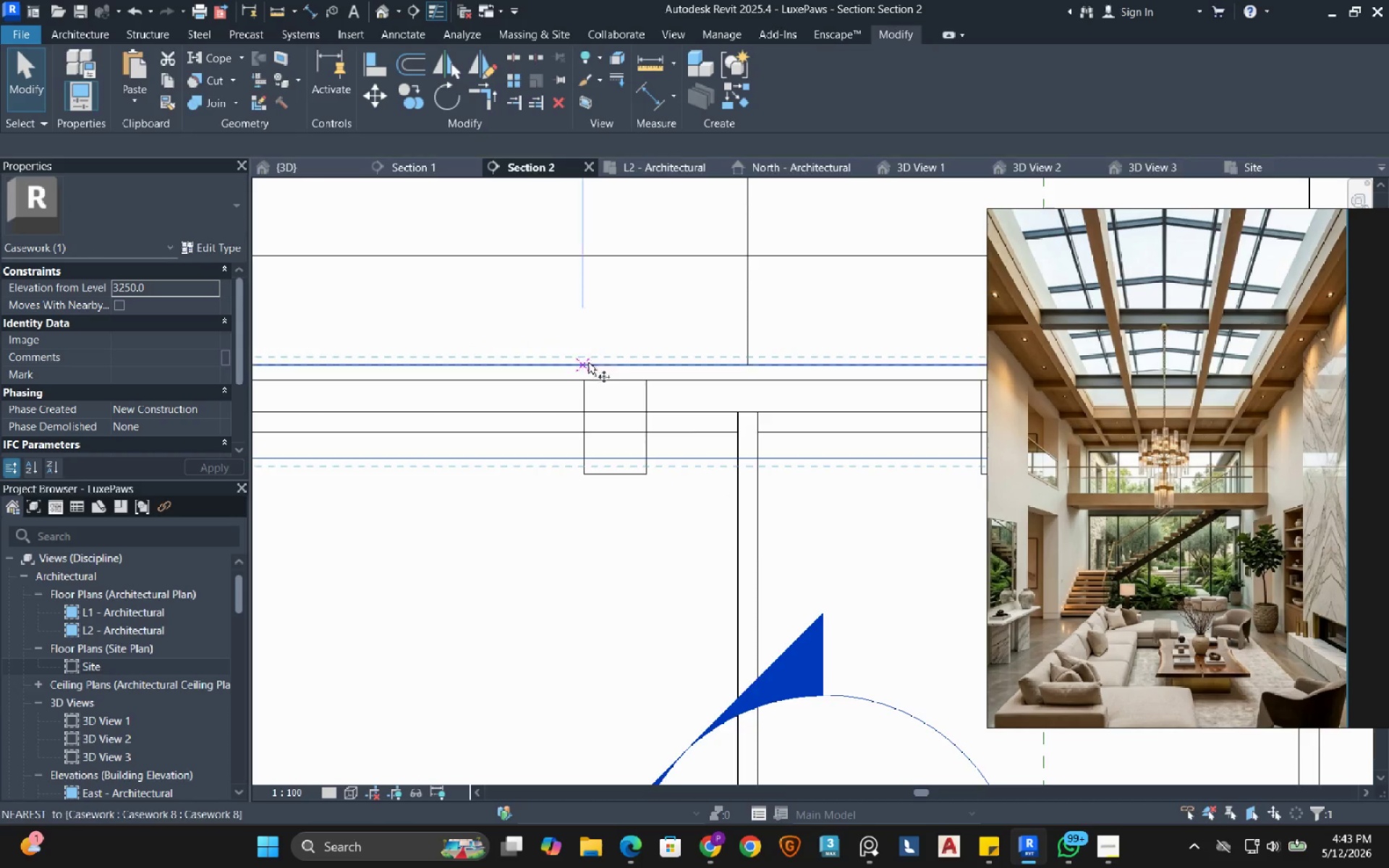 
scroll: coordinate [584, 372], scroll_direction: up, amount: 6.0
 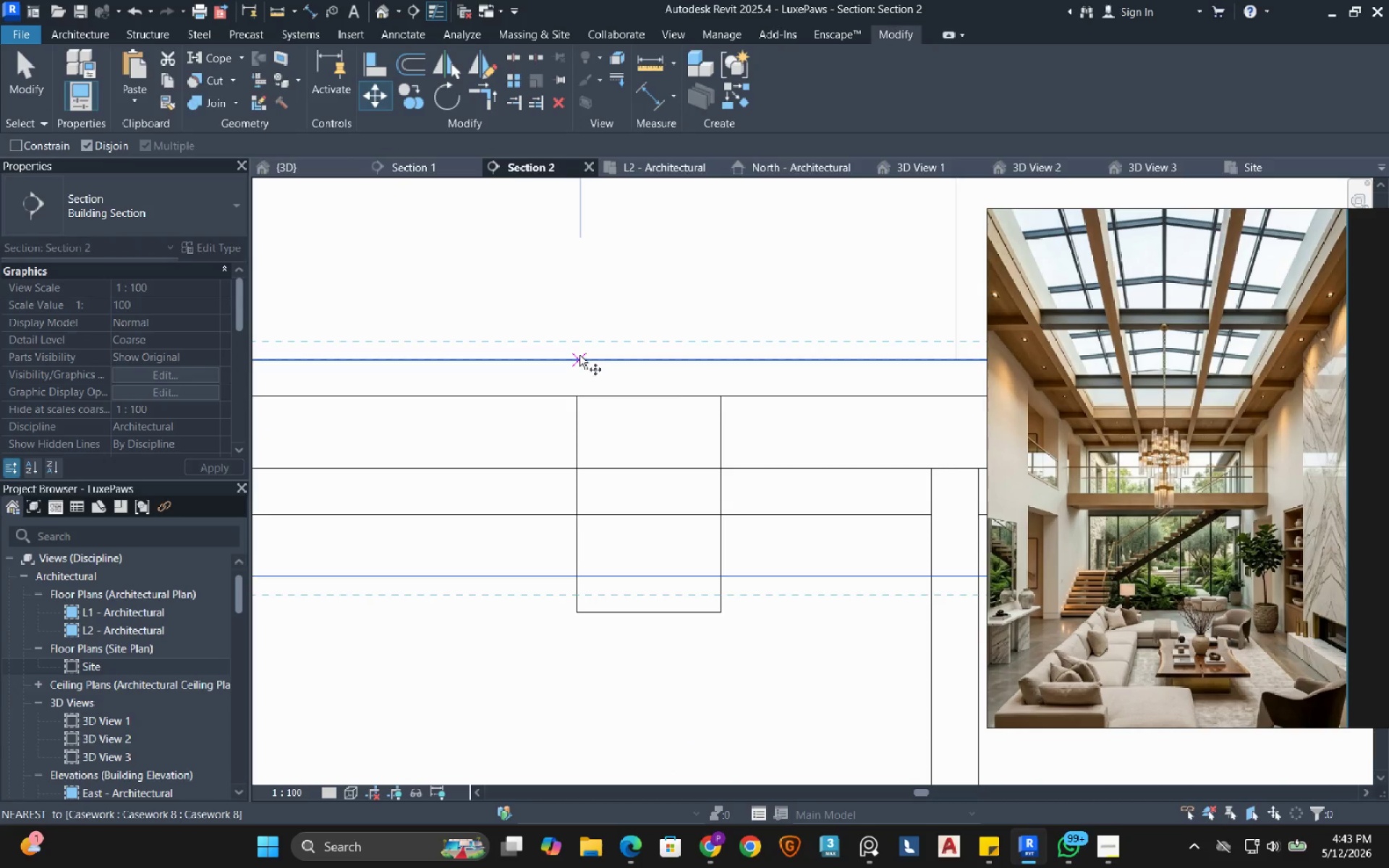 
left_click([590, 361])
 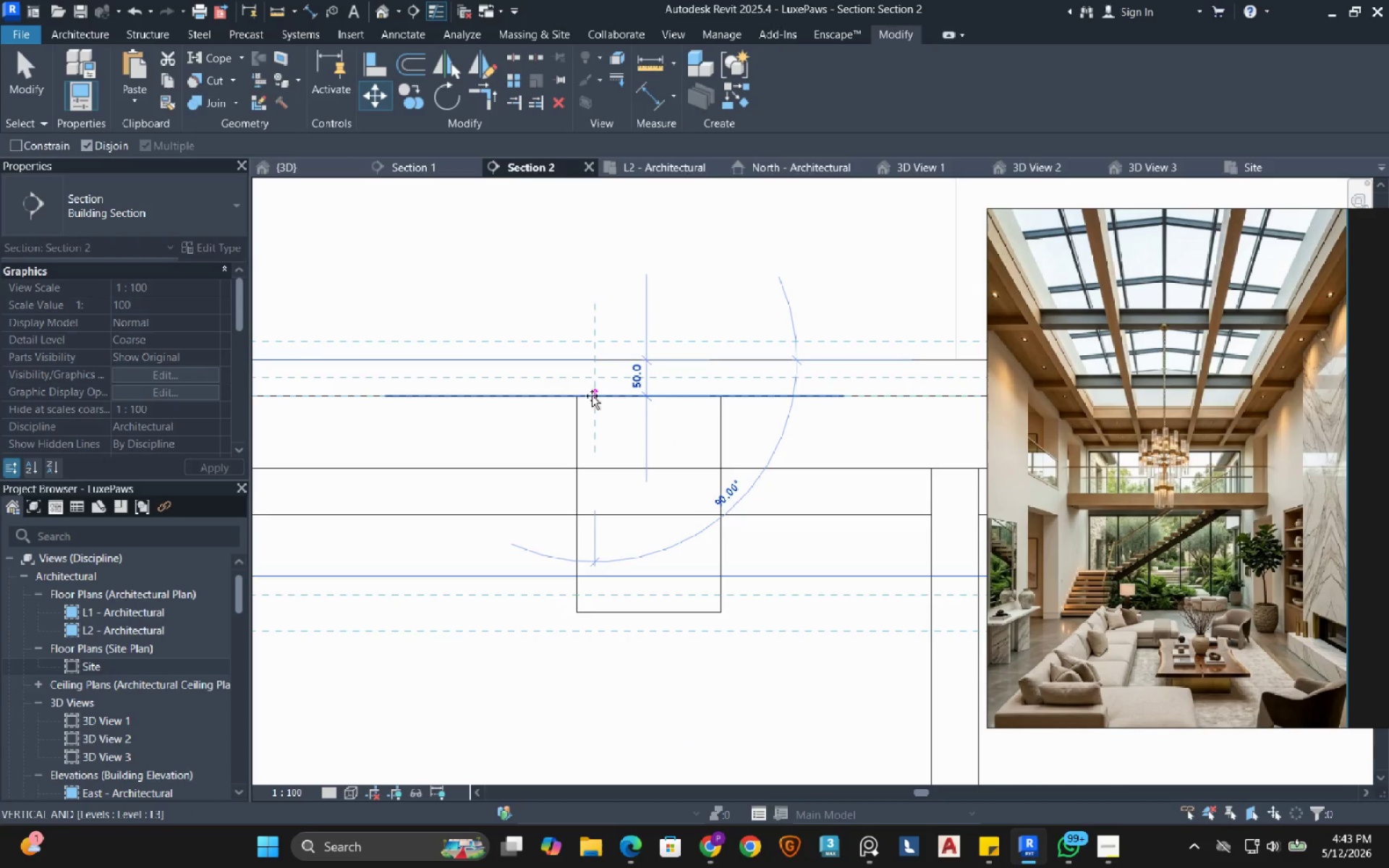 
left_click([592, 396])
 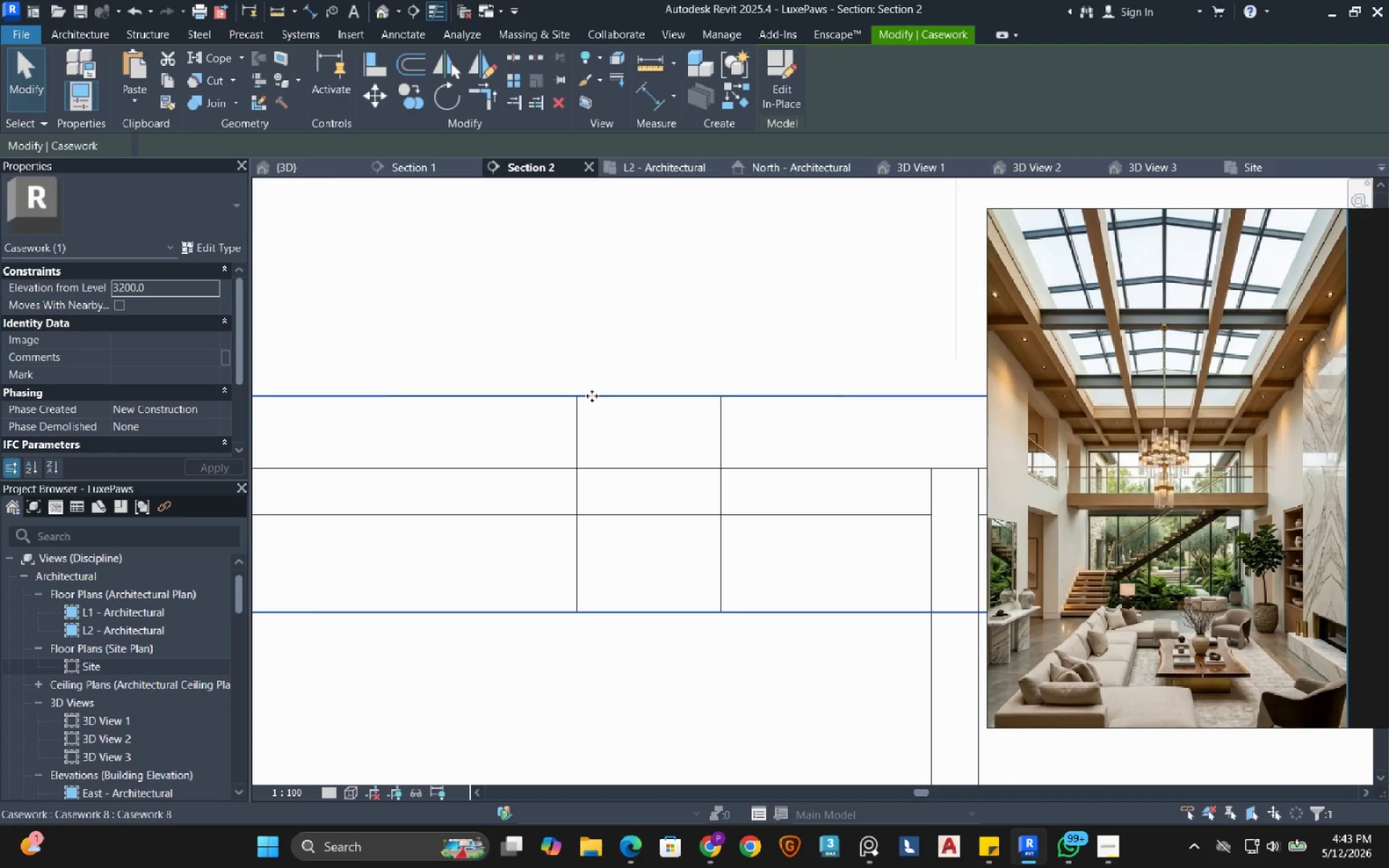 
key(Escape)
 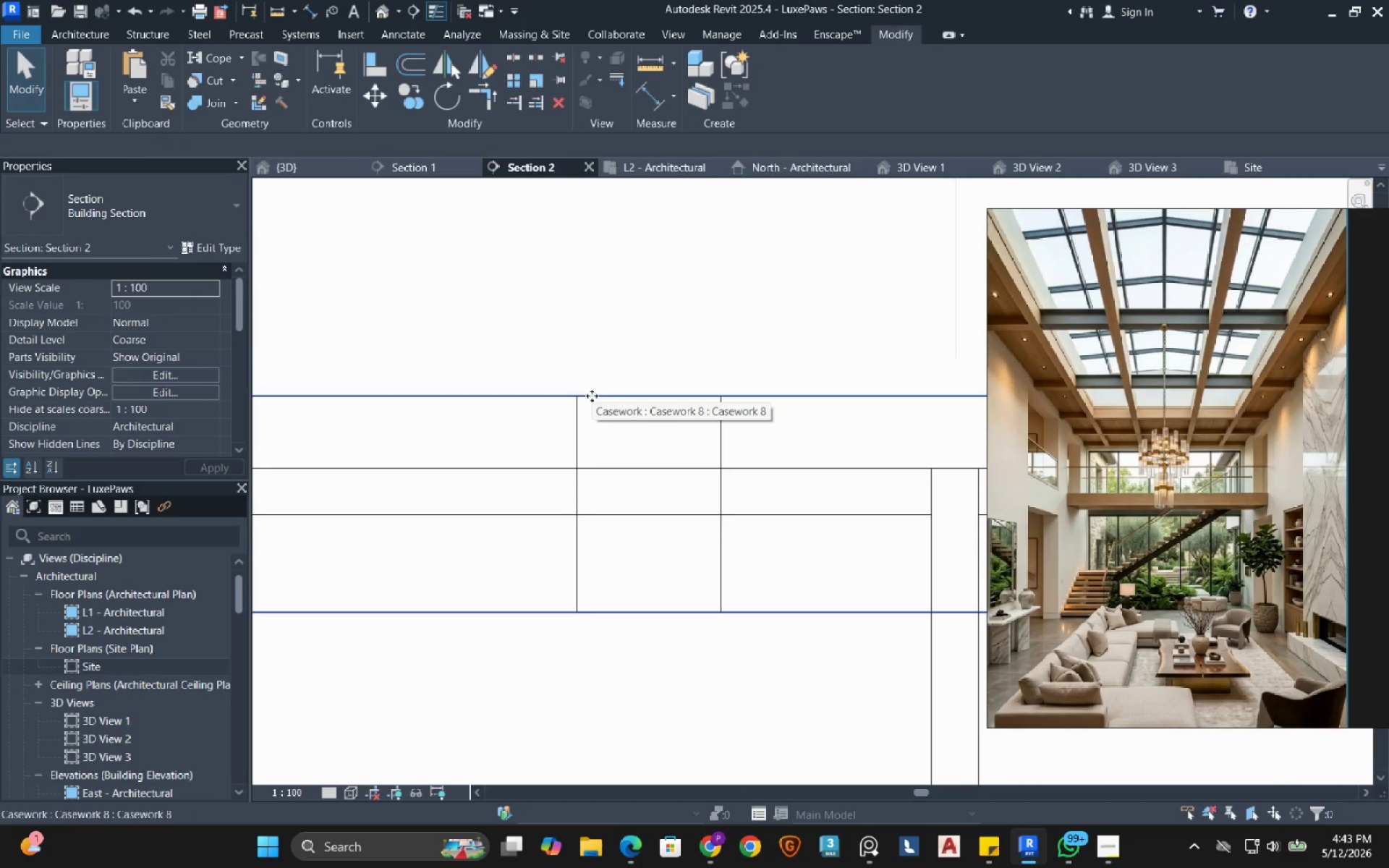 
scroll: coordinate [597, 404], scroll_direction: down, amount: 2.0
 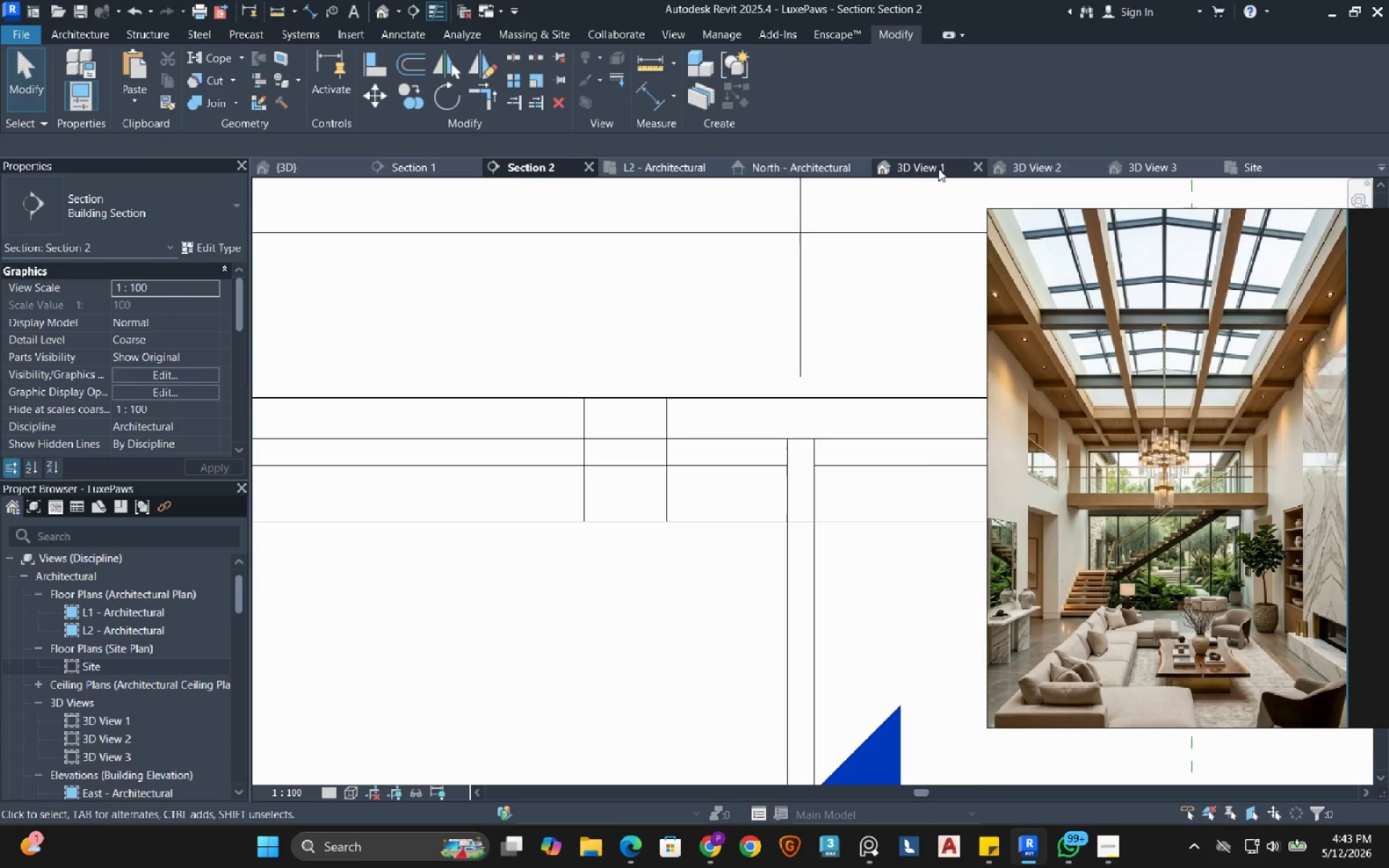 
left_click([937, 169])
 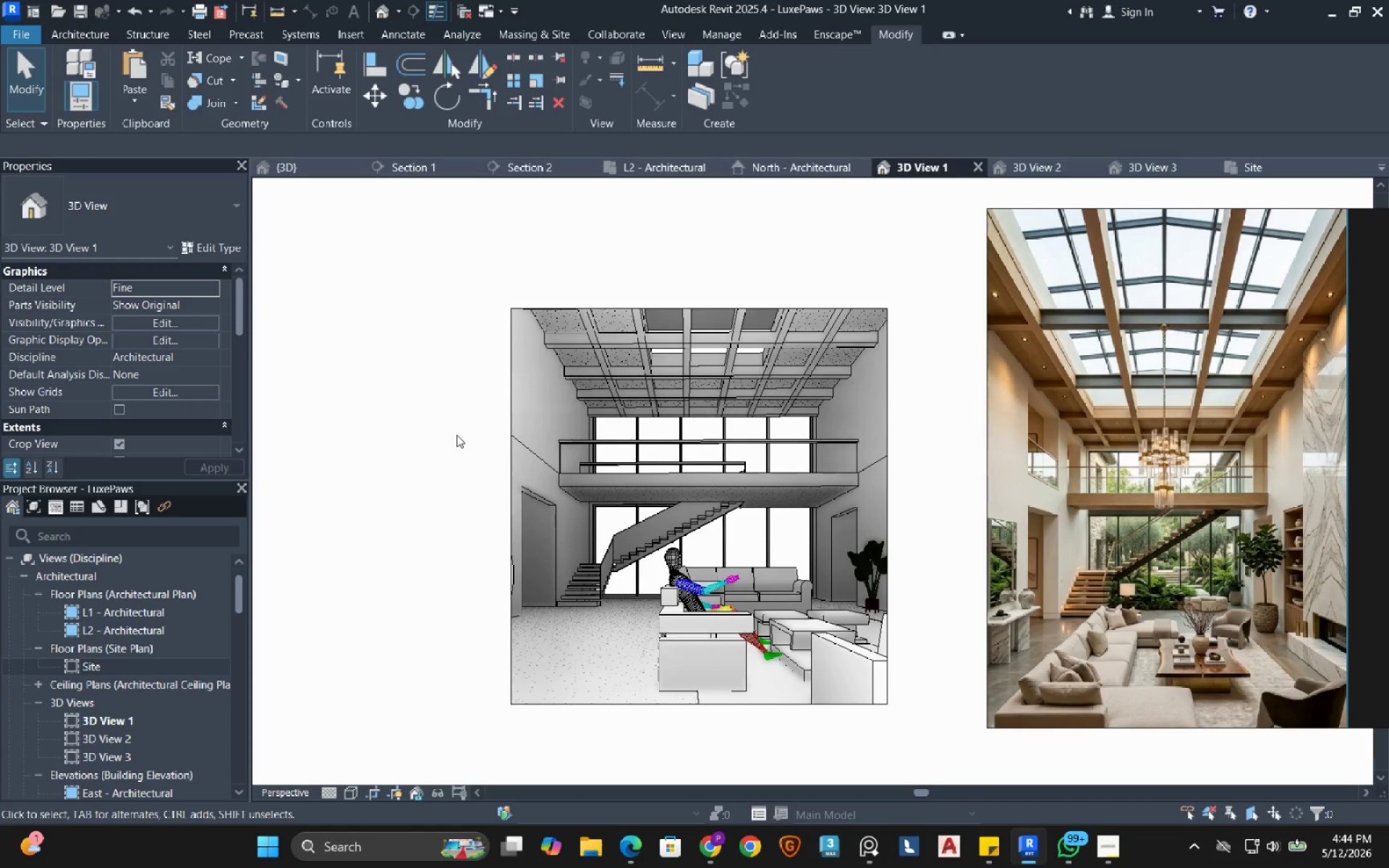 
wait(17.22)
 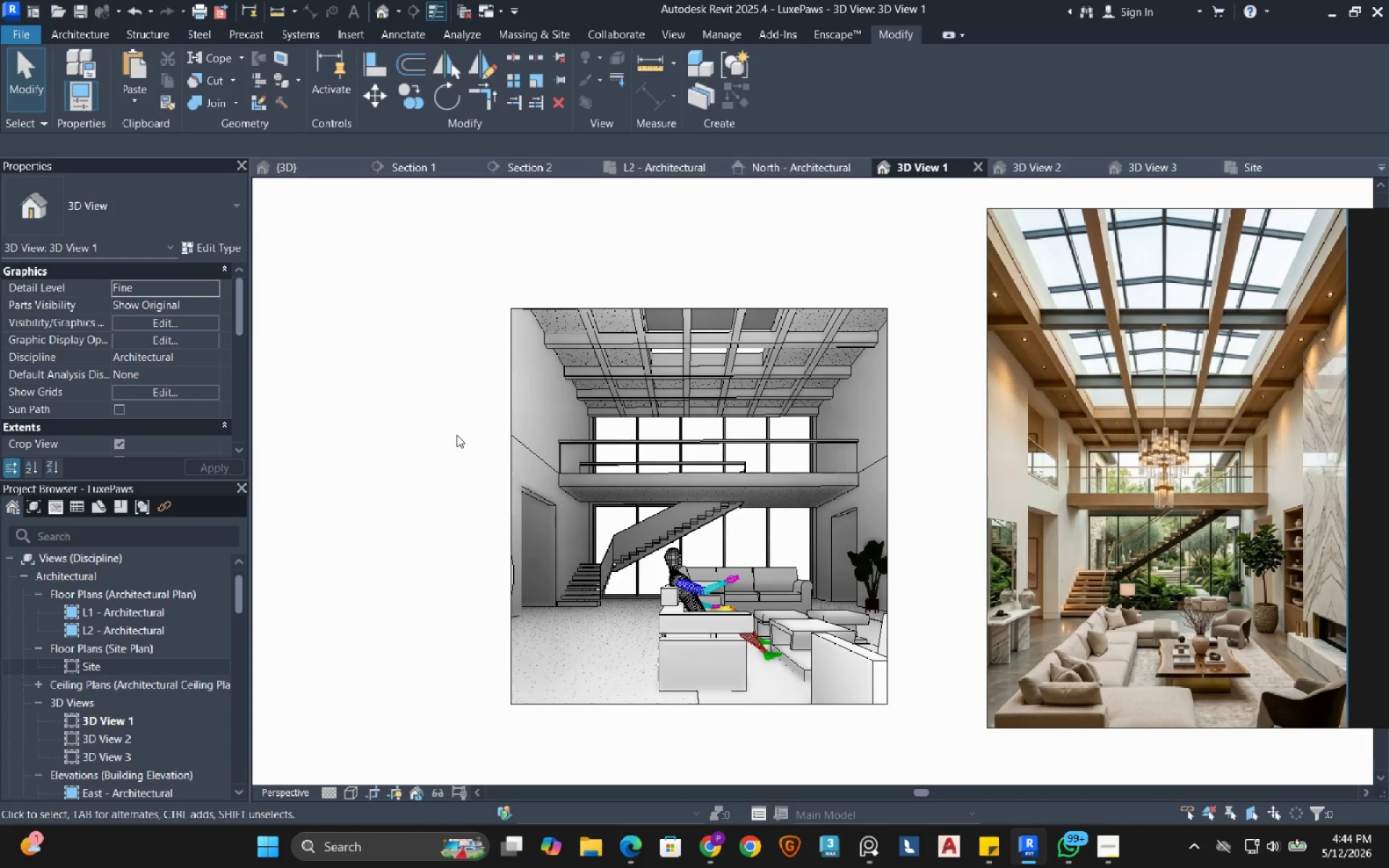 
left_click([708, 316])
 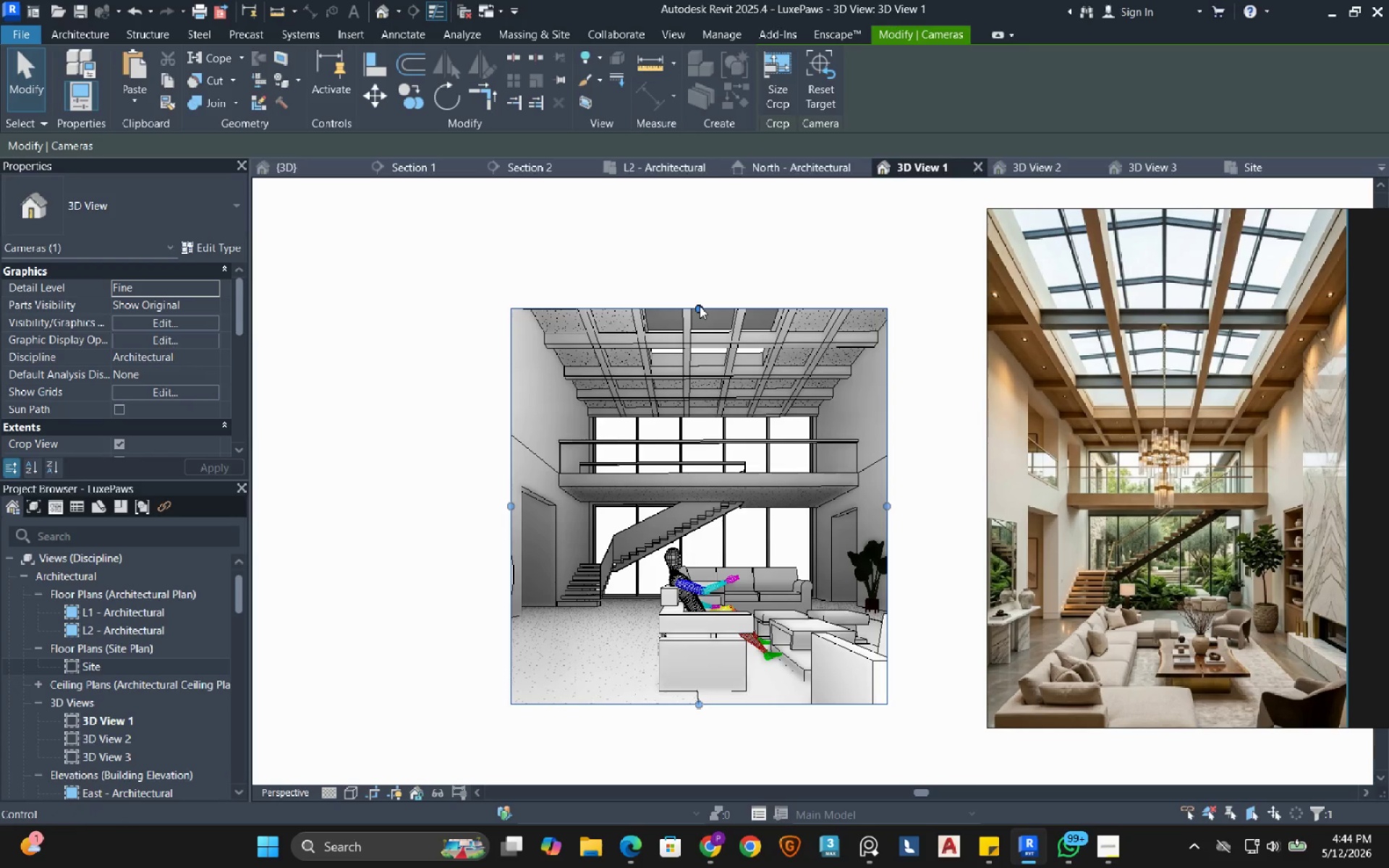 
left_click_drag(start_coordinate=[700, 306], to_coordinate=[713, 237])
 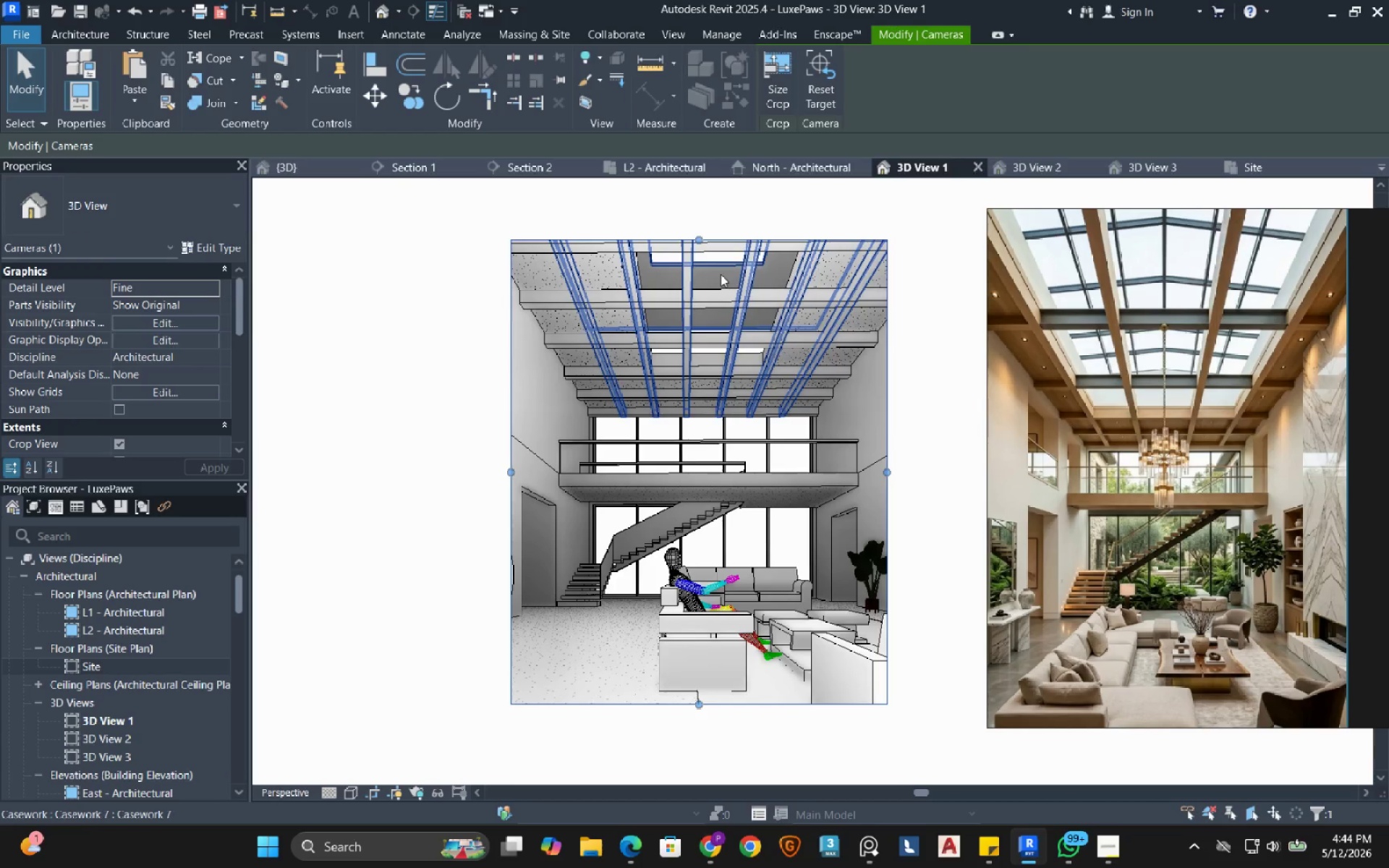 
left_click([721, 274])
 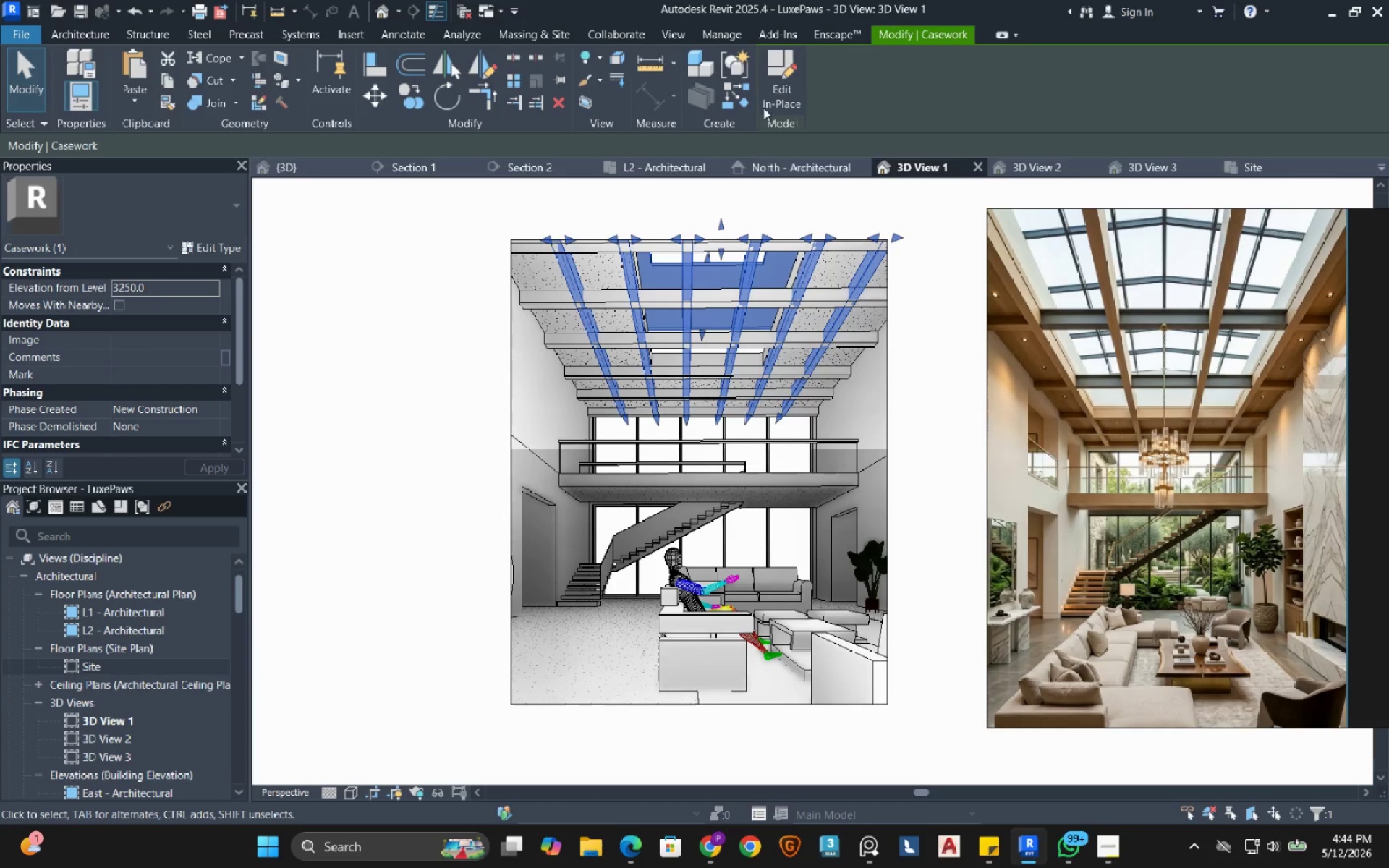 
left_click([778, 83])
 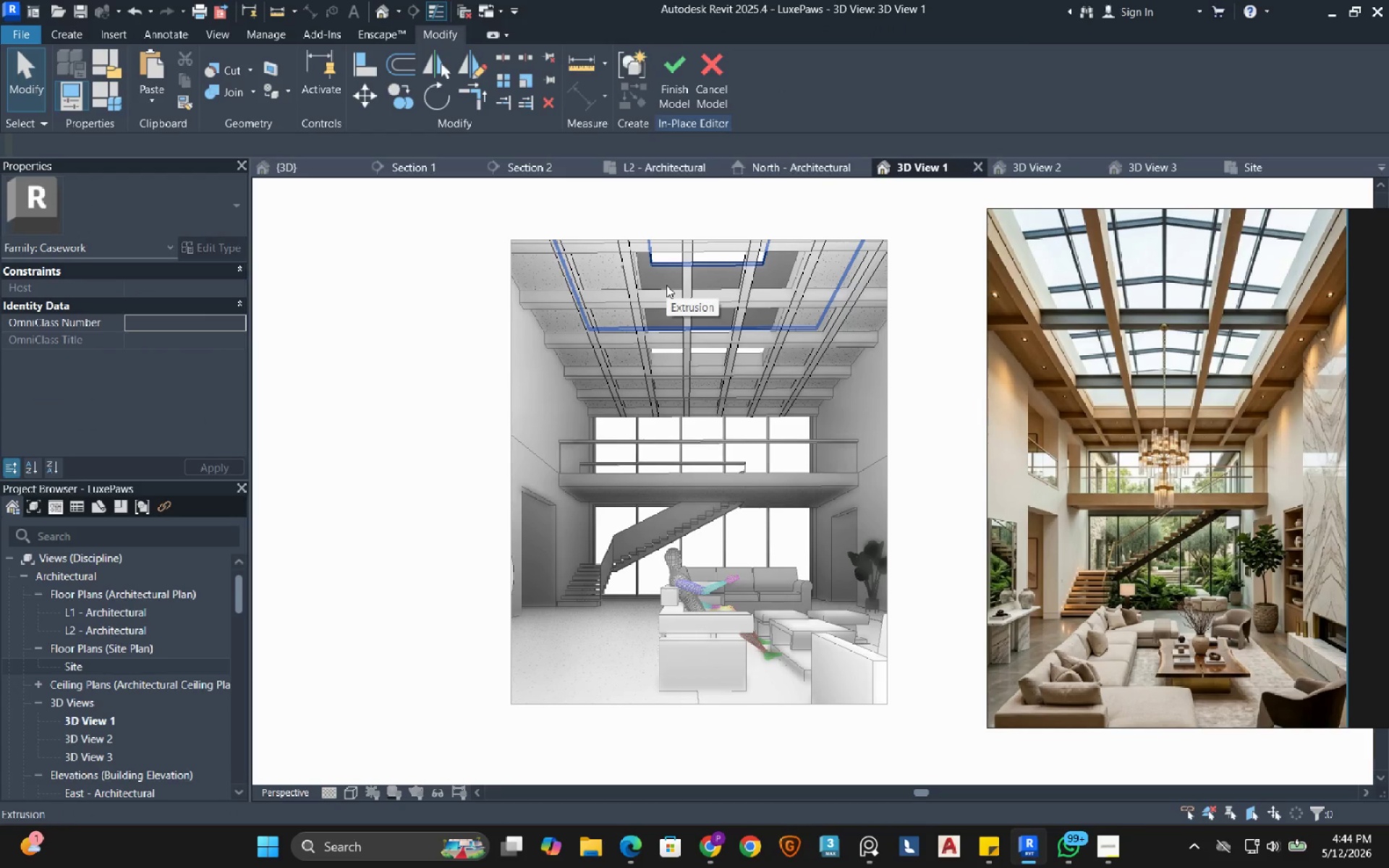 
wait(9.83)
 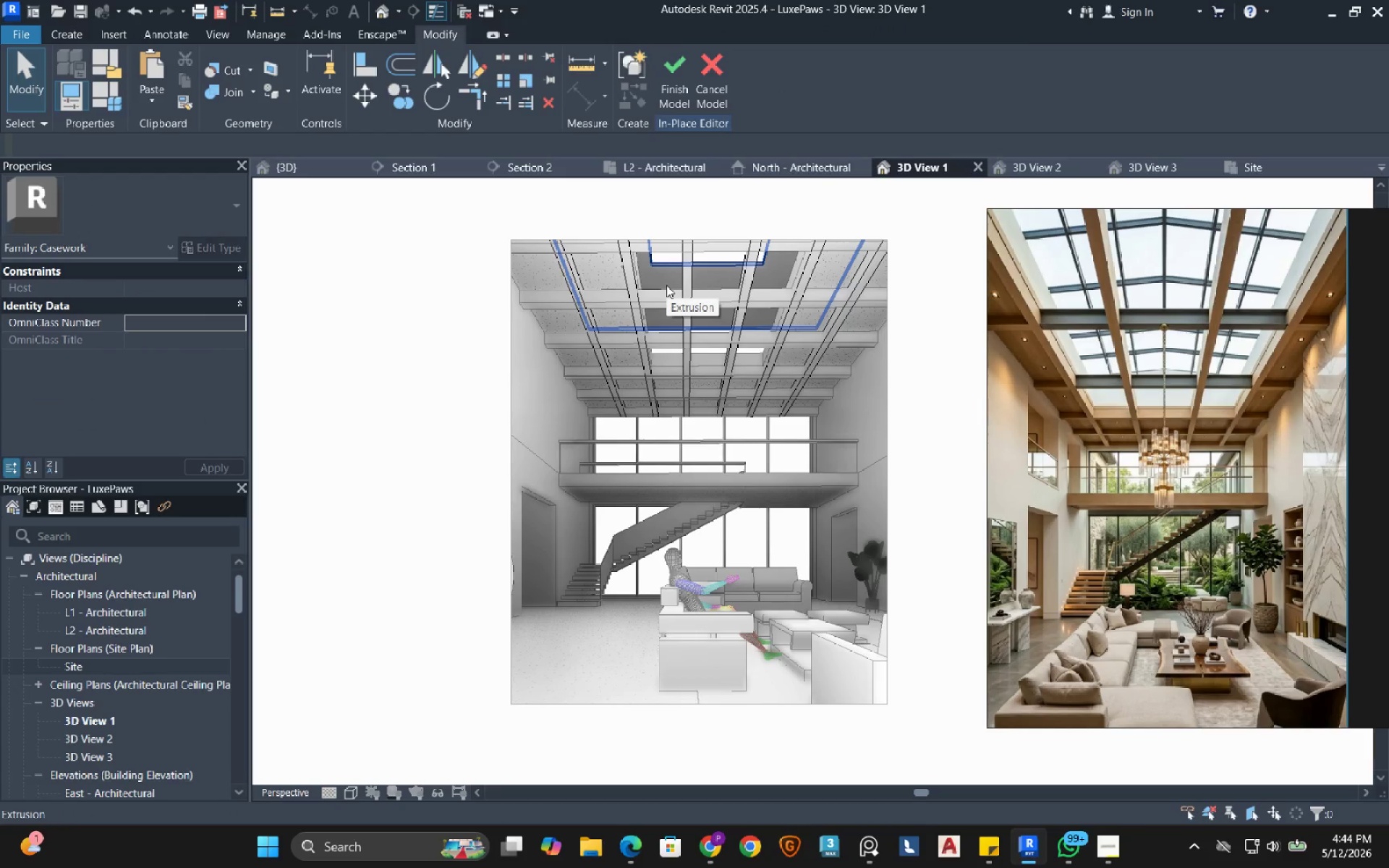 
left_click([426, 166])
 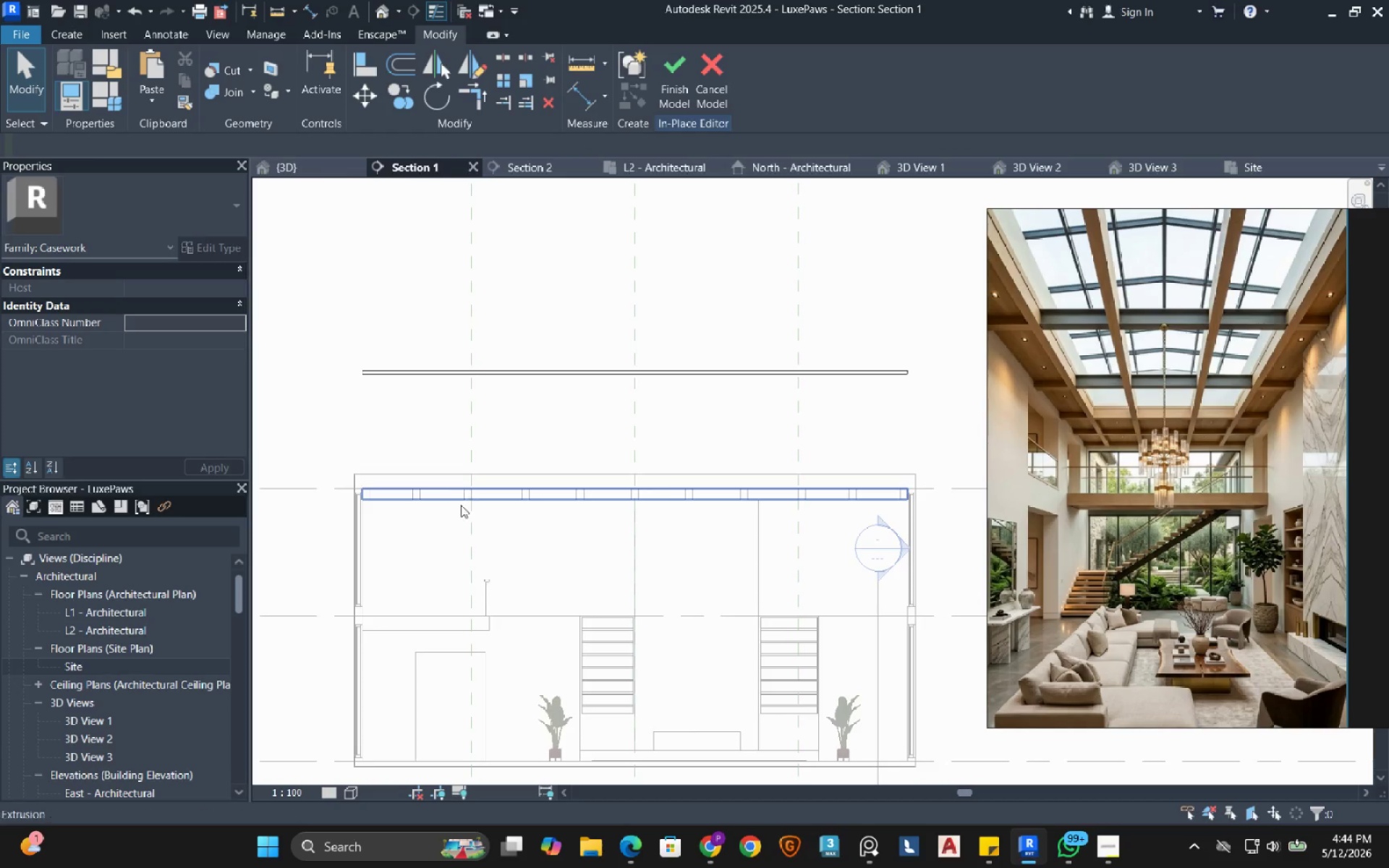 
scroll: coordinate [501, 476], scroll_direction: up, amount: 3.0
 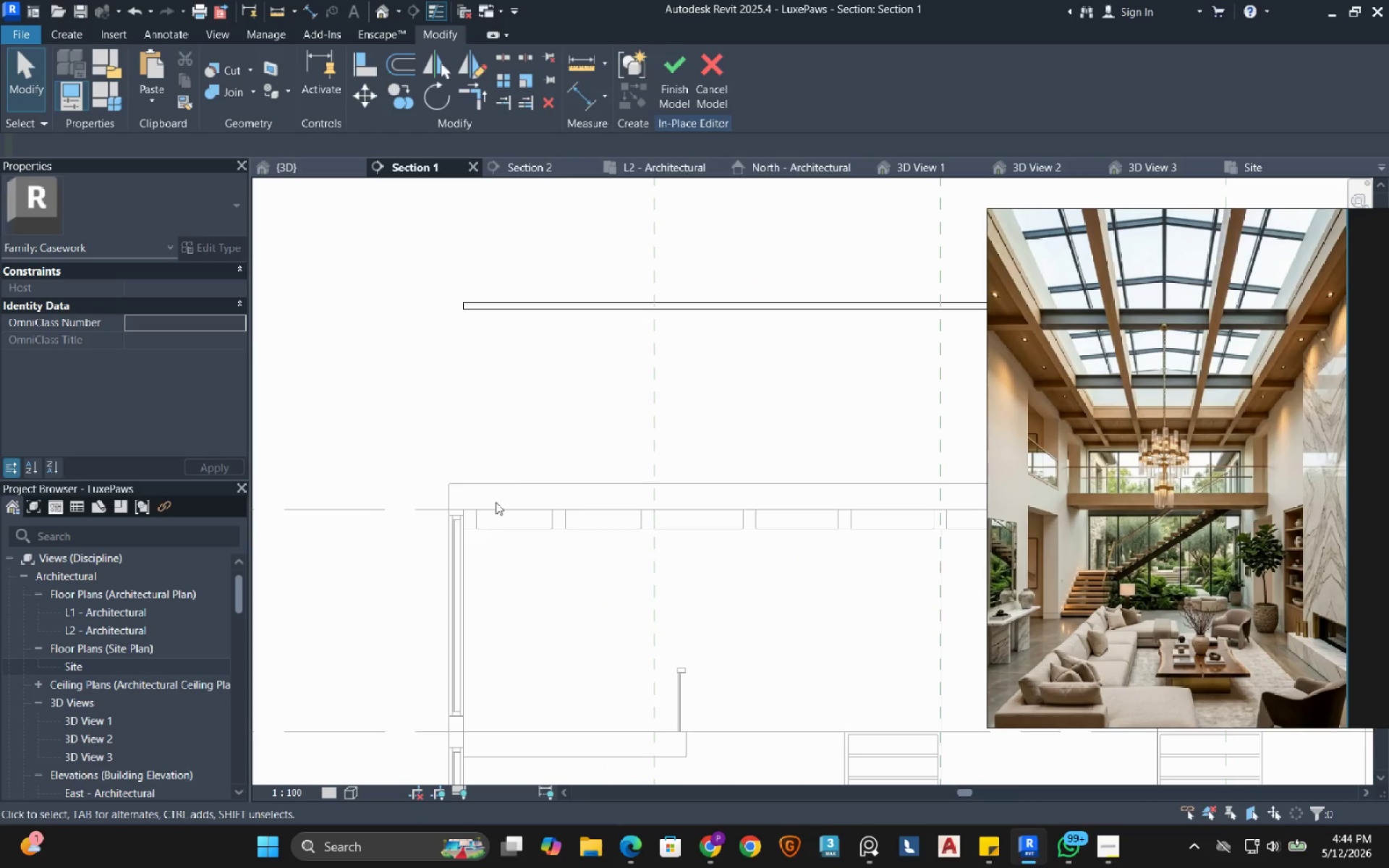 
mouse_move([511, 508])
 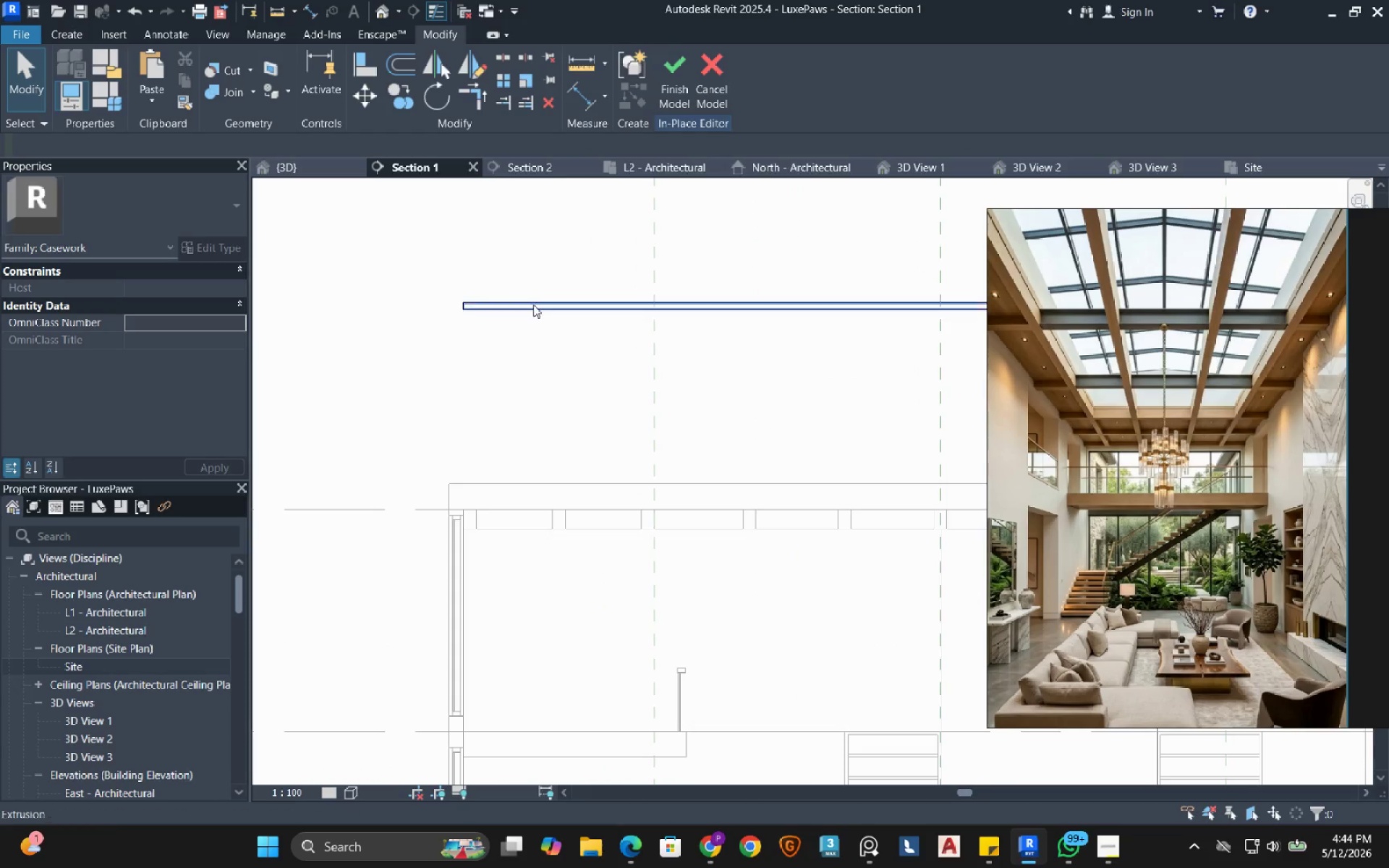 
left_click([532, 300])
 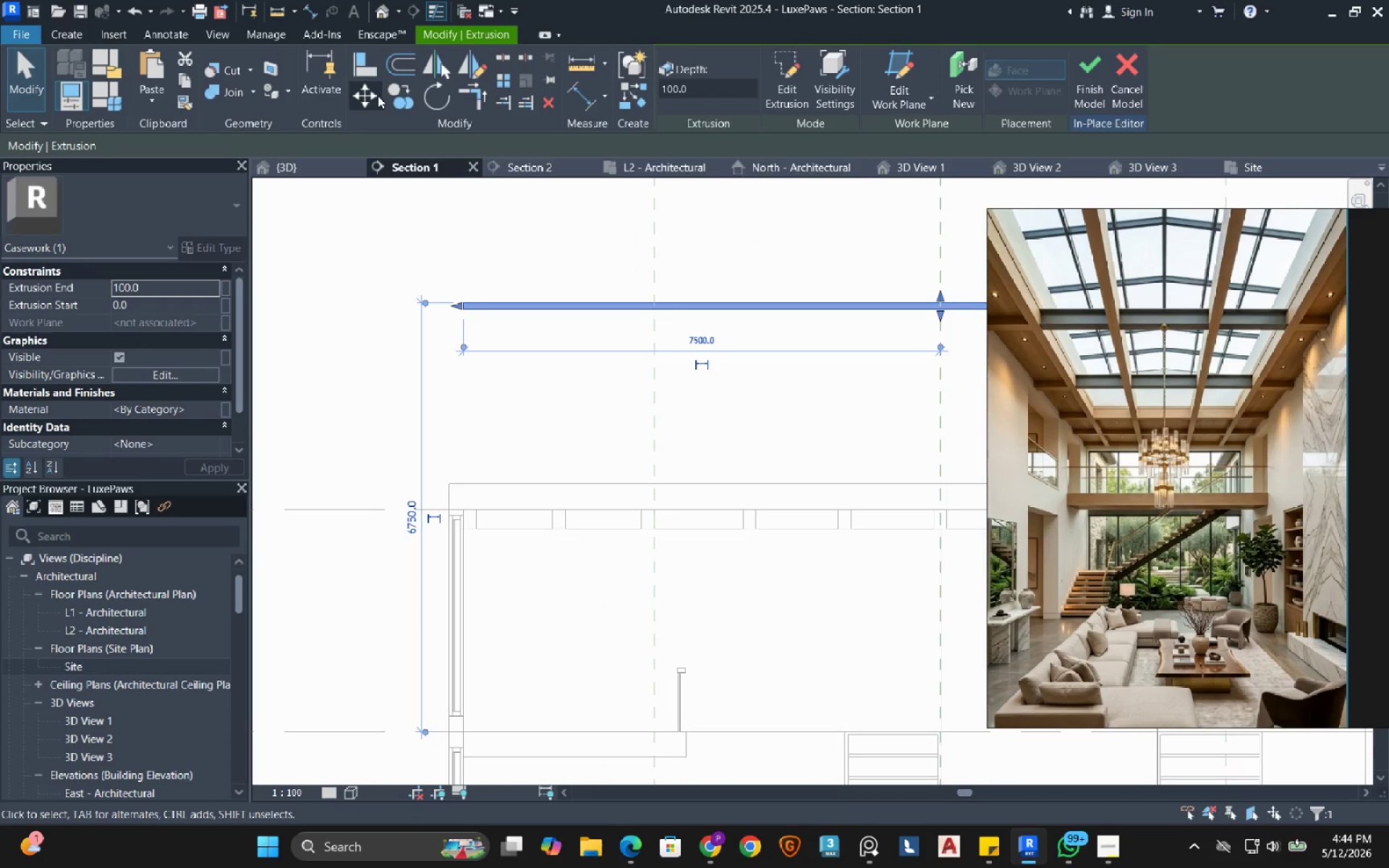 
left_click([372, 95])
 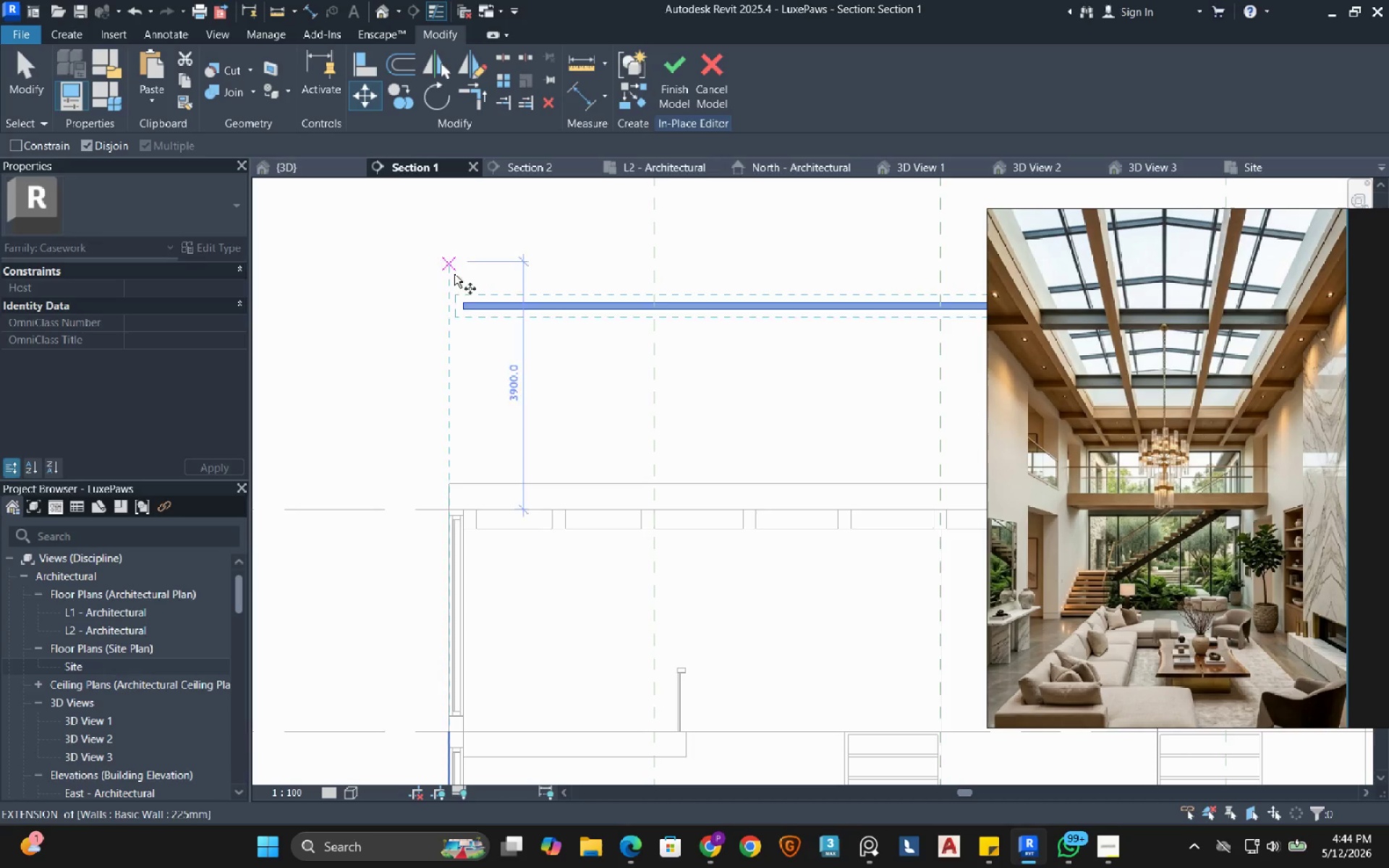 
scroll: coordinate [466, 321], scroll_direction: up, amount: 5.0
 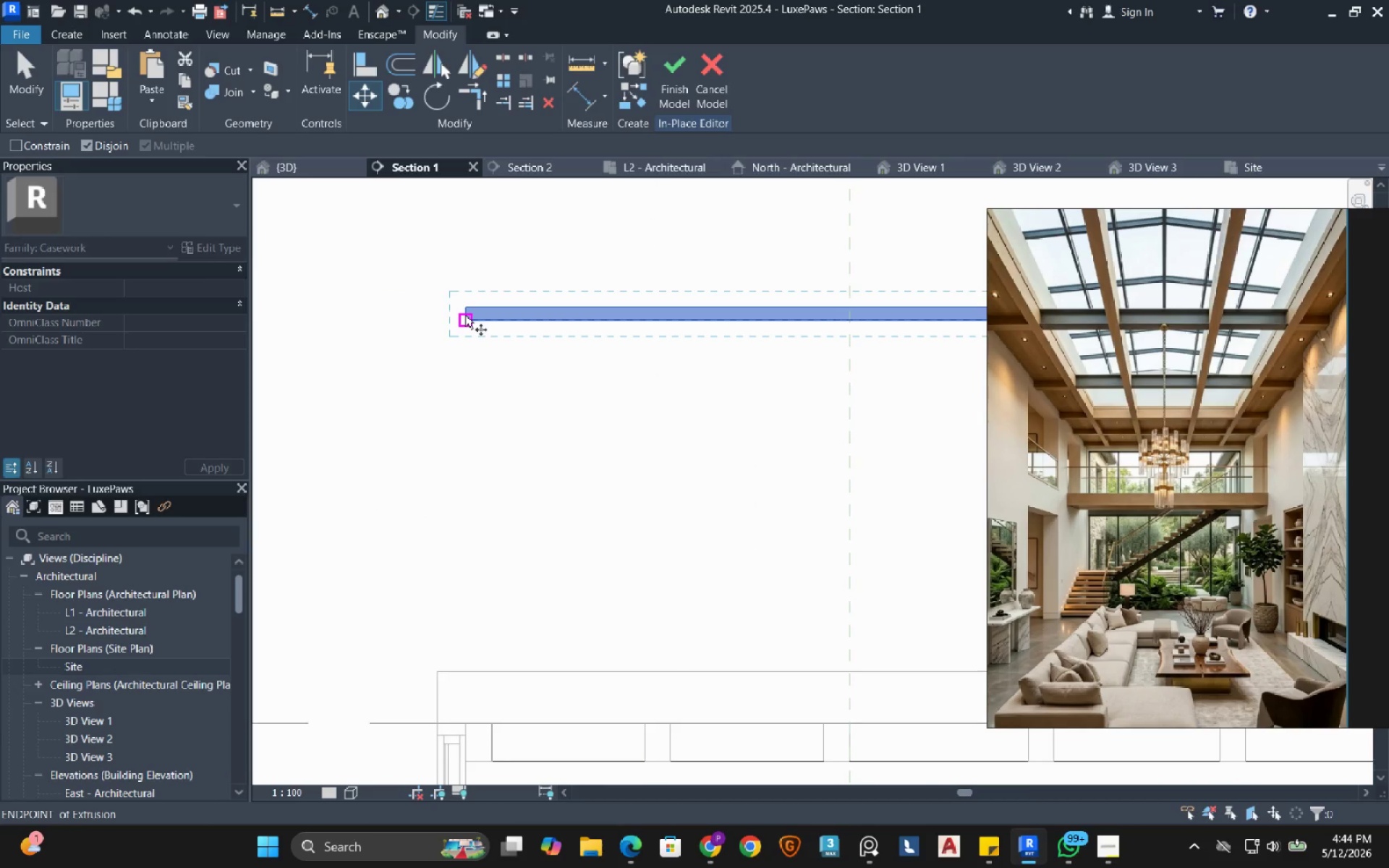 
left_click([469, 318])
 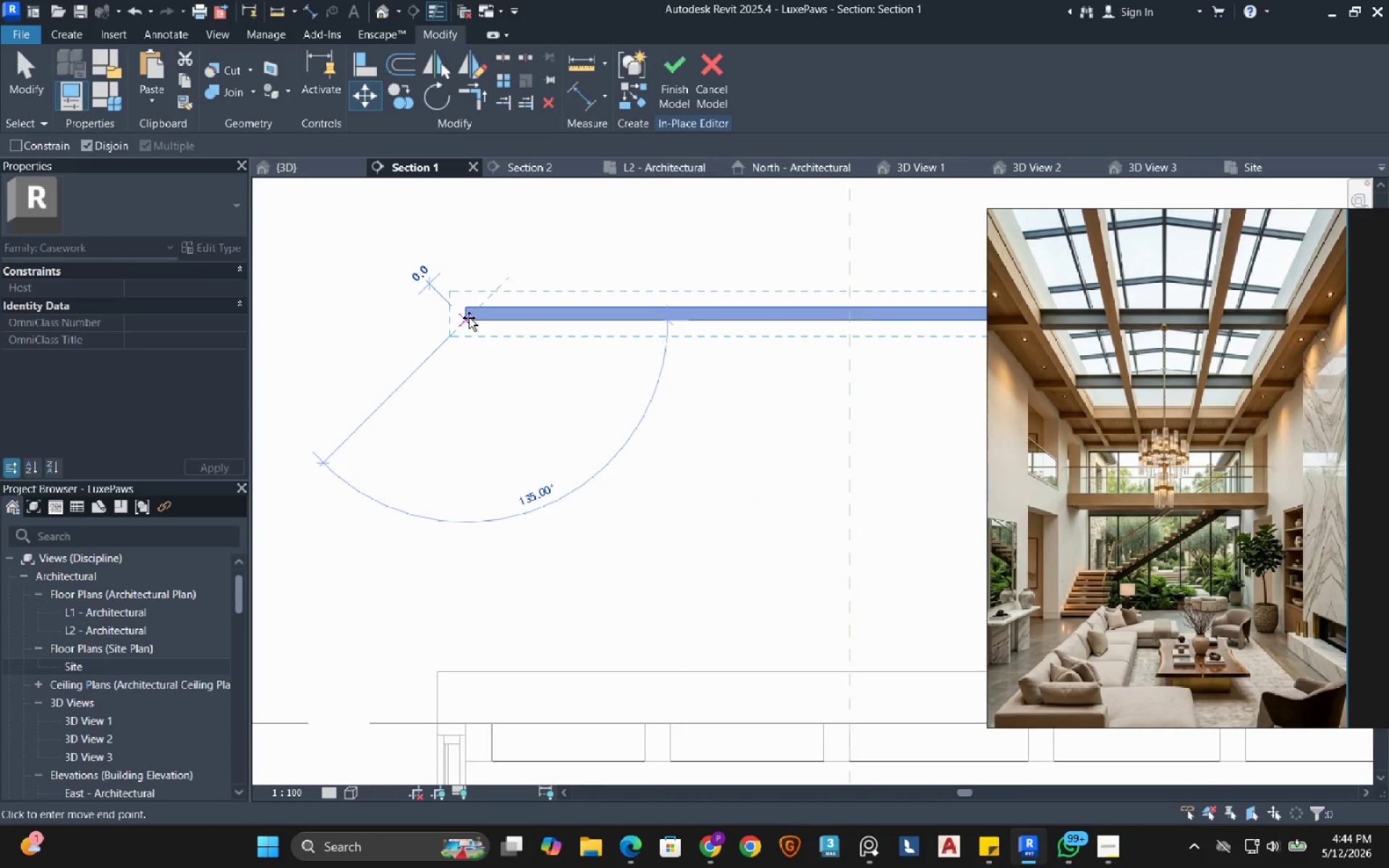 
scroll: coordinate [470, 319], scroll_direction: down, amount: 2.0
 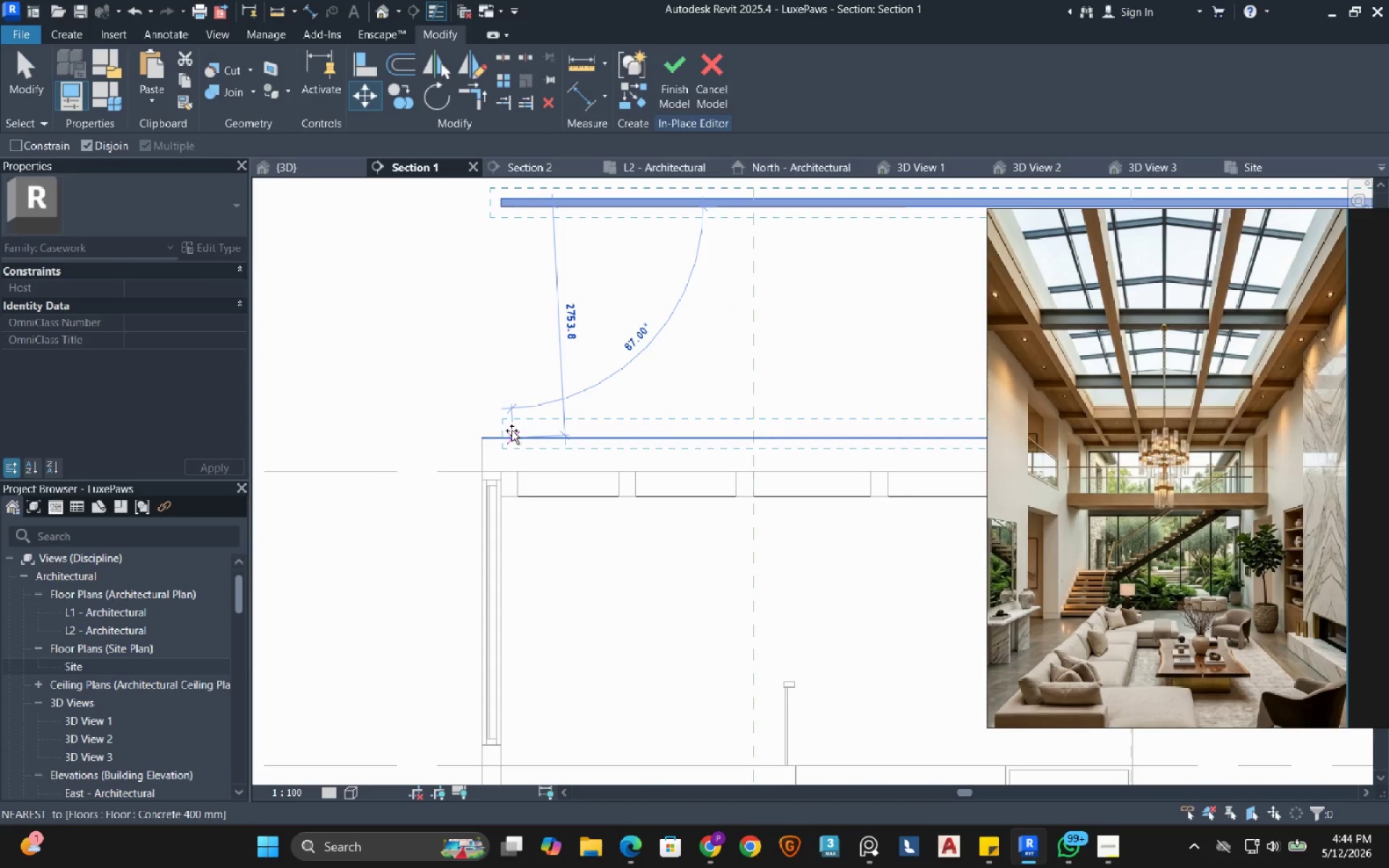 
scroll: coordinate [509, 453], scroll_direction: up, amount: 2.0
 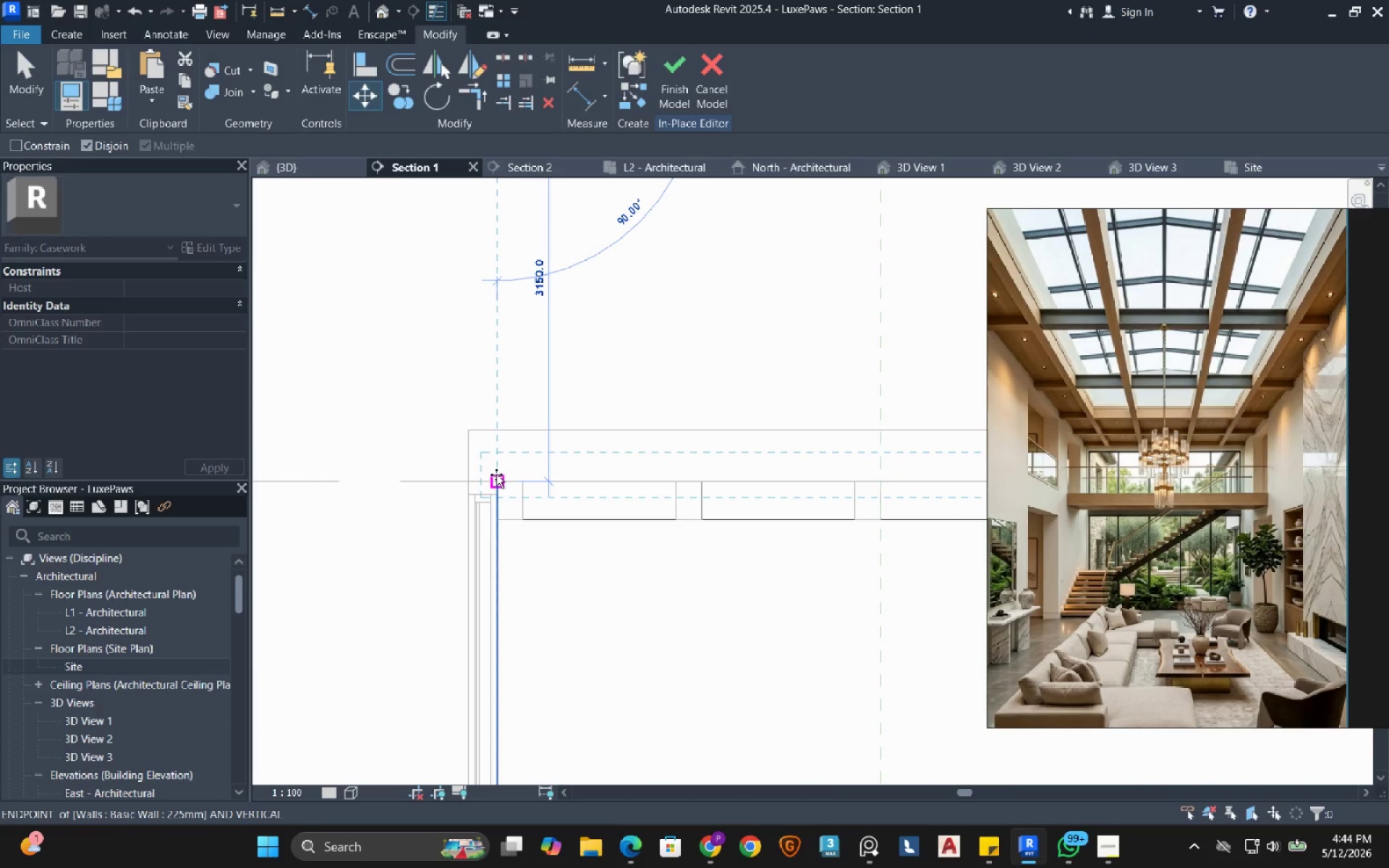 
left_click([496, 475])
 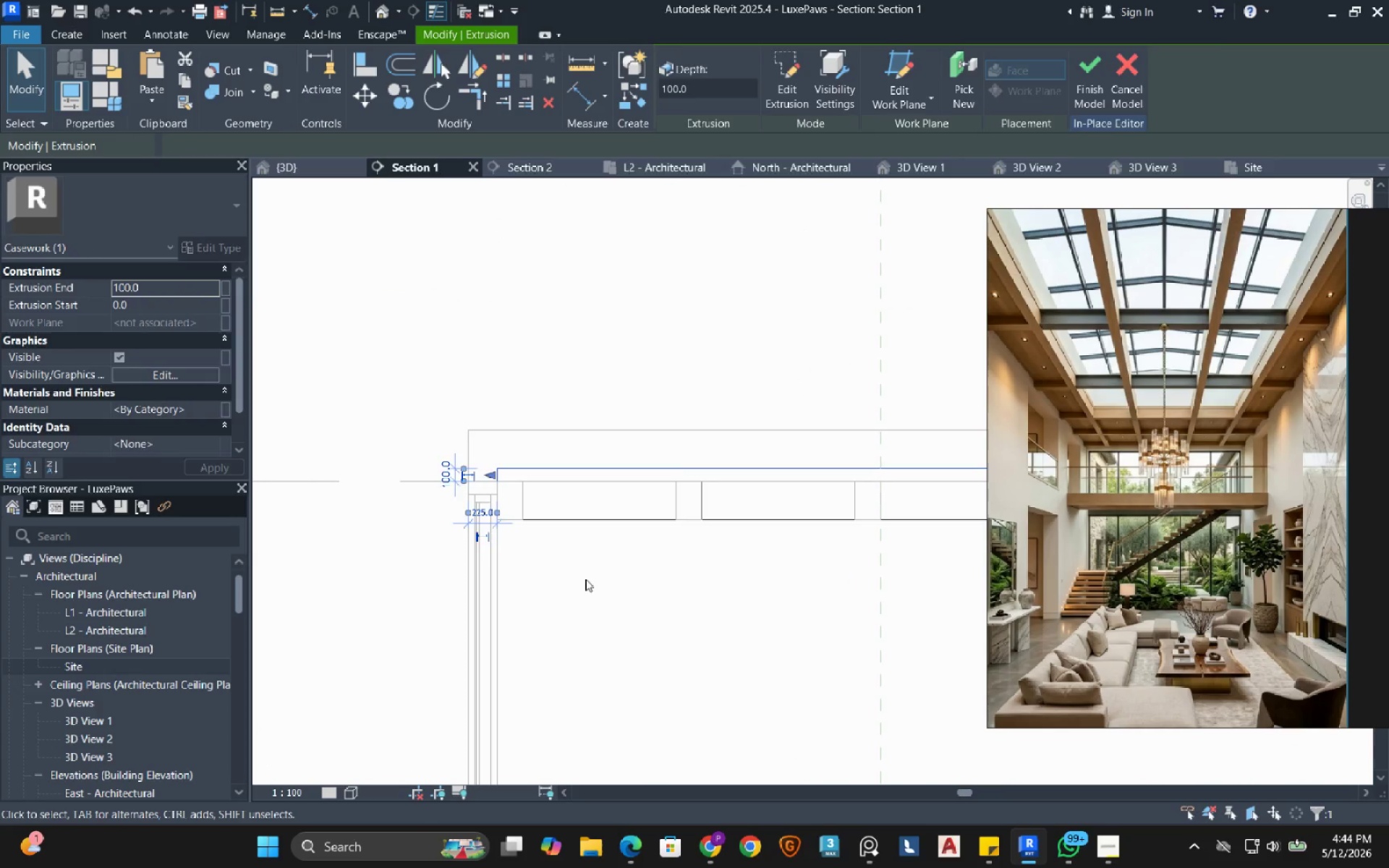 
mouse_move([568, 536])
 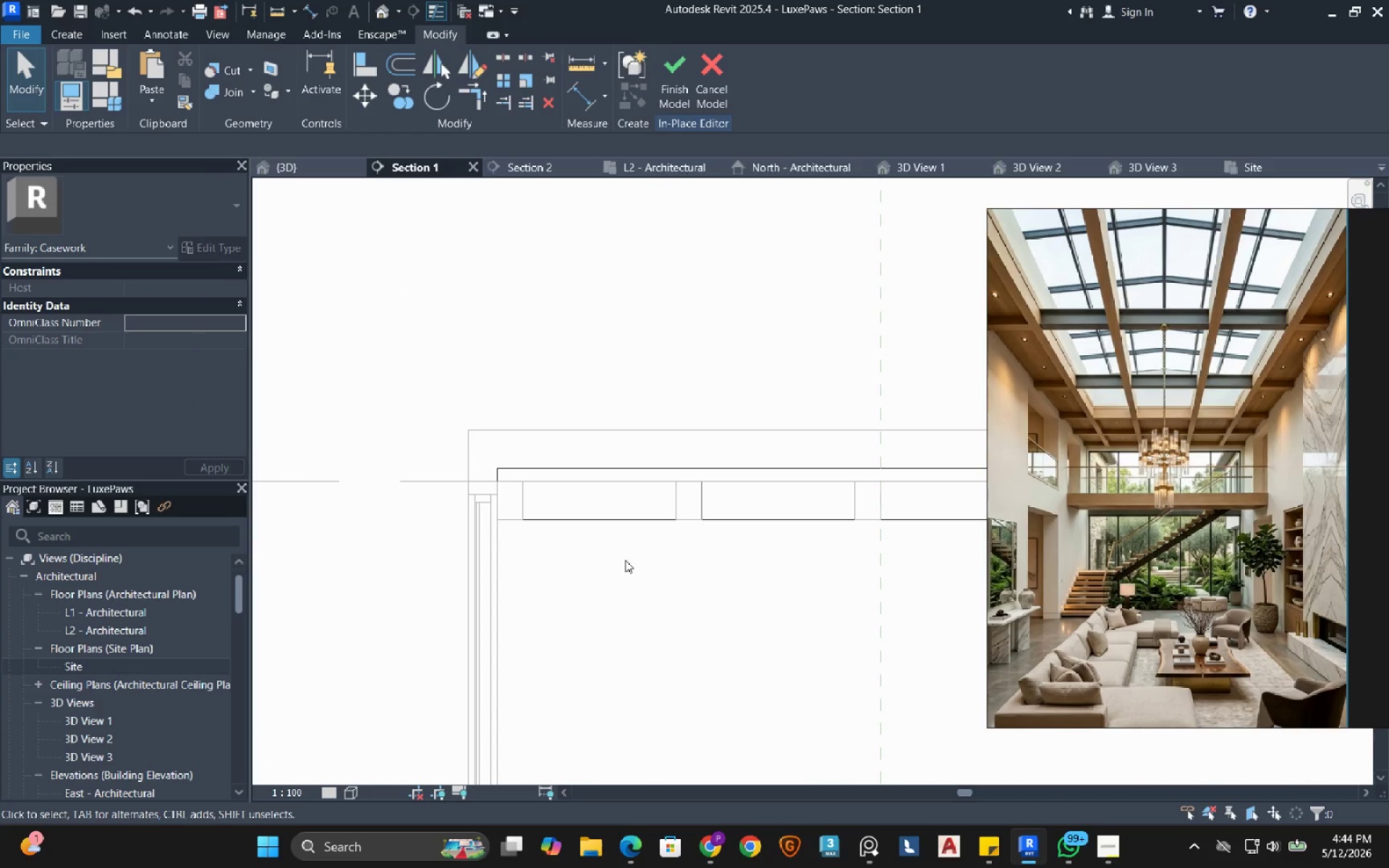 
left_click_drag(start_coordinate=[625, 560], to_coordinate=[566, 427])
 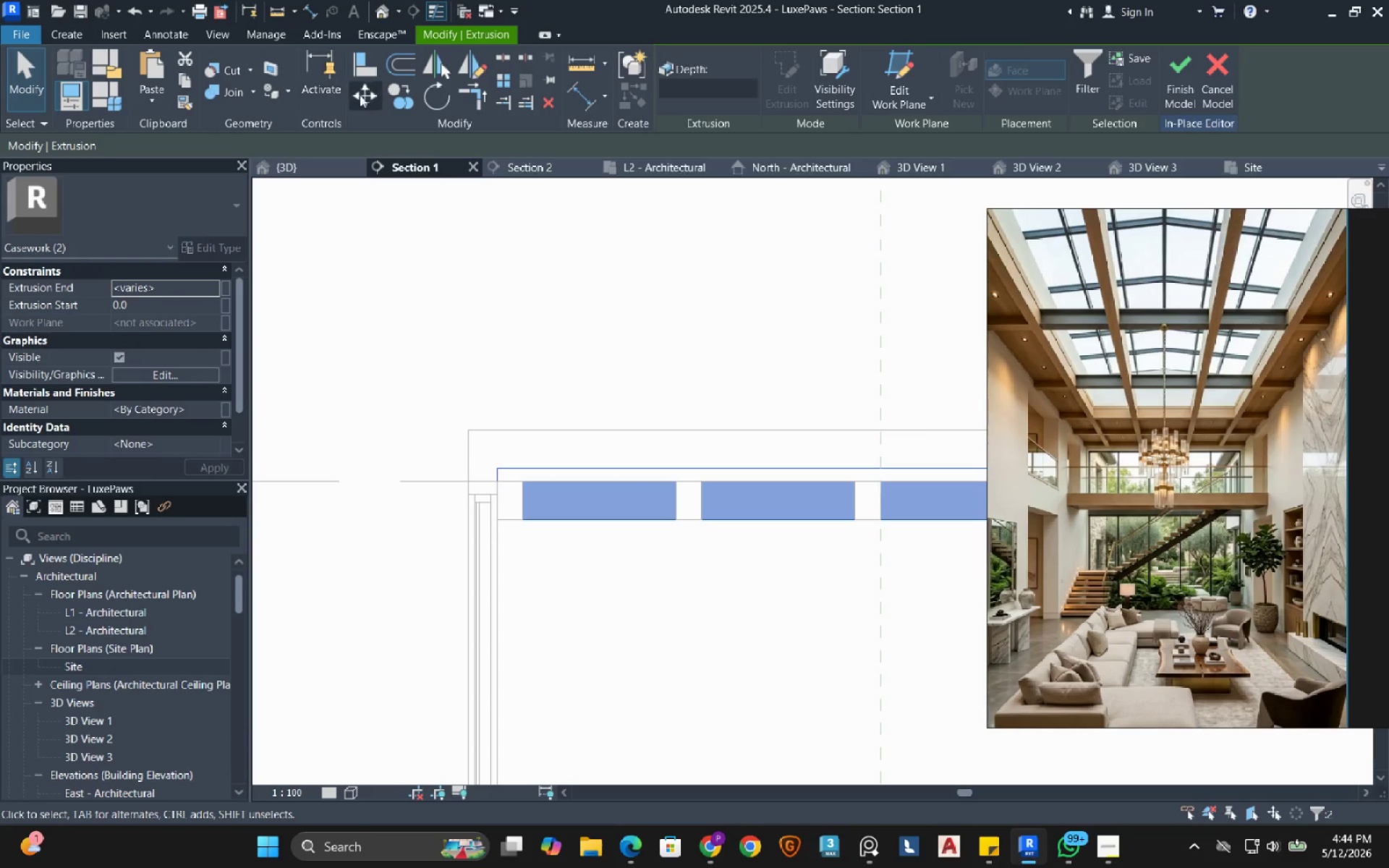 
left_click([364, 94])
 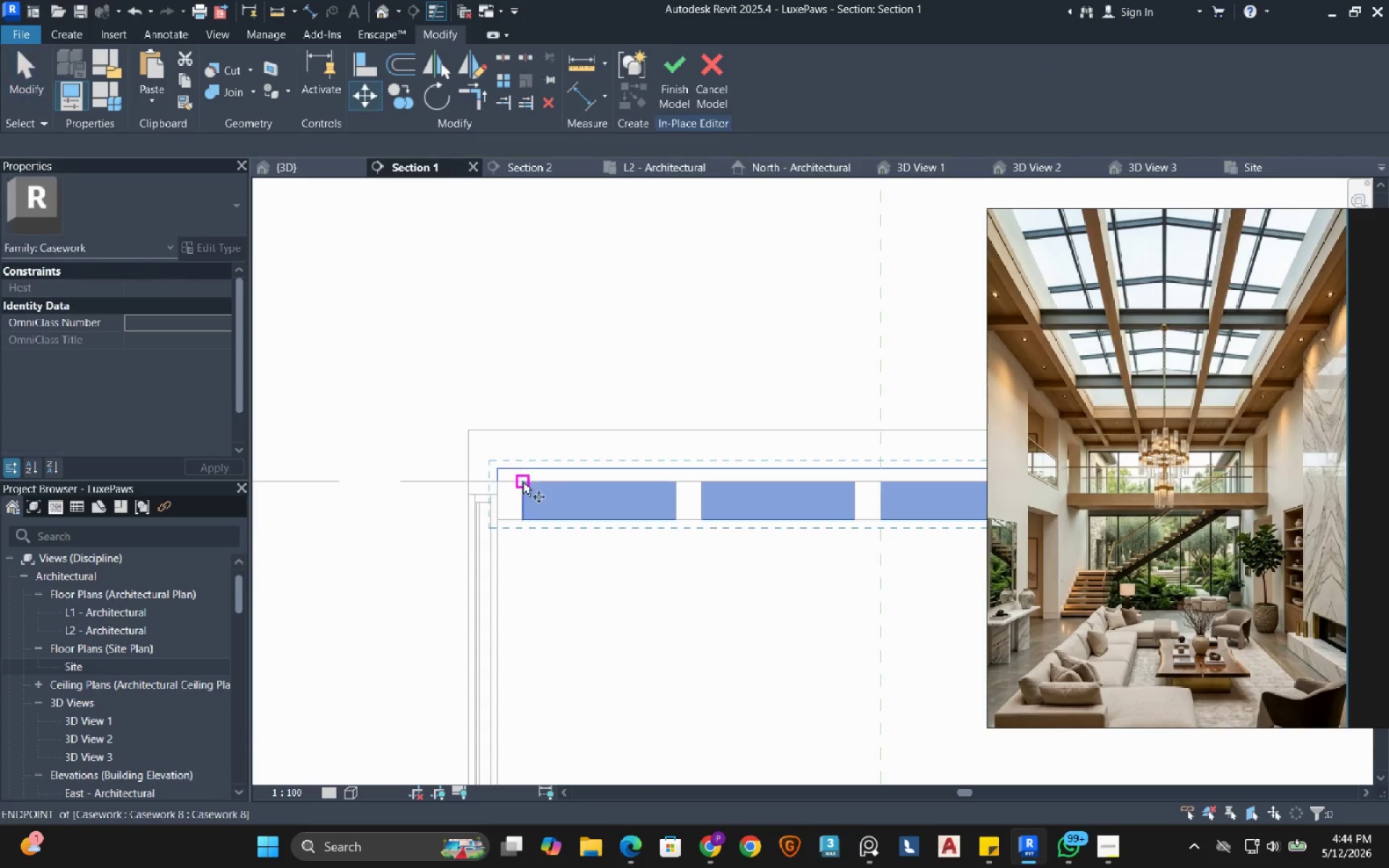 
scroll: coordinate [519, 514], scroll_direction: up, amount: 4.0
 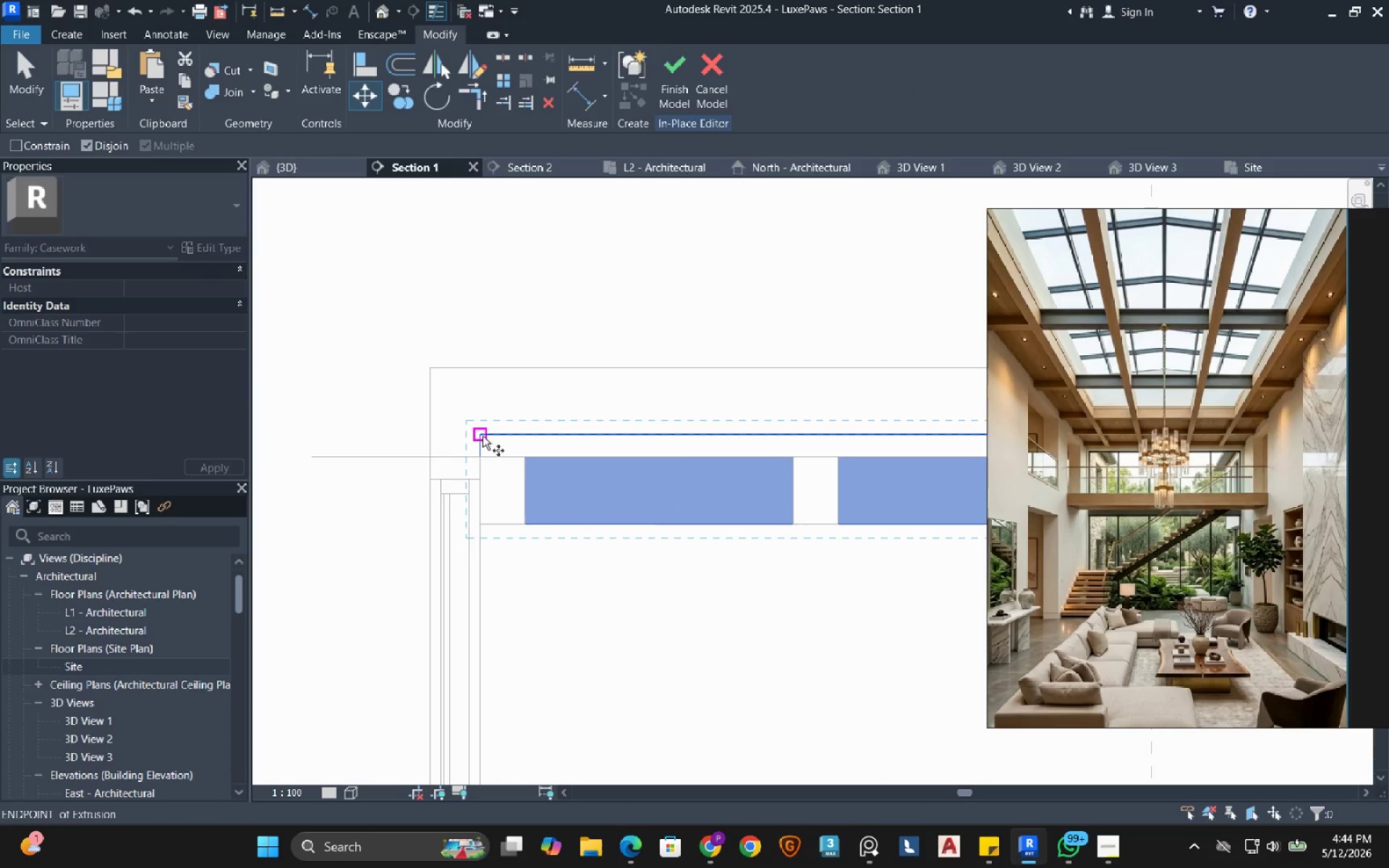 
left_click([483, 436])
 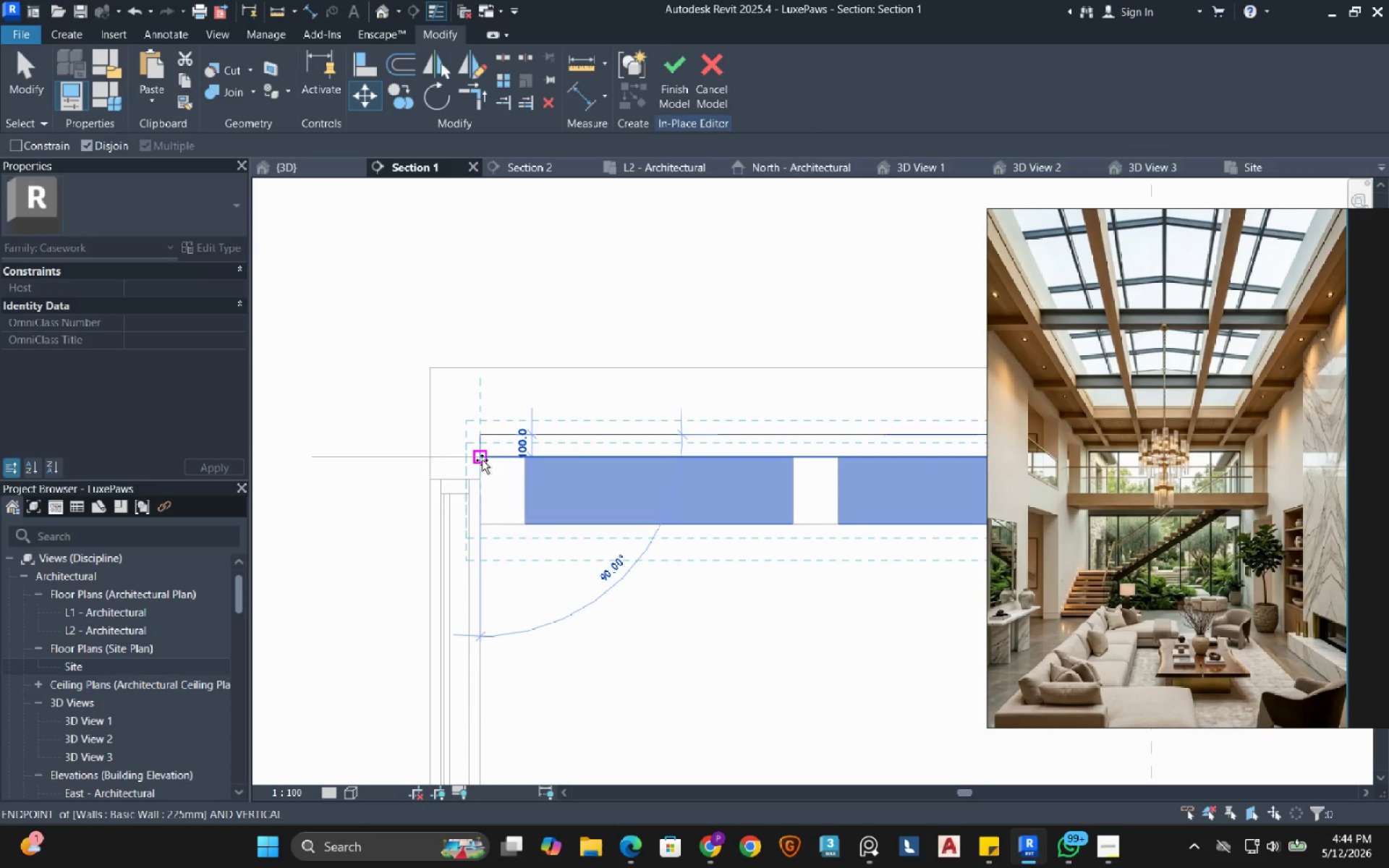 
left_click([482, 460])
 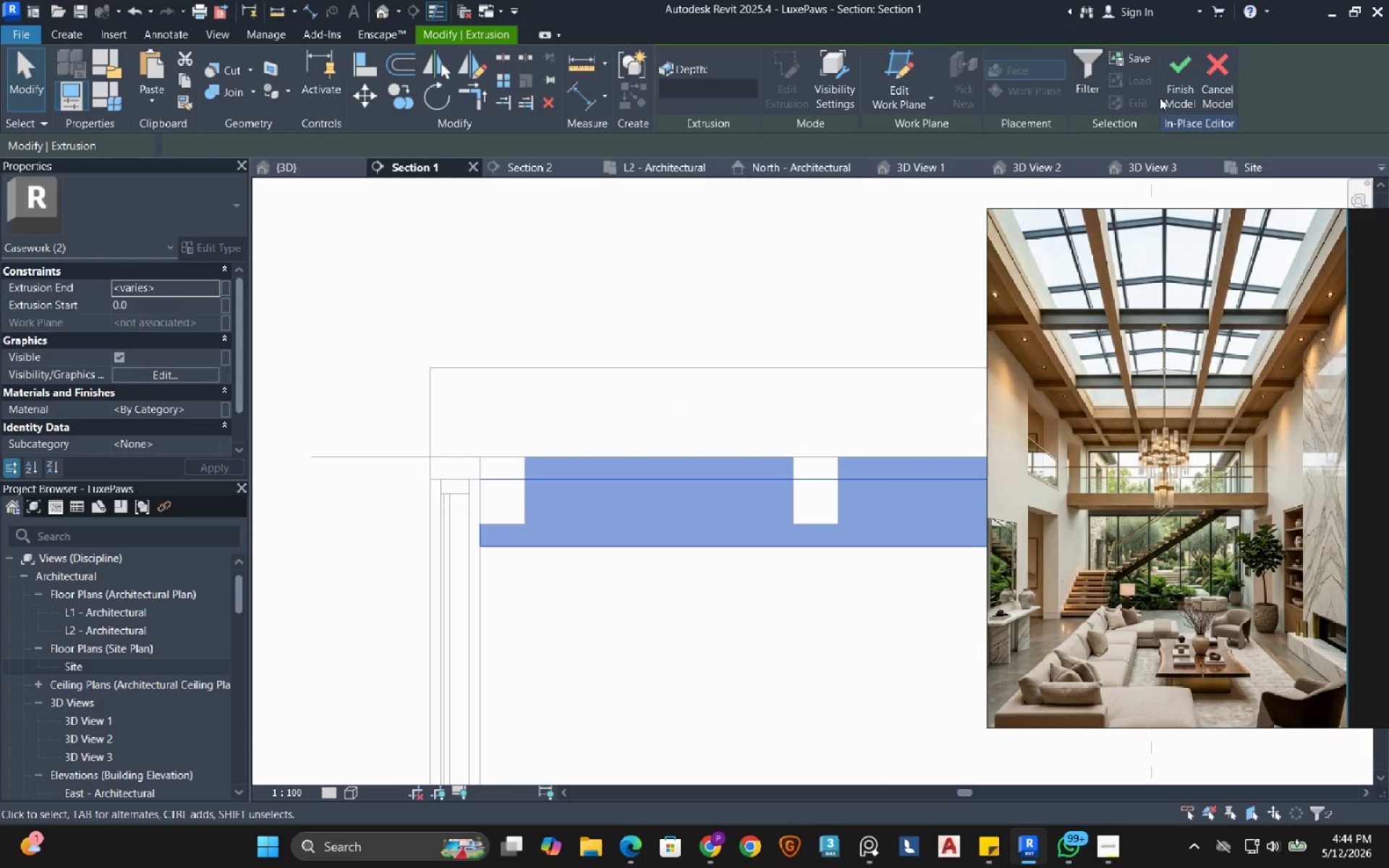 
left_click([1173, 84])
 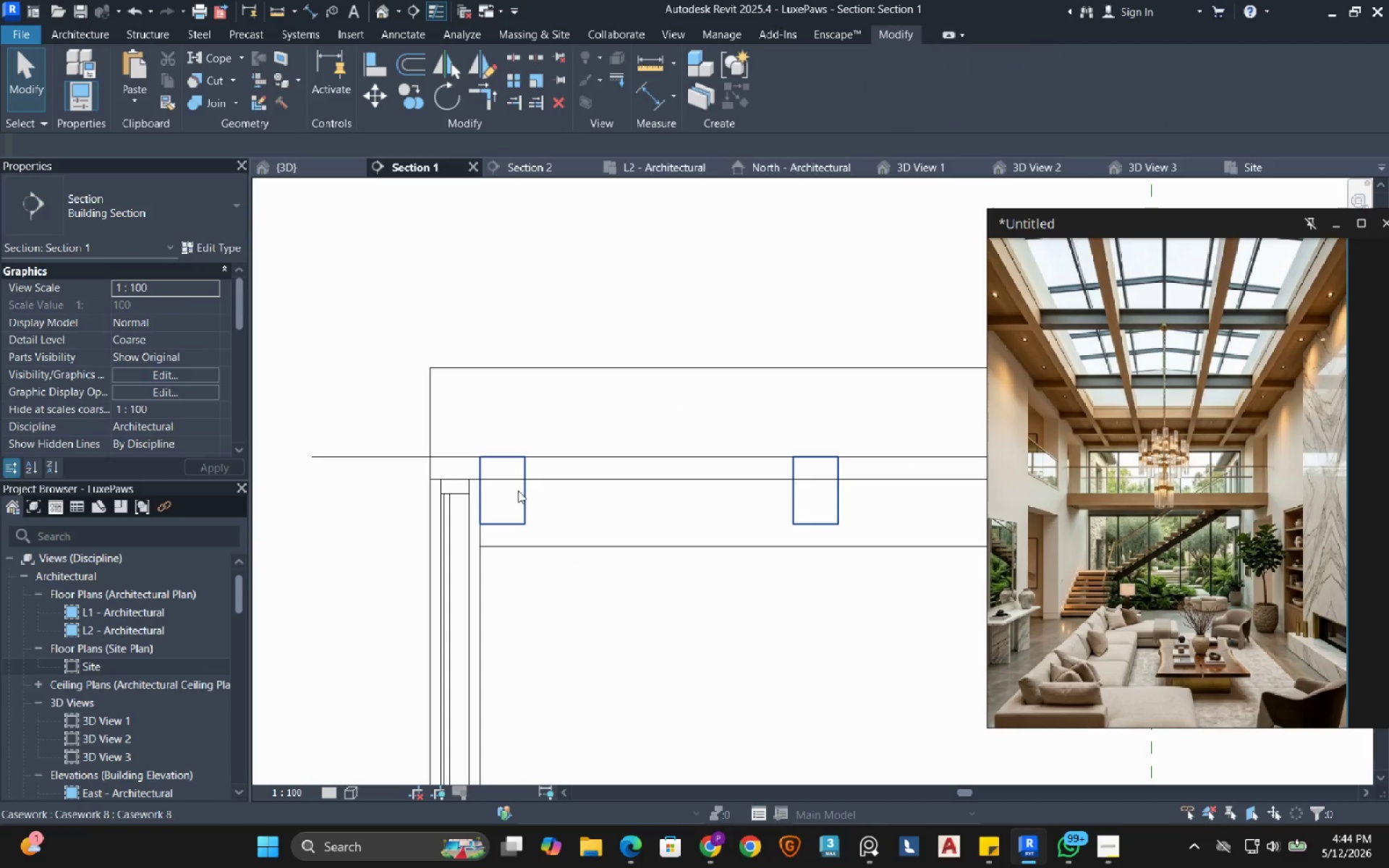 
left_click([518, 491])
 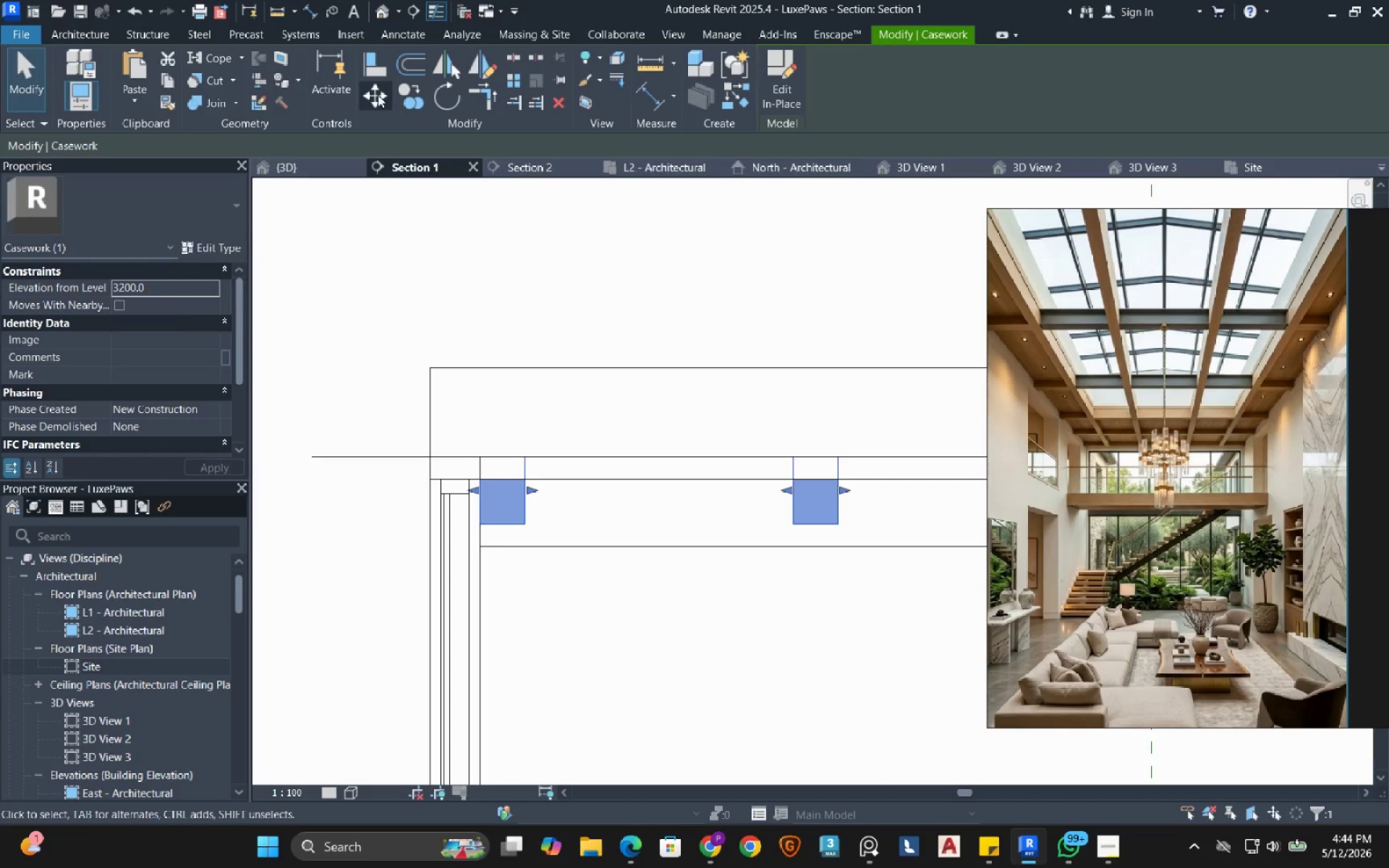 
left_click([375, 95])
 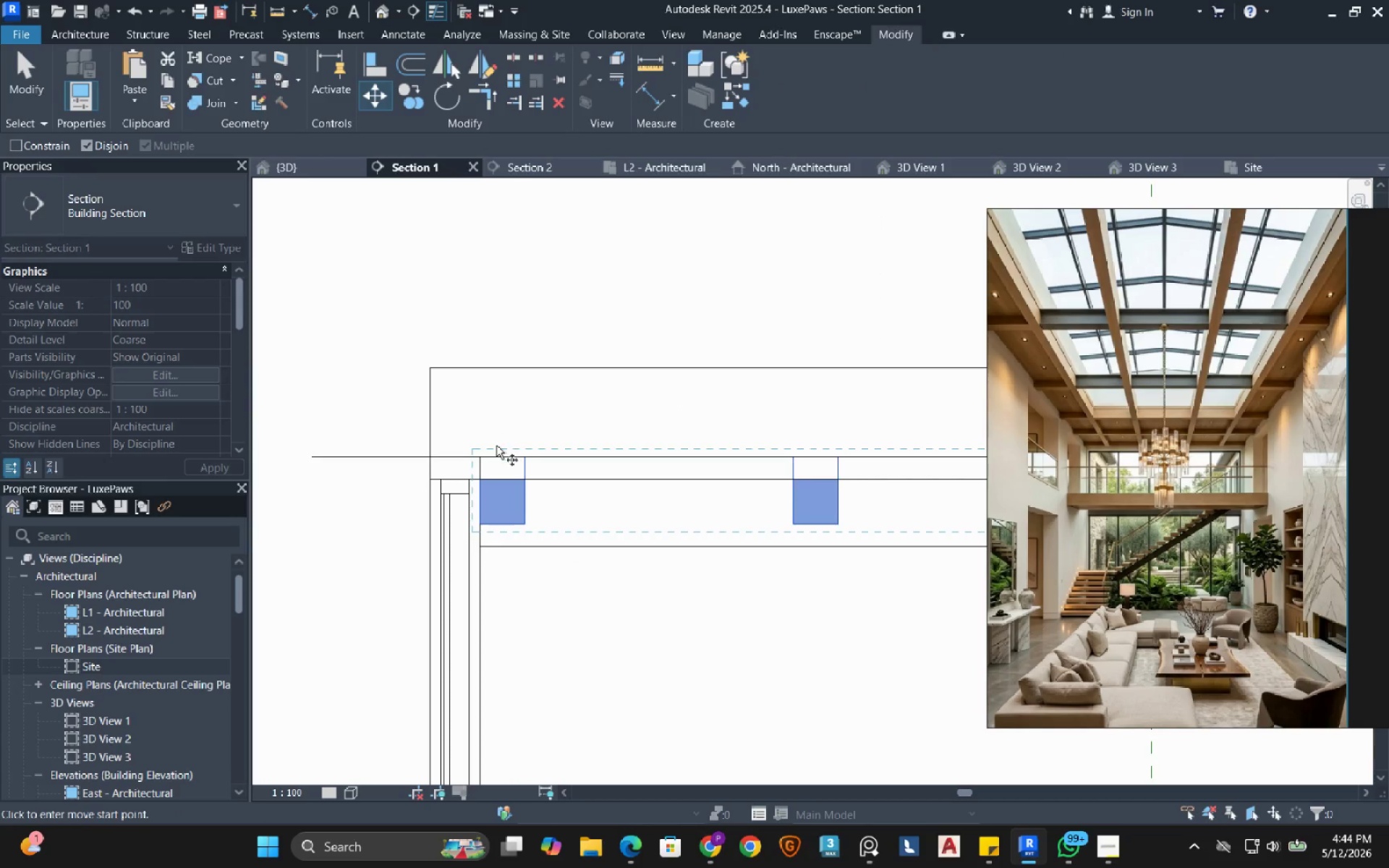 
scroll: coordinate [496, 448], scroll_direction: up, amount: 3.0
 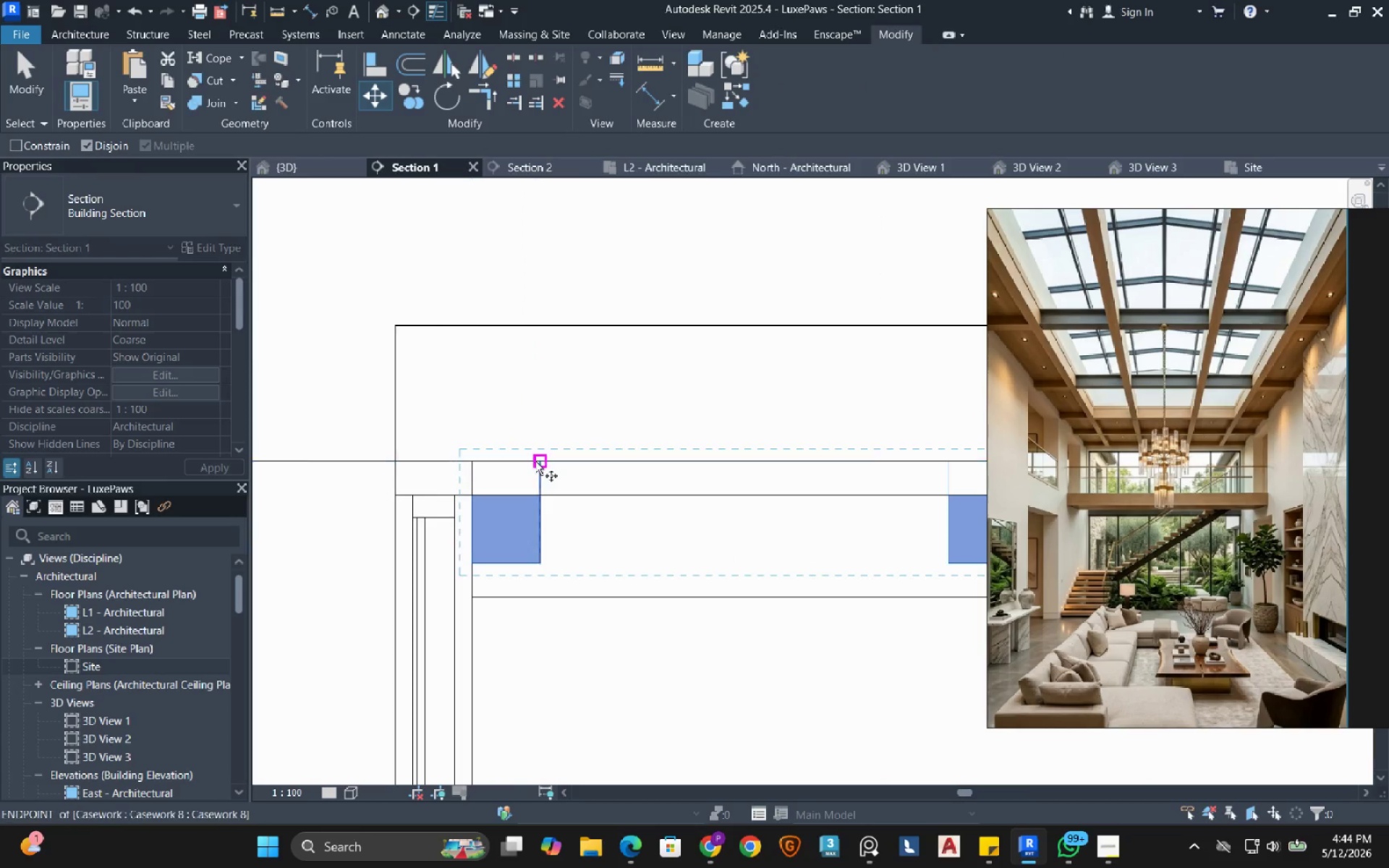 
left_click([535, 461])
 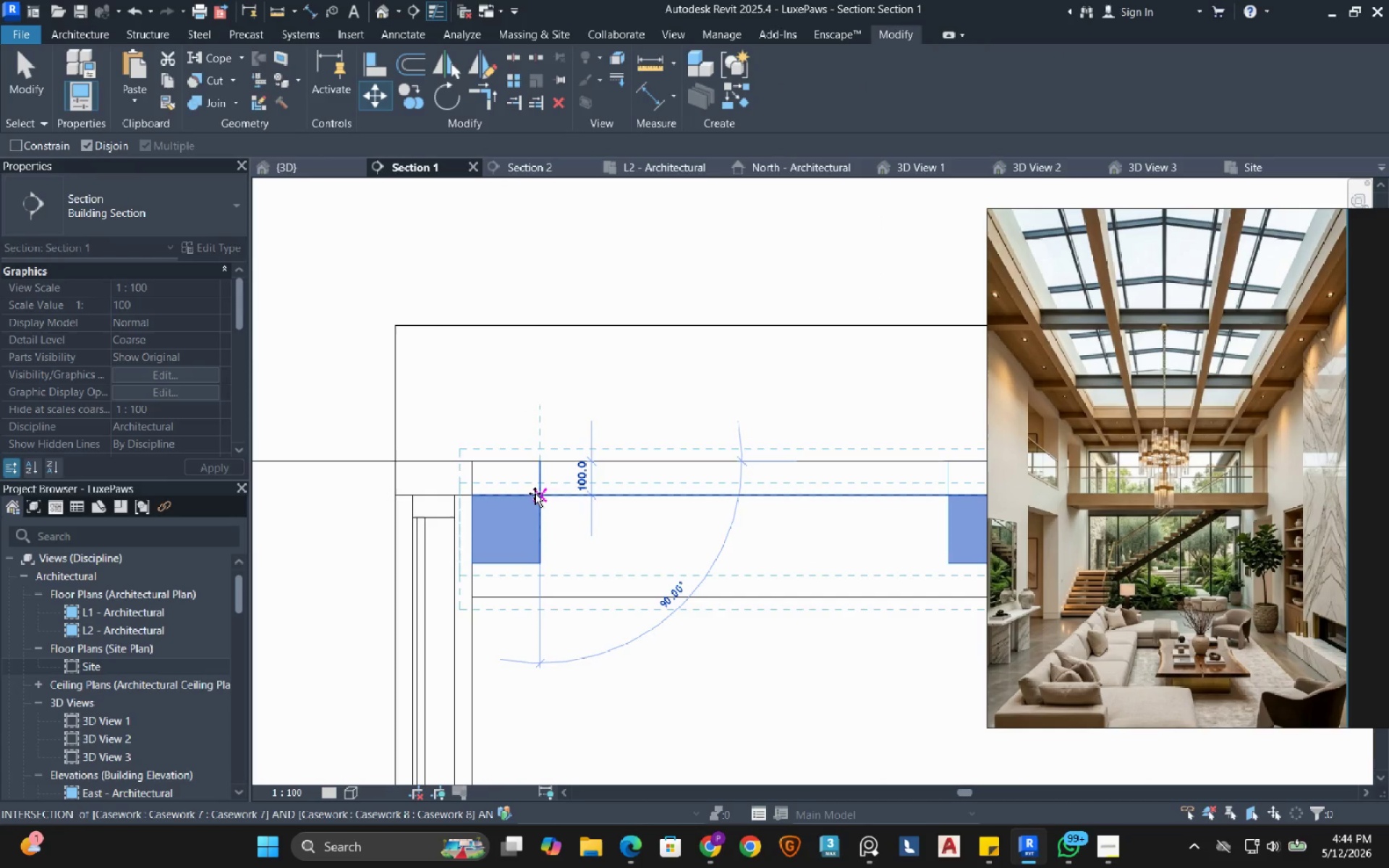 
left_click([535, 493])
 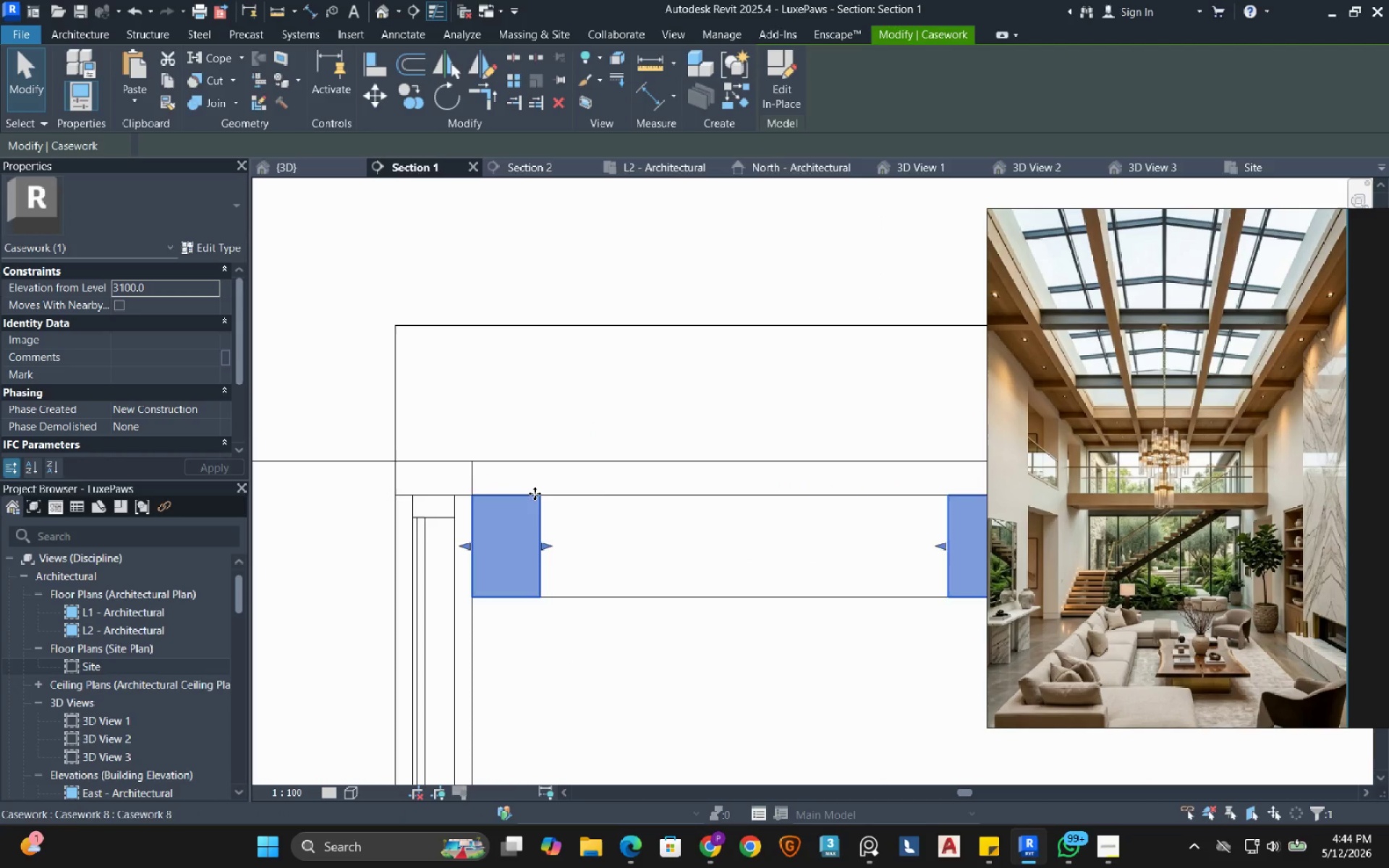 
key(Escape)
 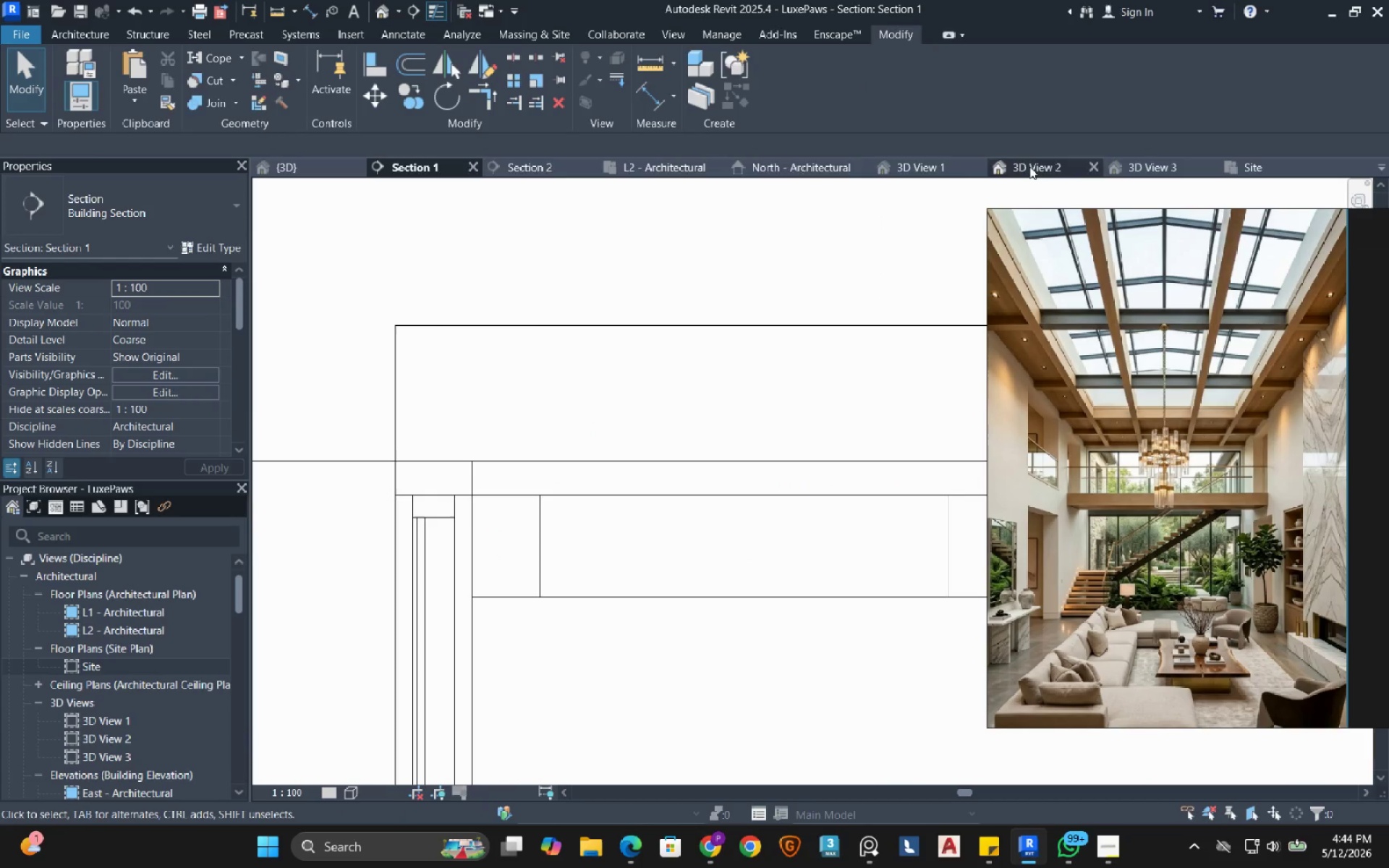 
left_click([918, 165])
 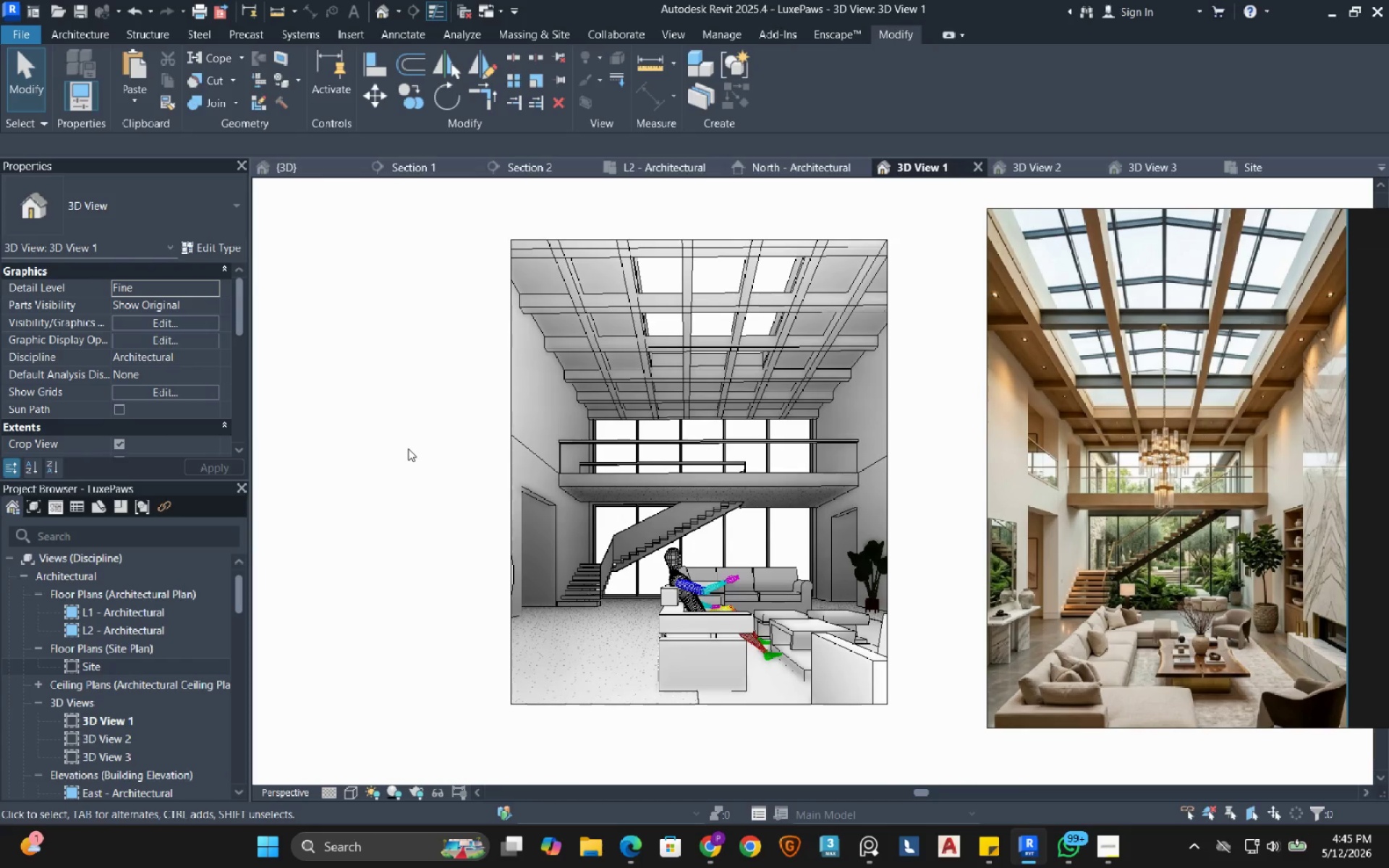 
wait(17.98)
 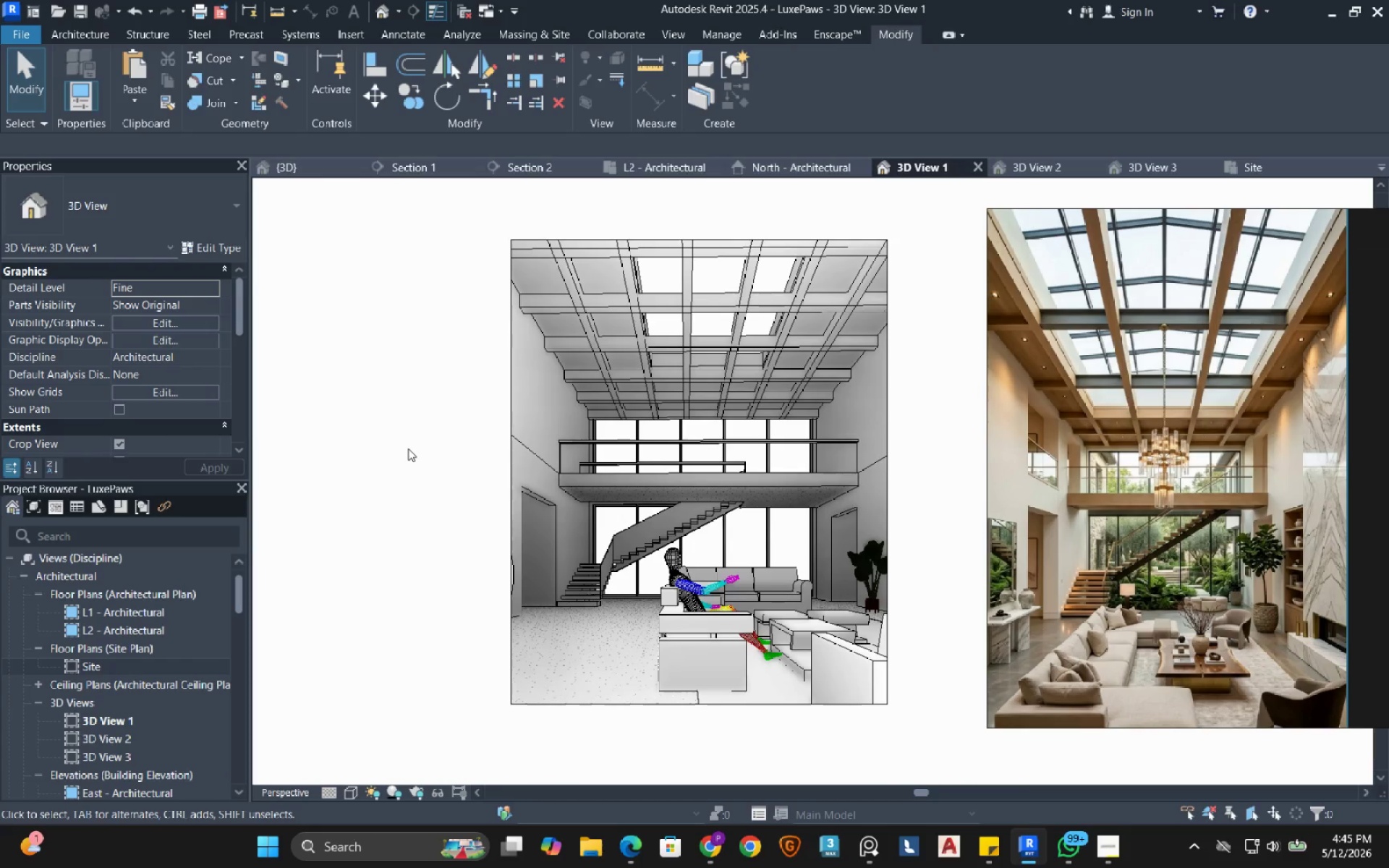 
double_click([120, 631])
 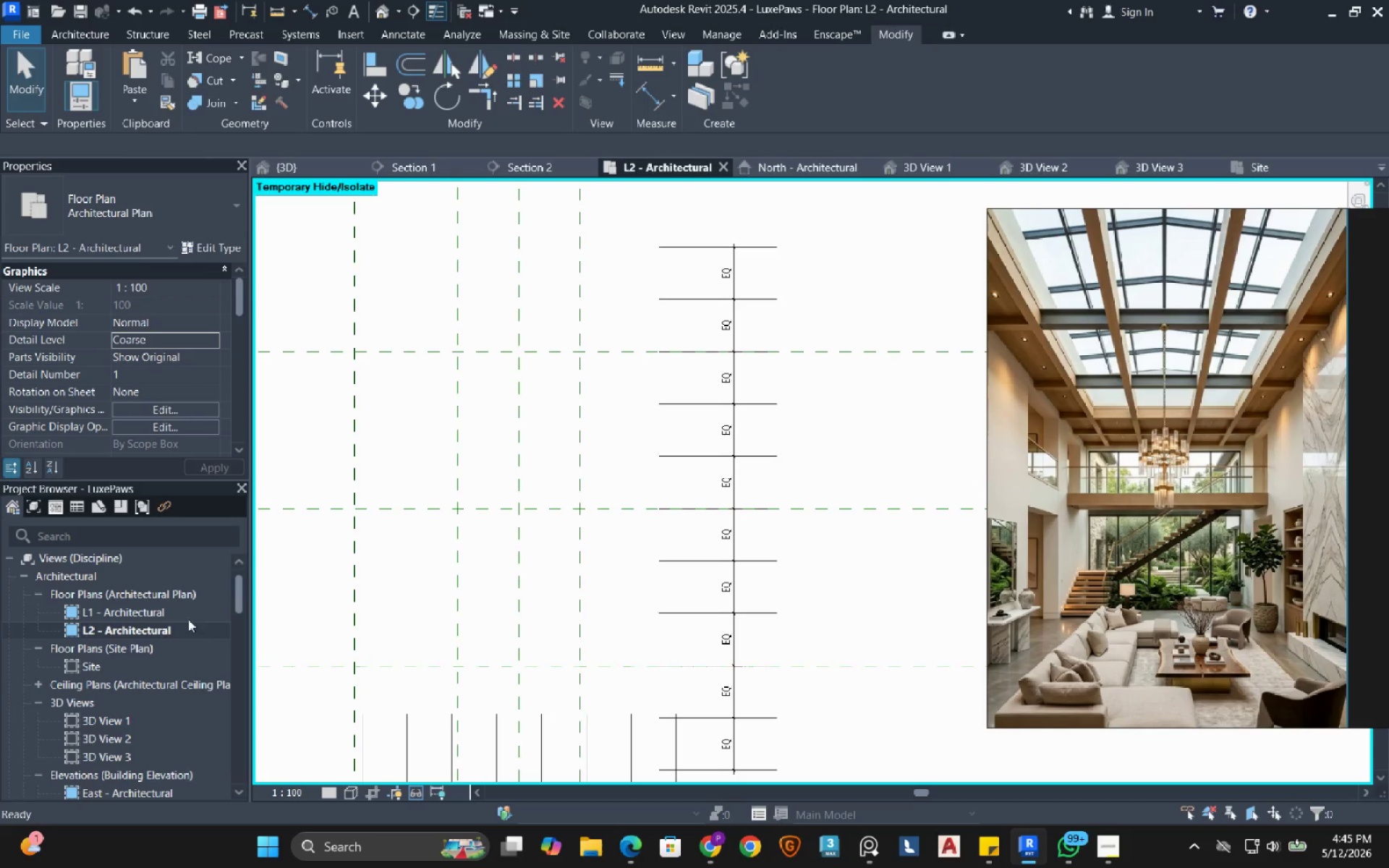 
scroll: coordinate [582, 482], scroll_direction: down, amount: 1.0
 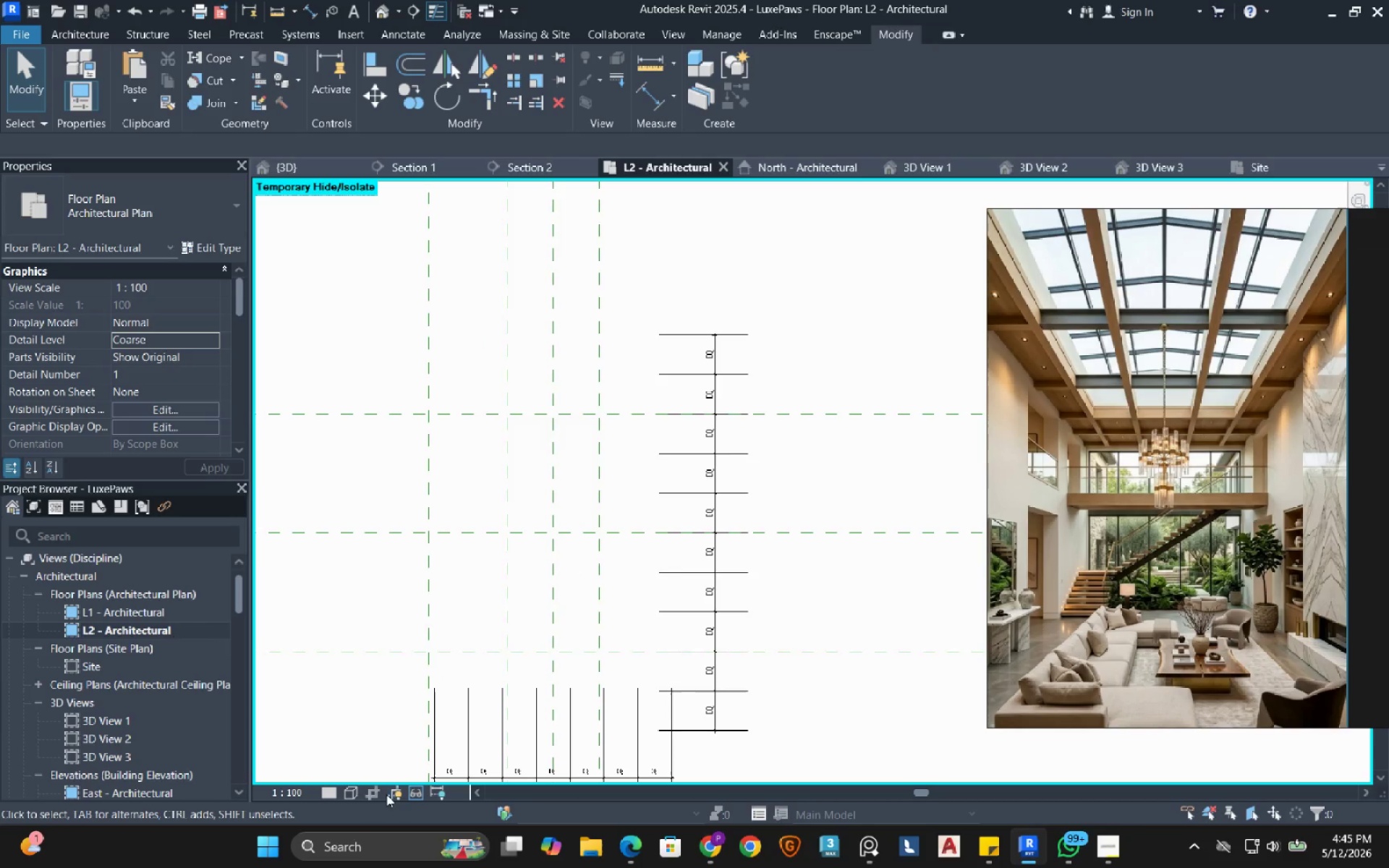 
left_click([410, 789])
 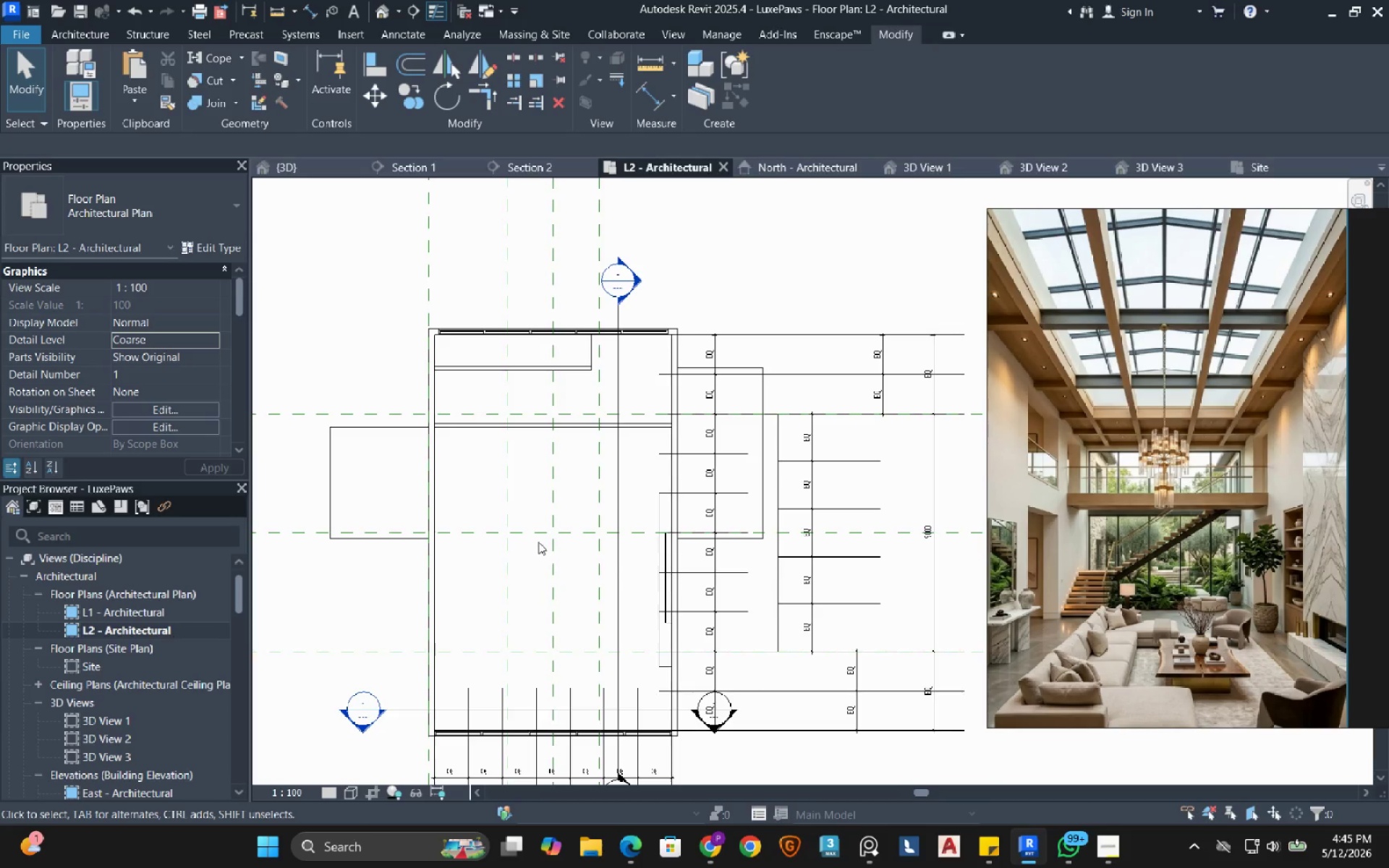 
wait(17.61)
 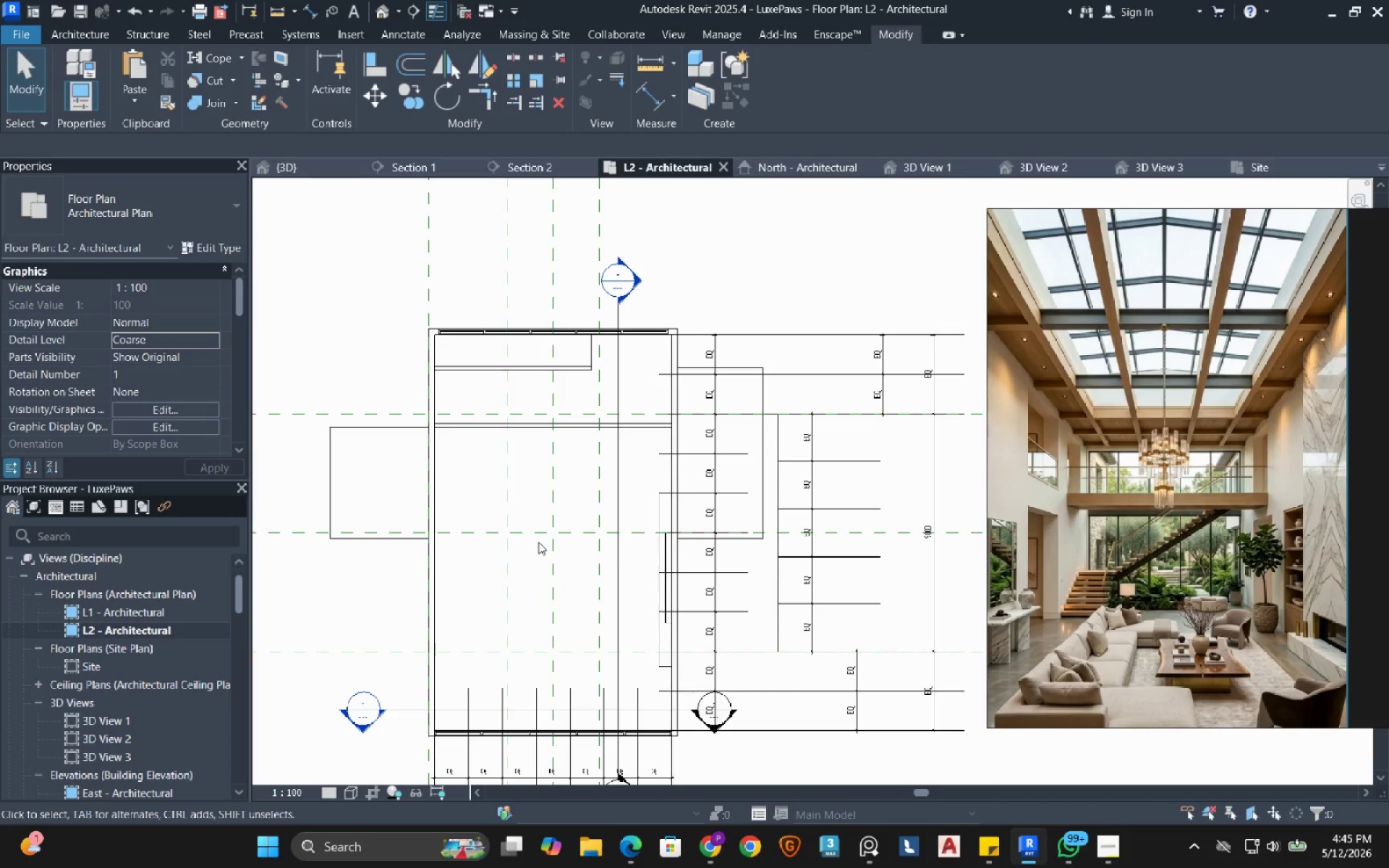 
double_click([99, 668])
 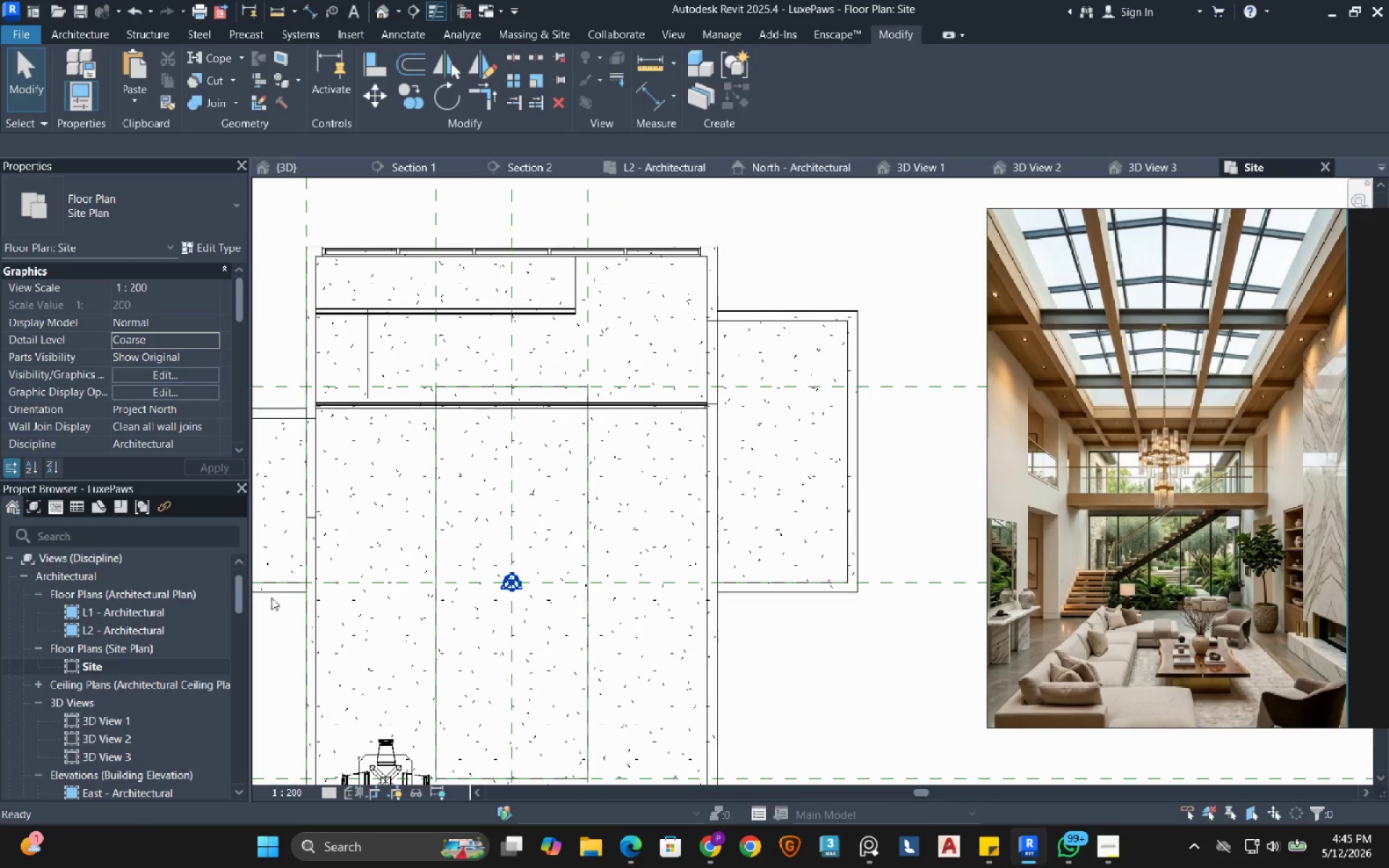 
scroll: coordinate [527, 492], scroll_direction: down, amount: 3.0
 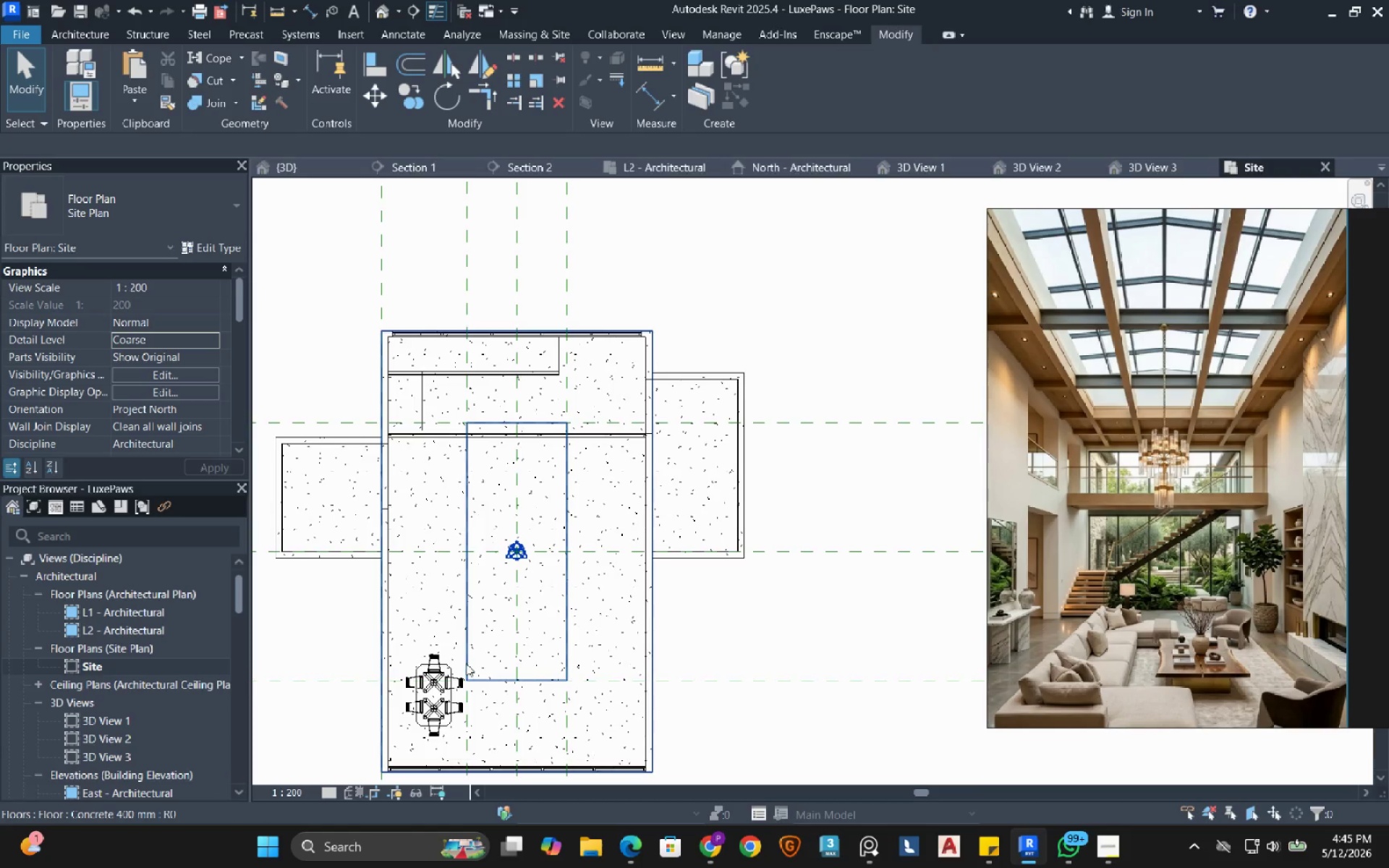 
scroll: coordinate [466, 663], scroll_direction: none, amount: 0.0
 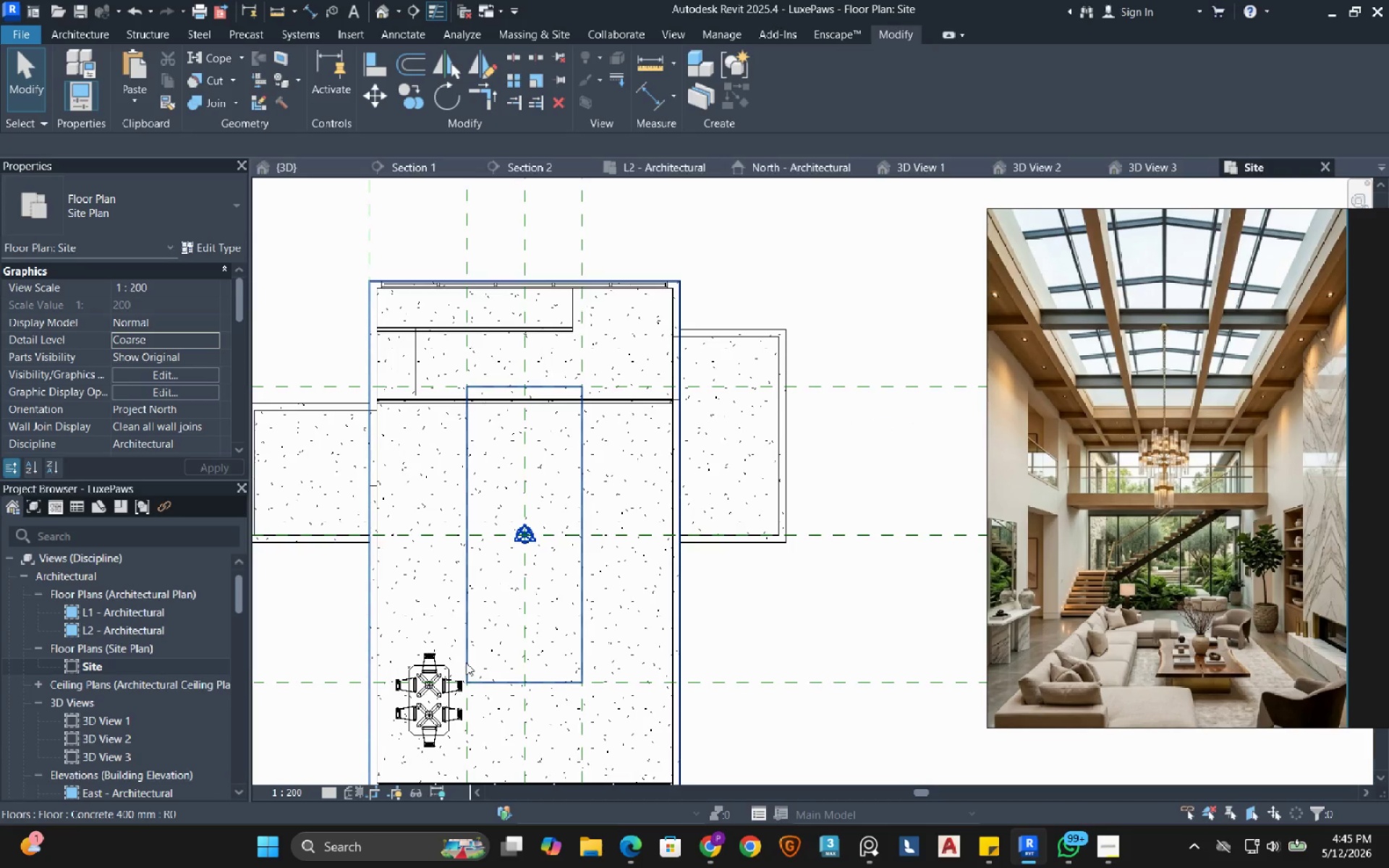 
mouse_move([41, 373])
 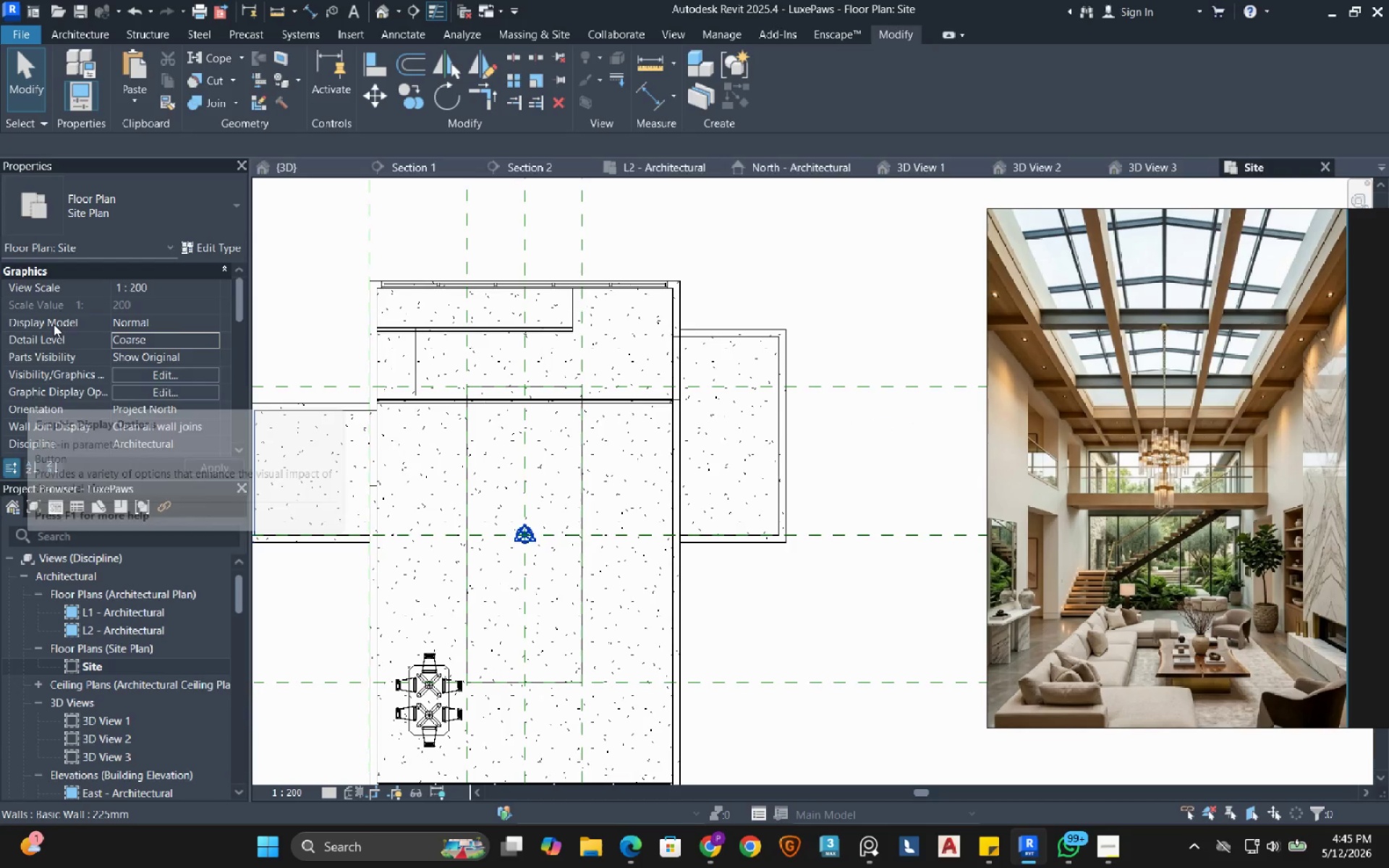 
scroll: coordinate [93, 331], scroll_direction: down, amount: 6.0
 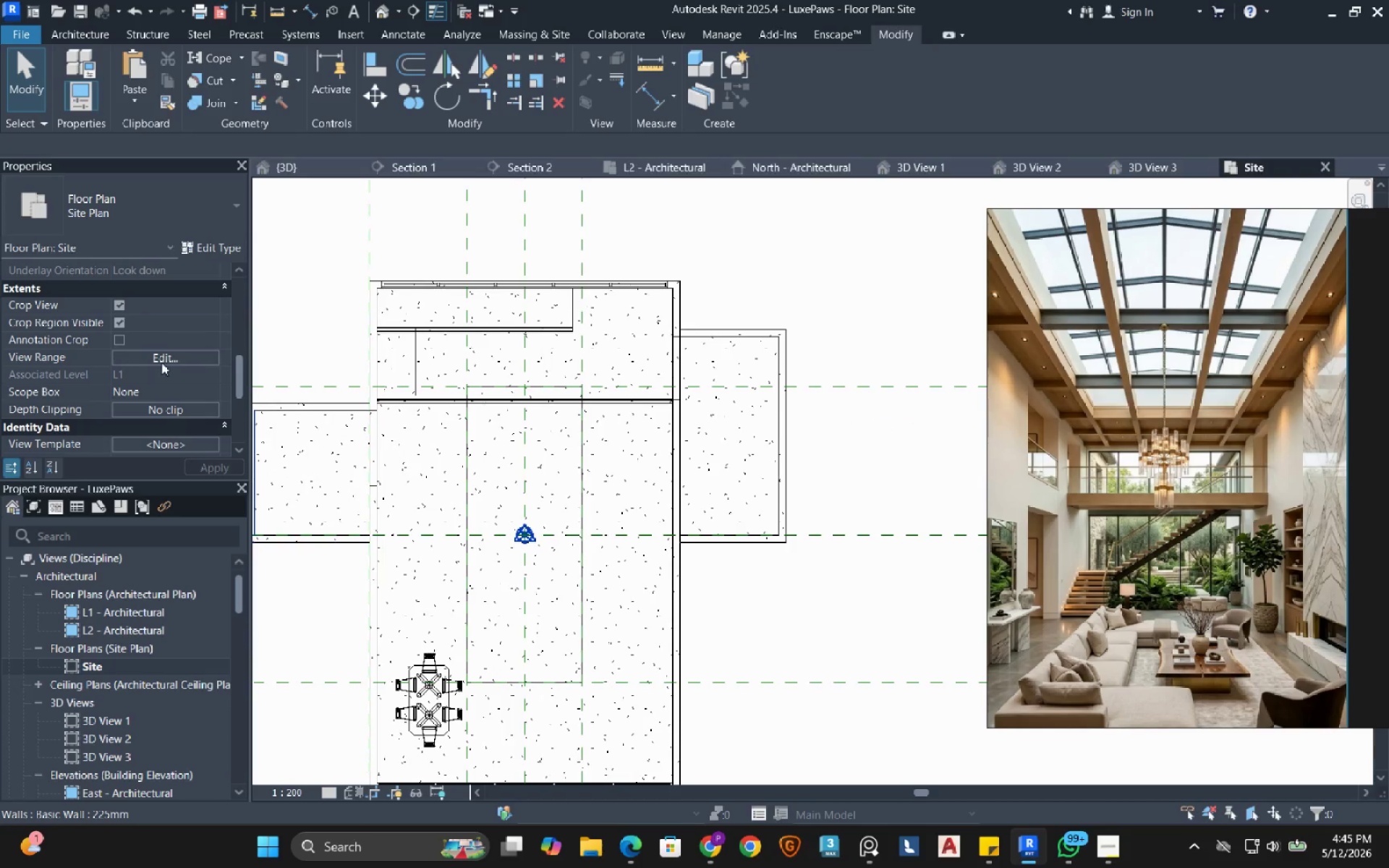 
left_click([163, 361])
 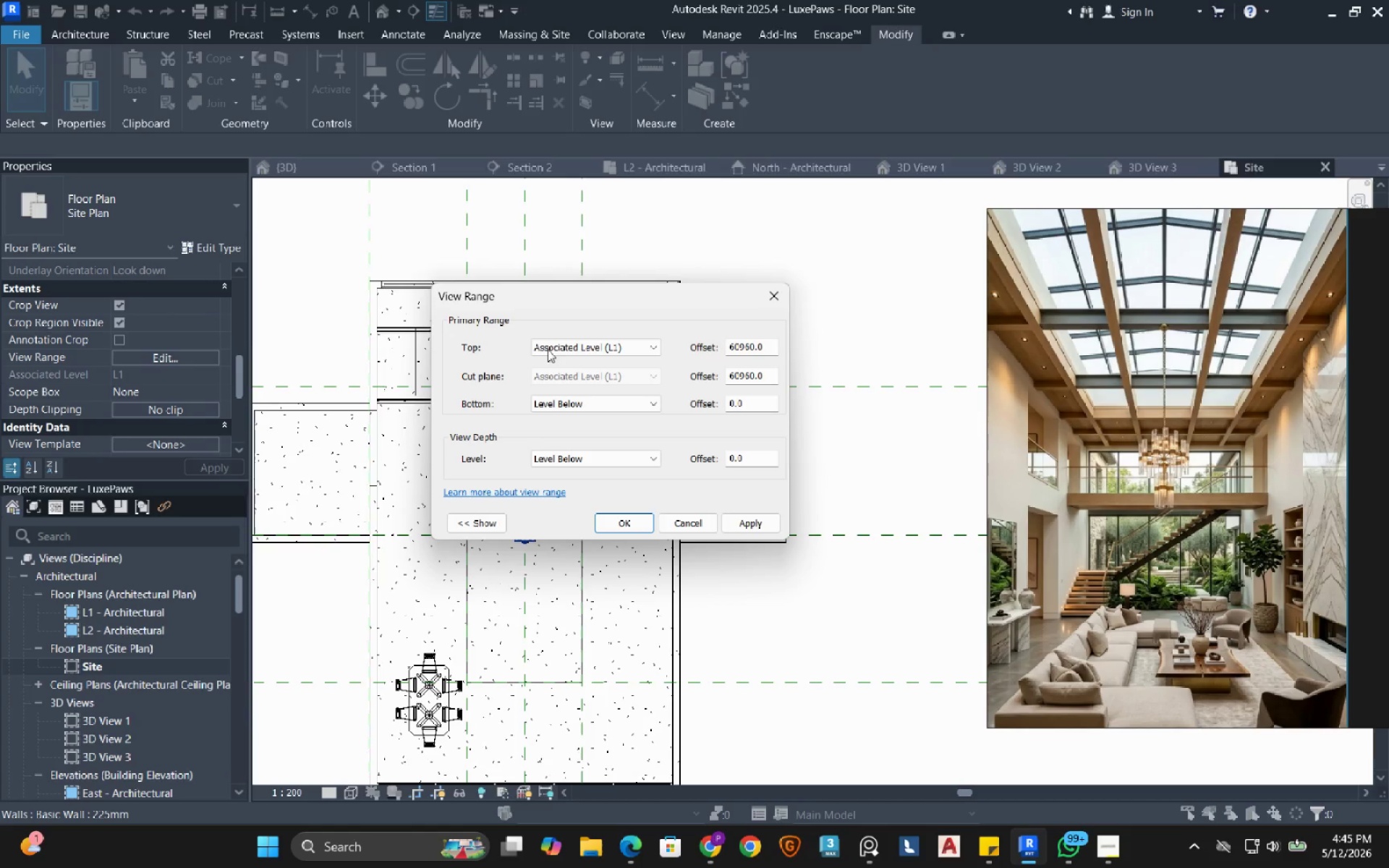 
left_click([572, 345])
 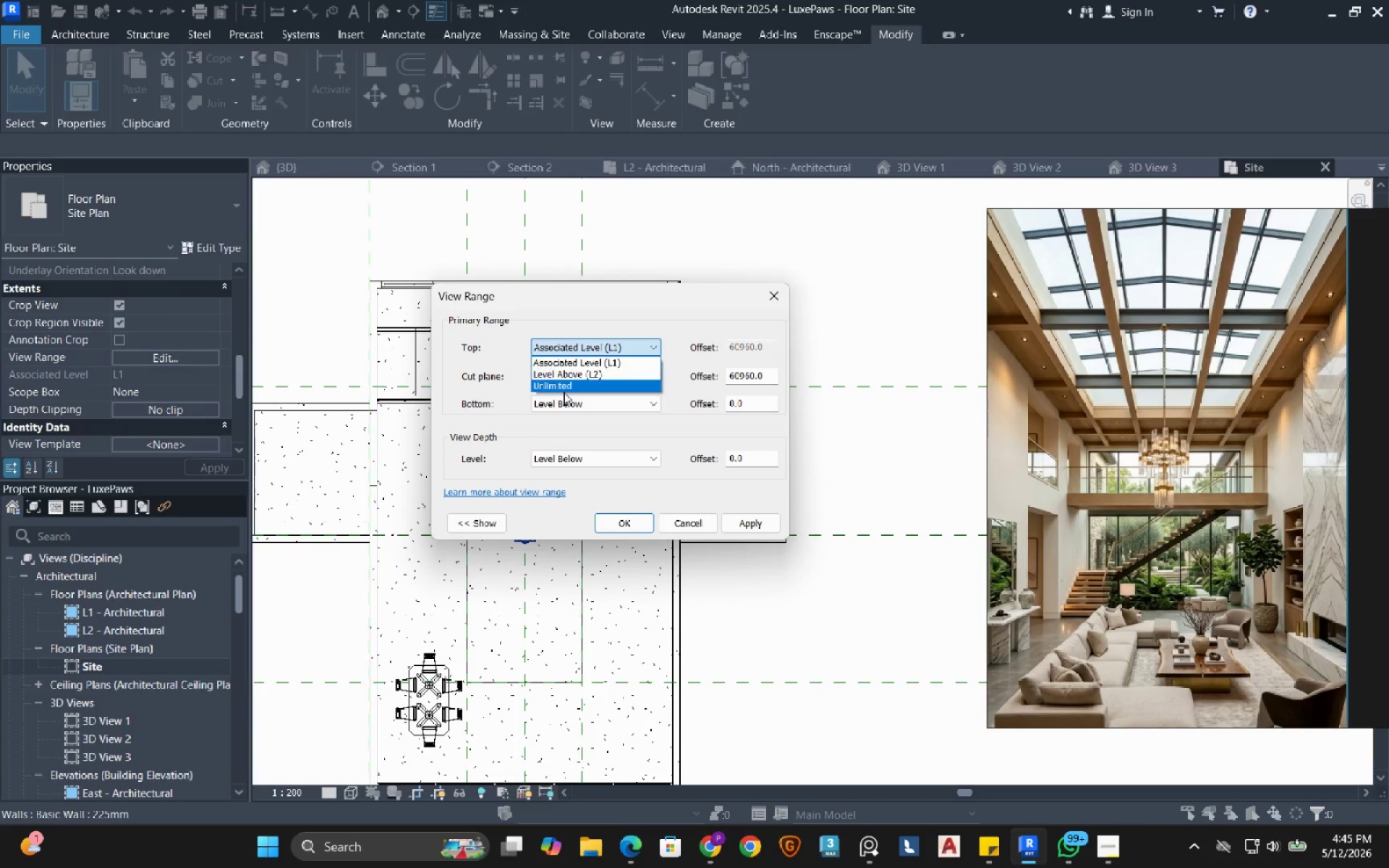 
left_click([567, 386])
 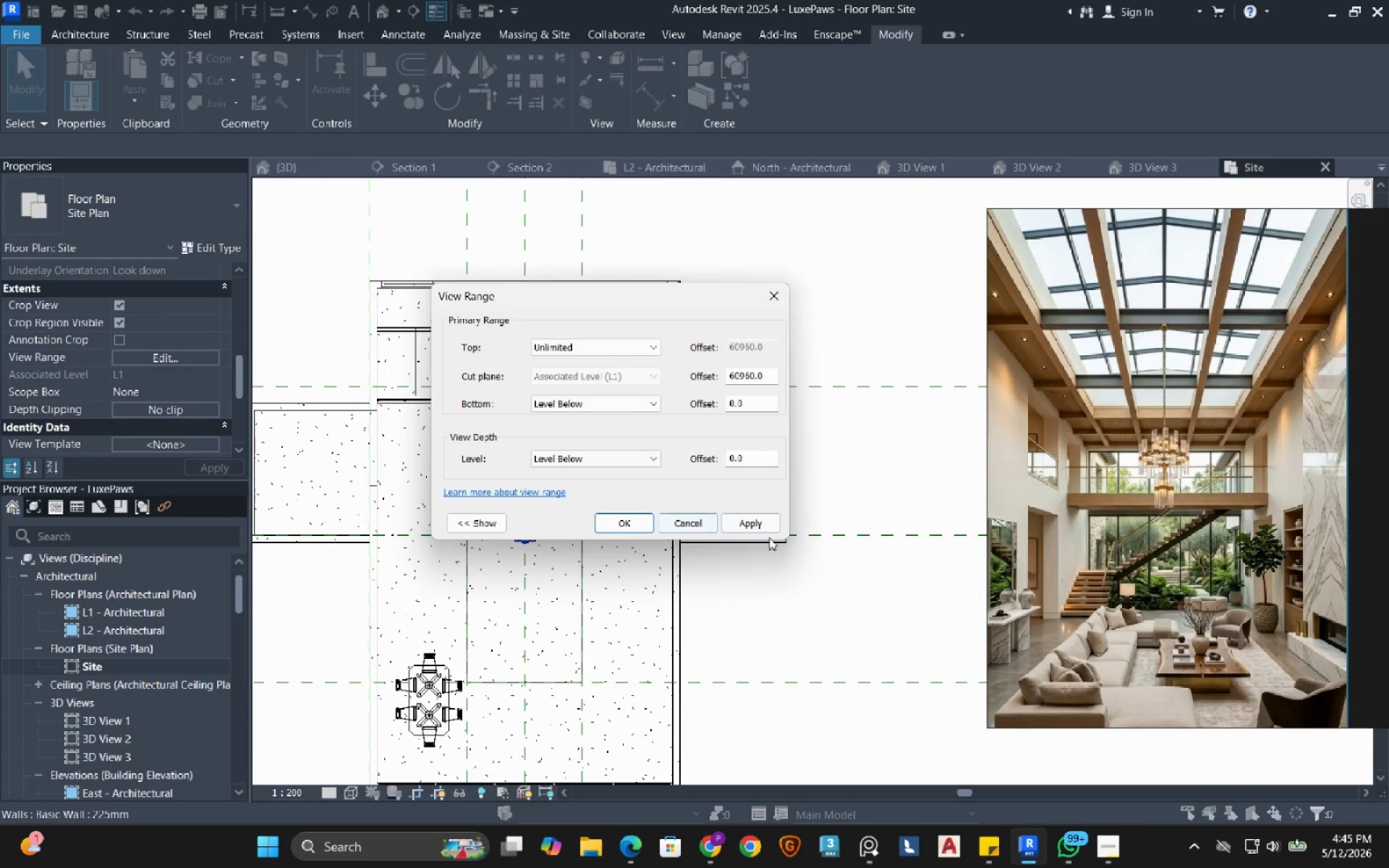 
left_click([766, 527])
 